 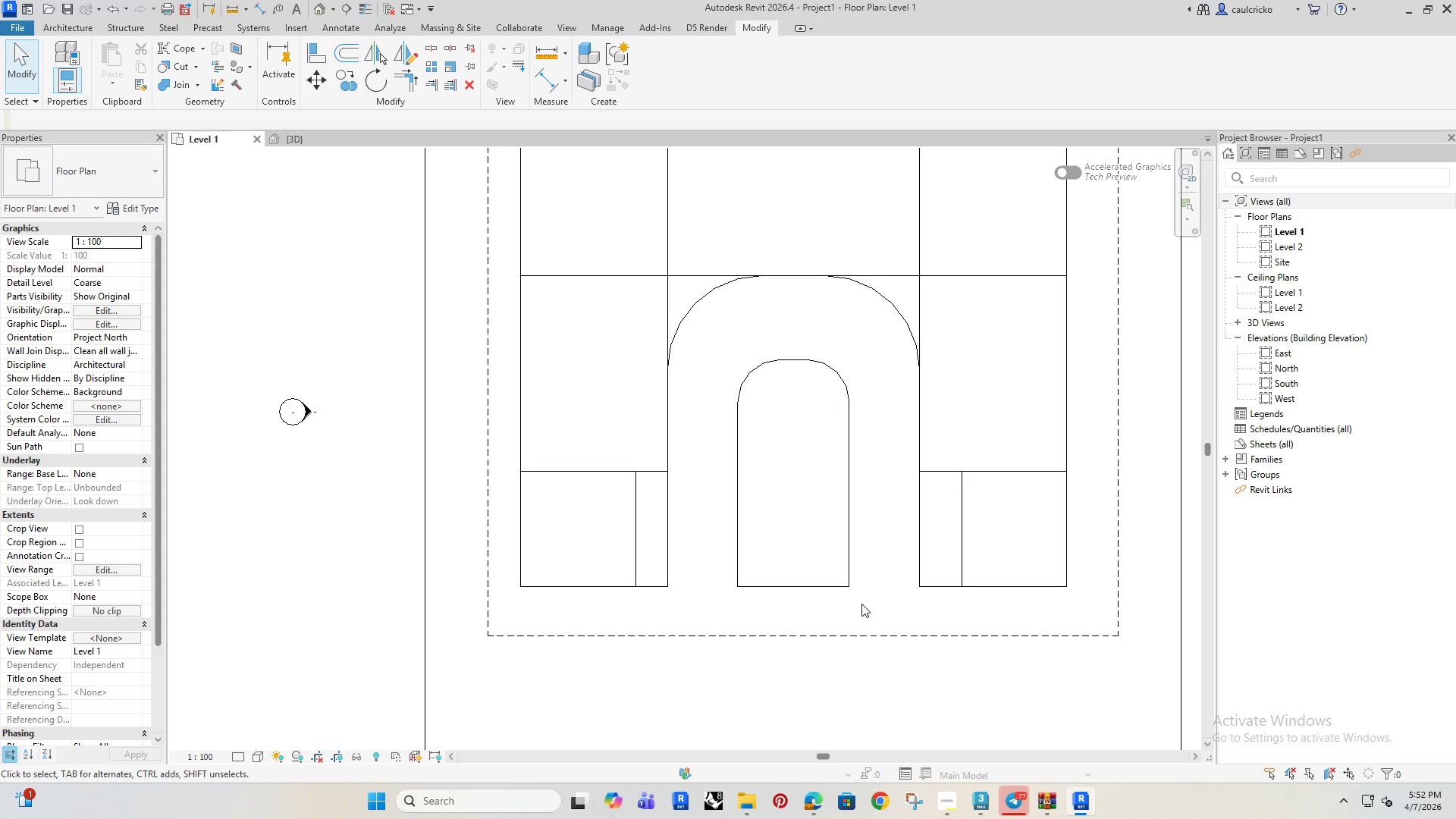 
scroll: coordinate [847, 576], scroll_direction: down, amount: 2.0
 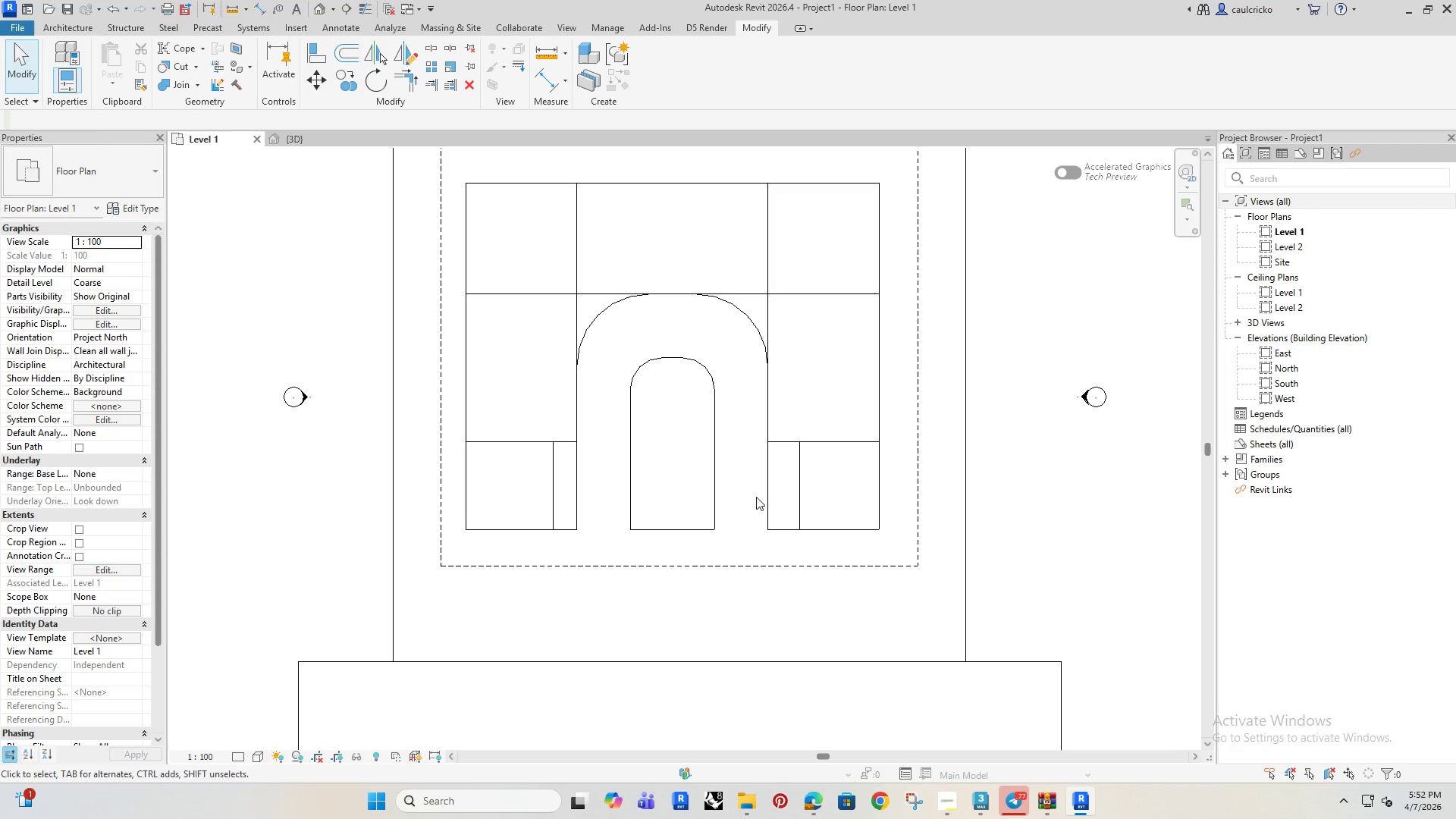 
scroll: coordinate [784, 441], scroll_direction: up, amount: 8.0
 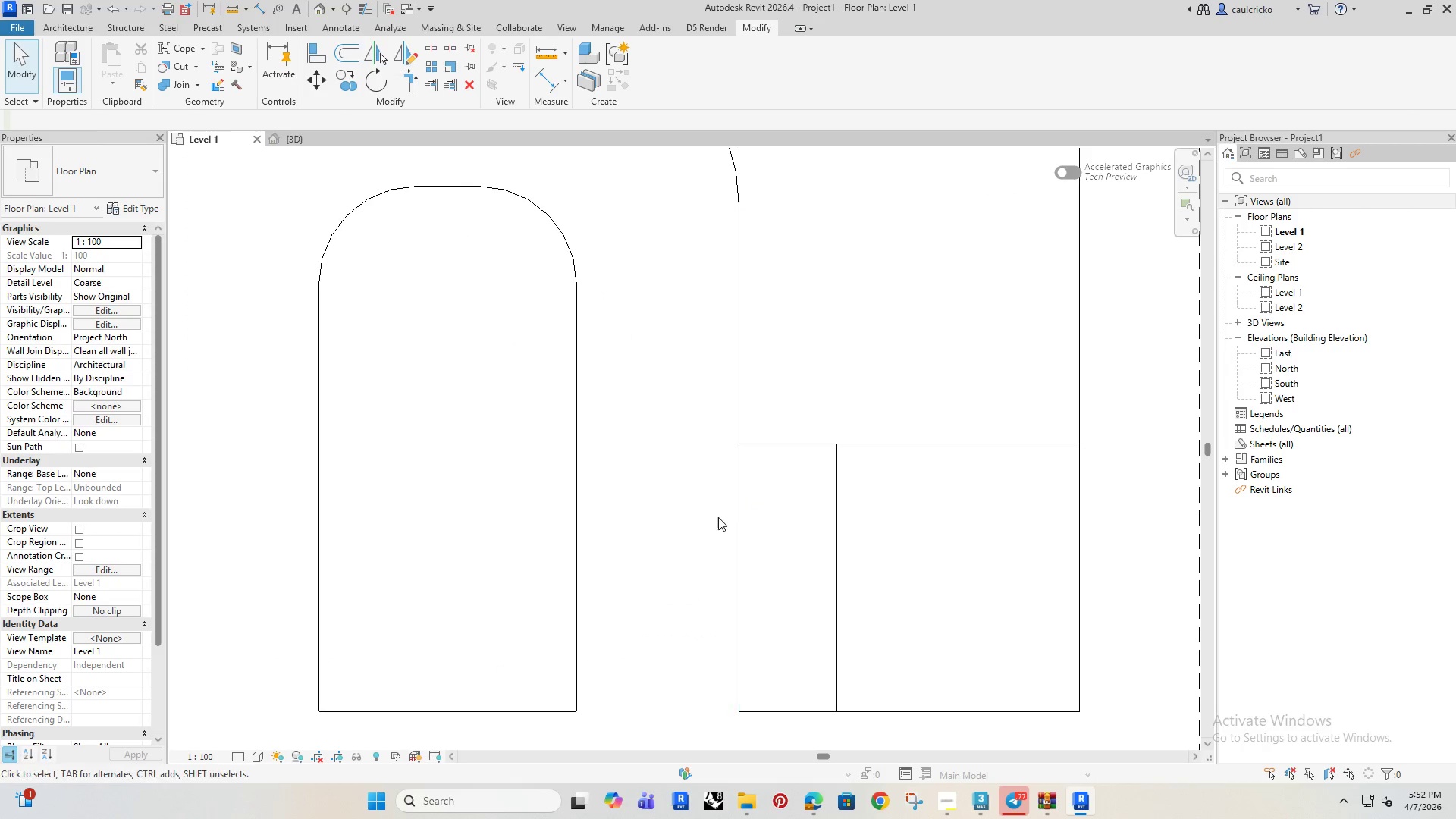 
scroll: coordinate [720, 522], scroll_direction: down, amount: 3.0
 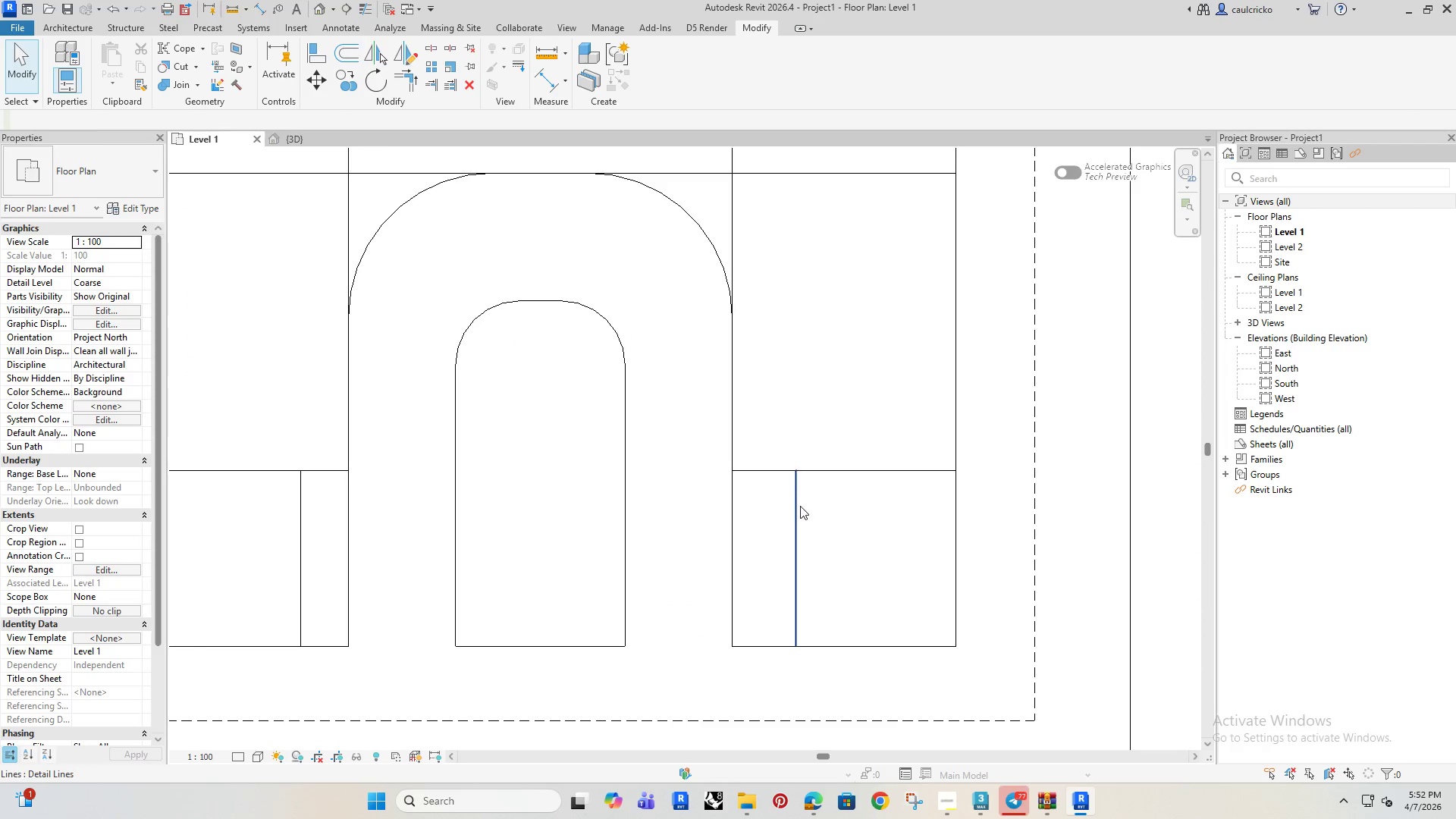 
left_click([800, 506])
 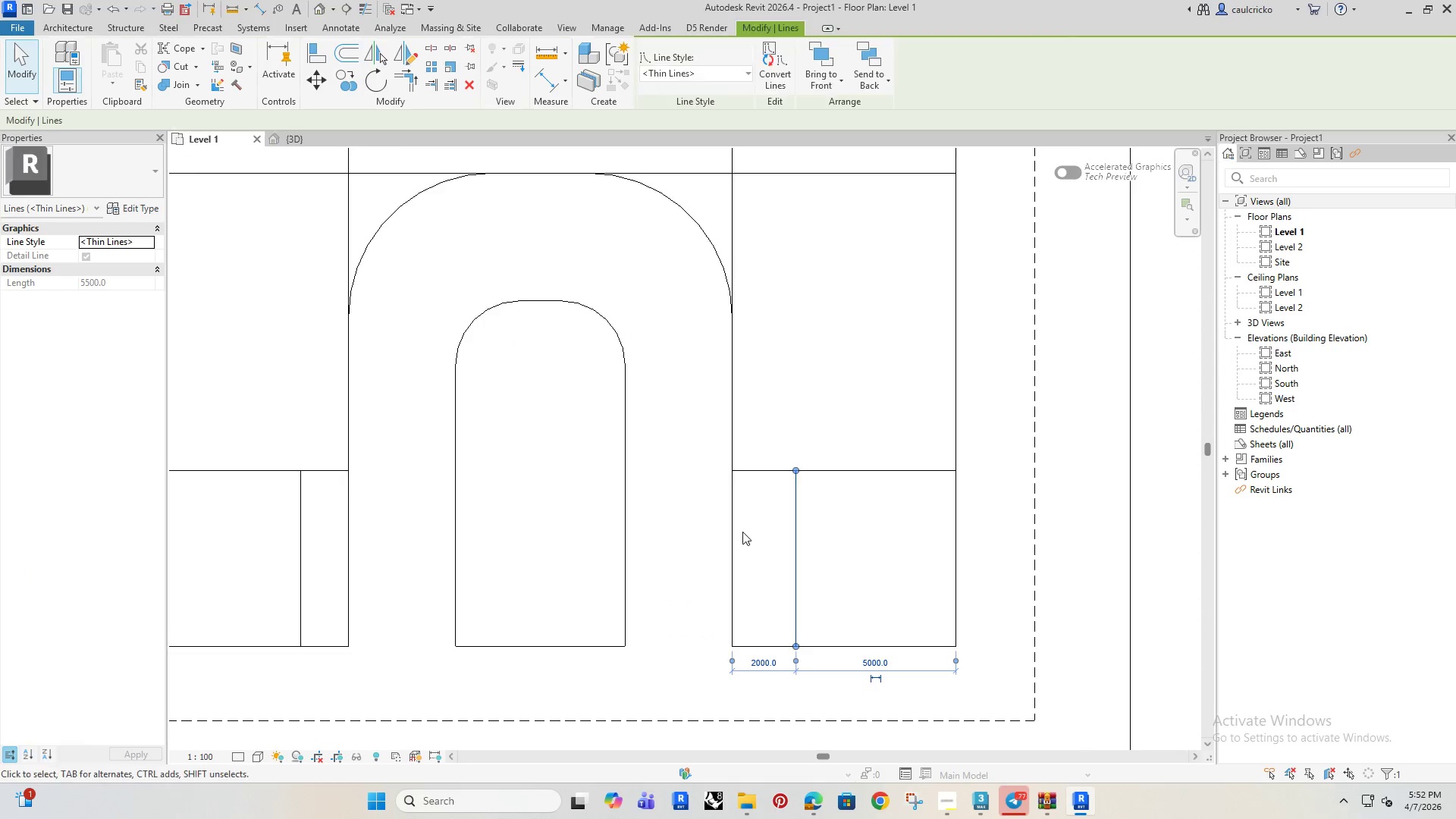 
scroll: coordinate [742, 532], scroll_direction: down, amount: 1.0
 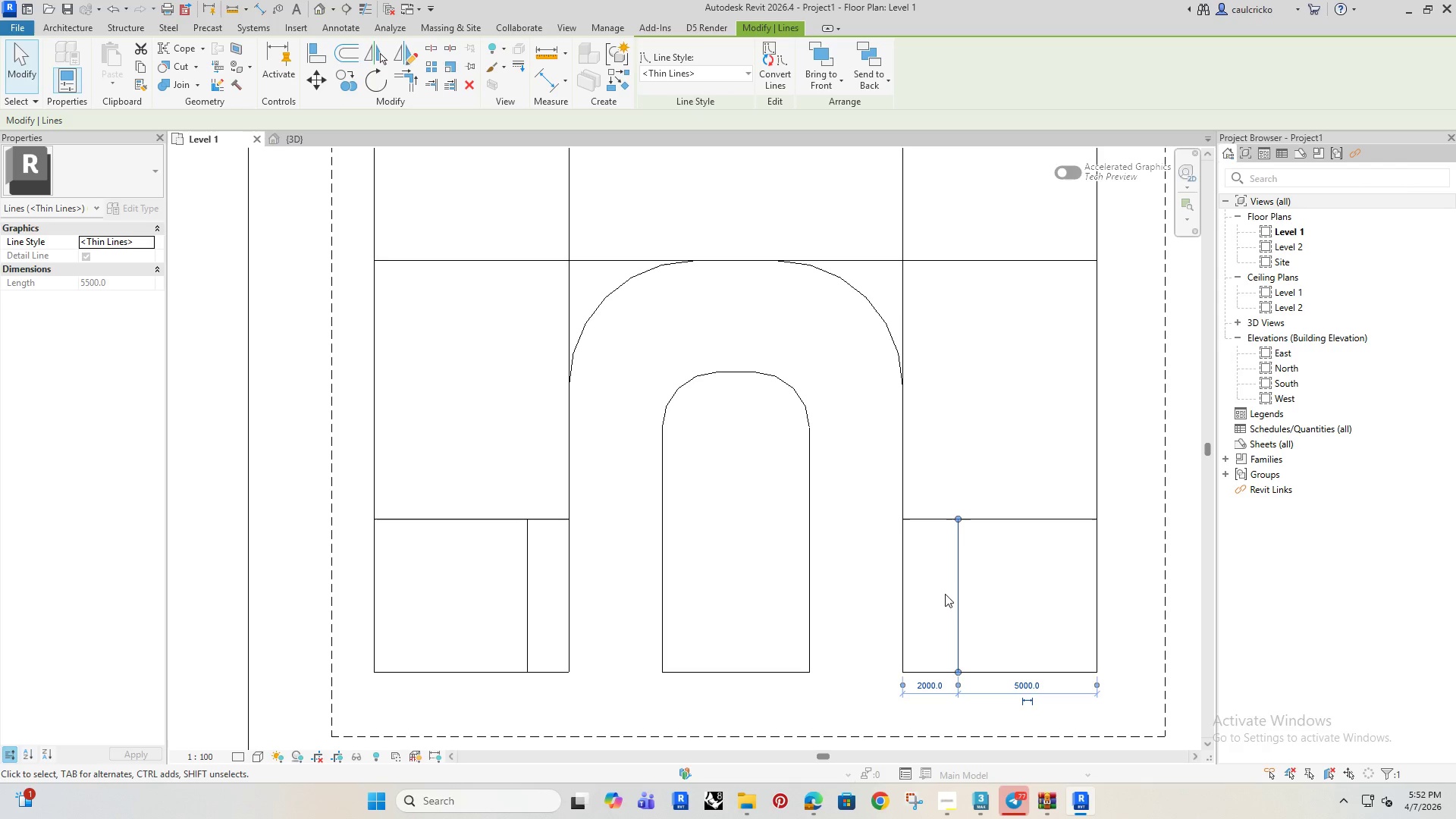 
double_click([1028, 519])
 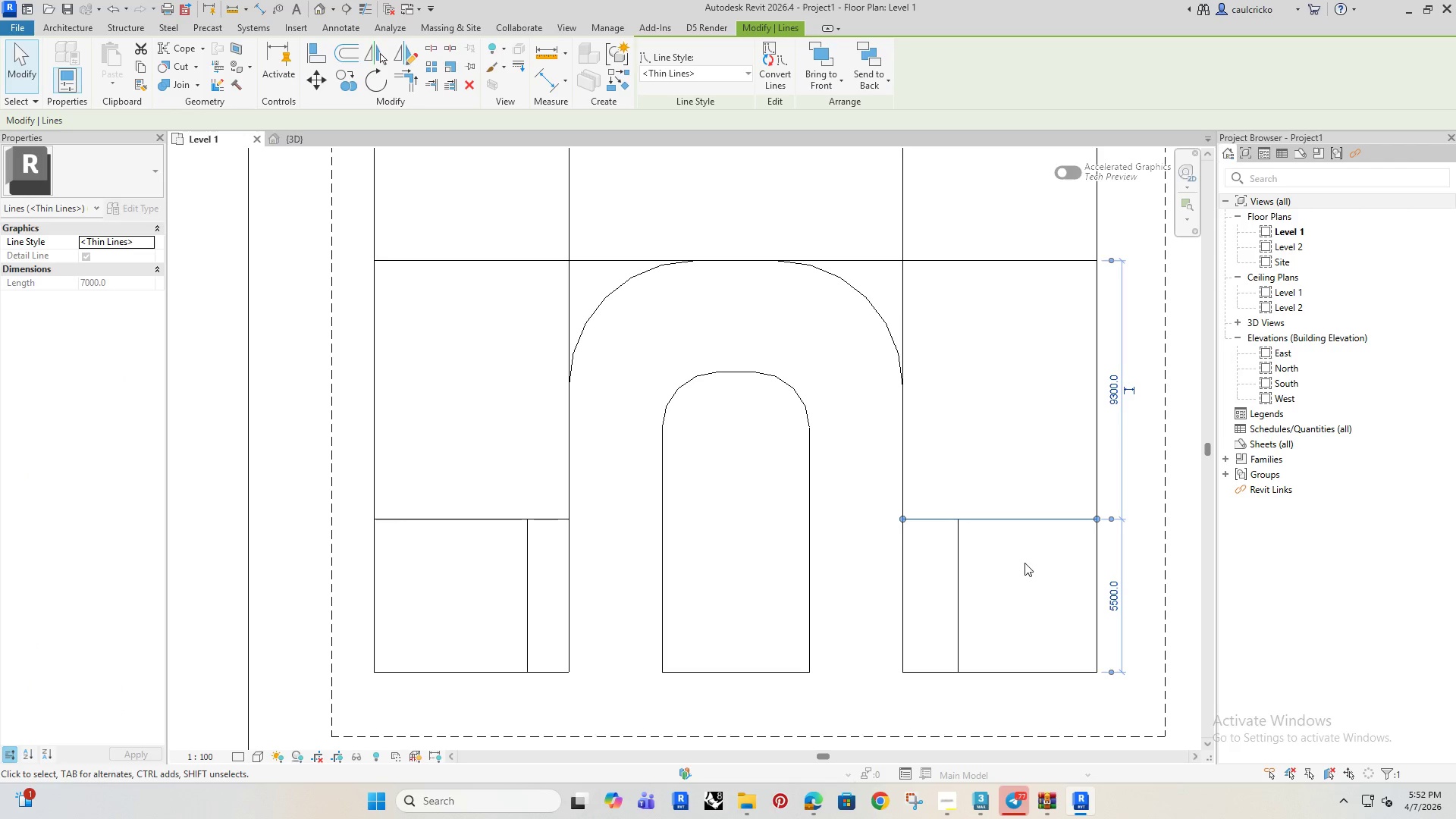 
left_click([1021, 560])
 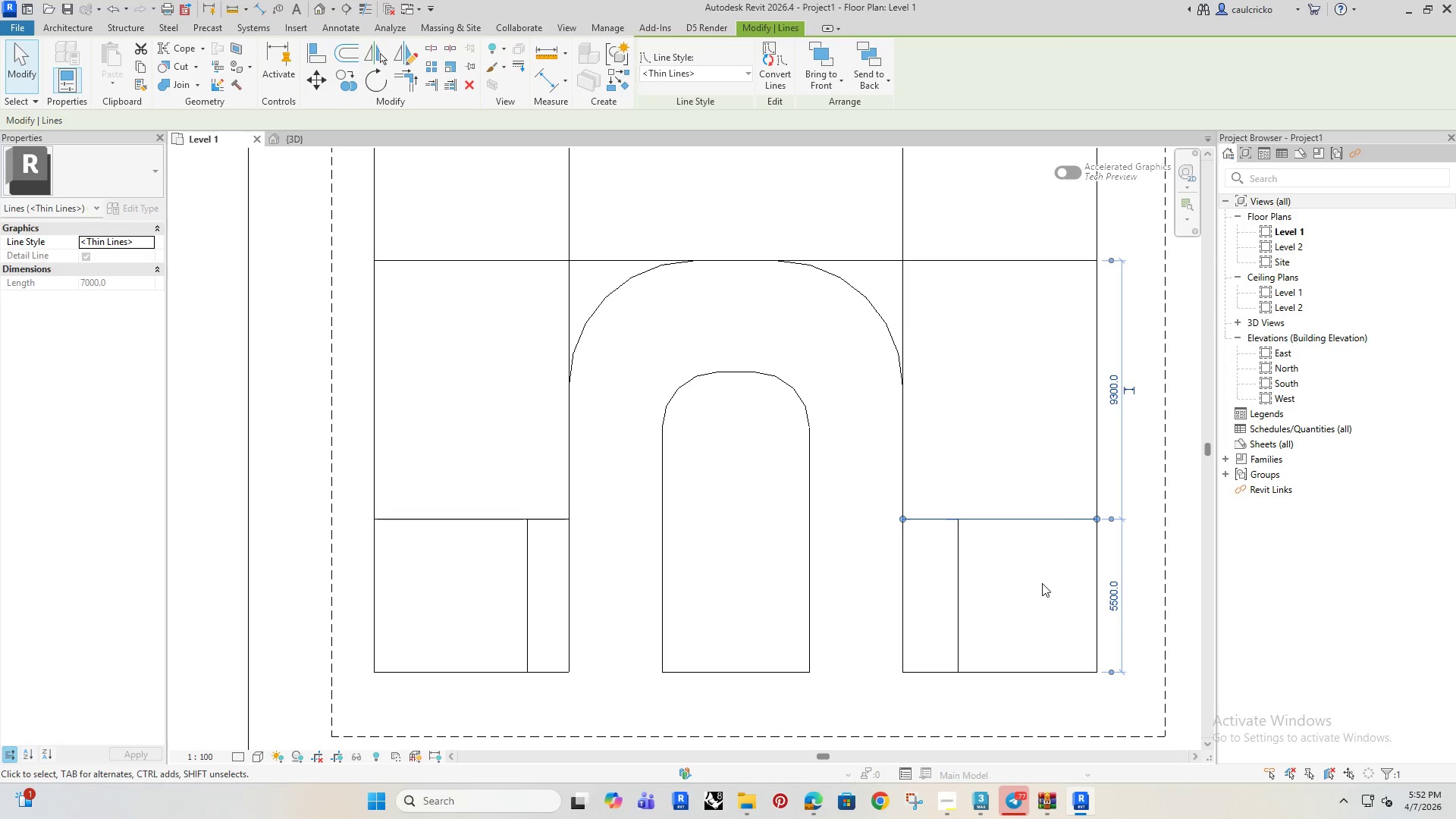 
key(ArrowUp)
 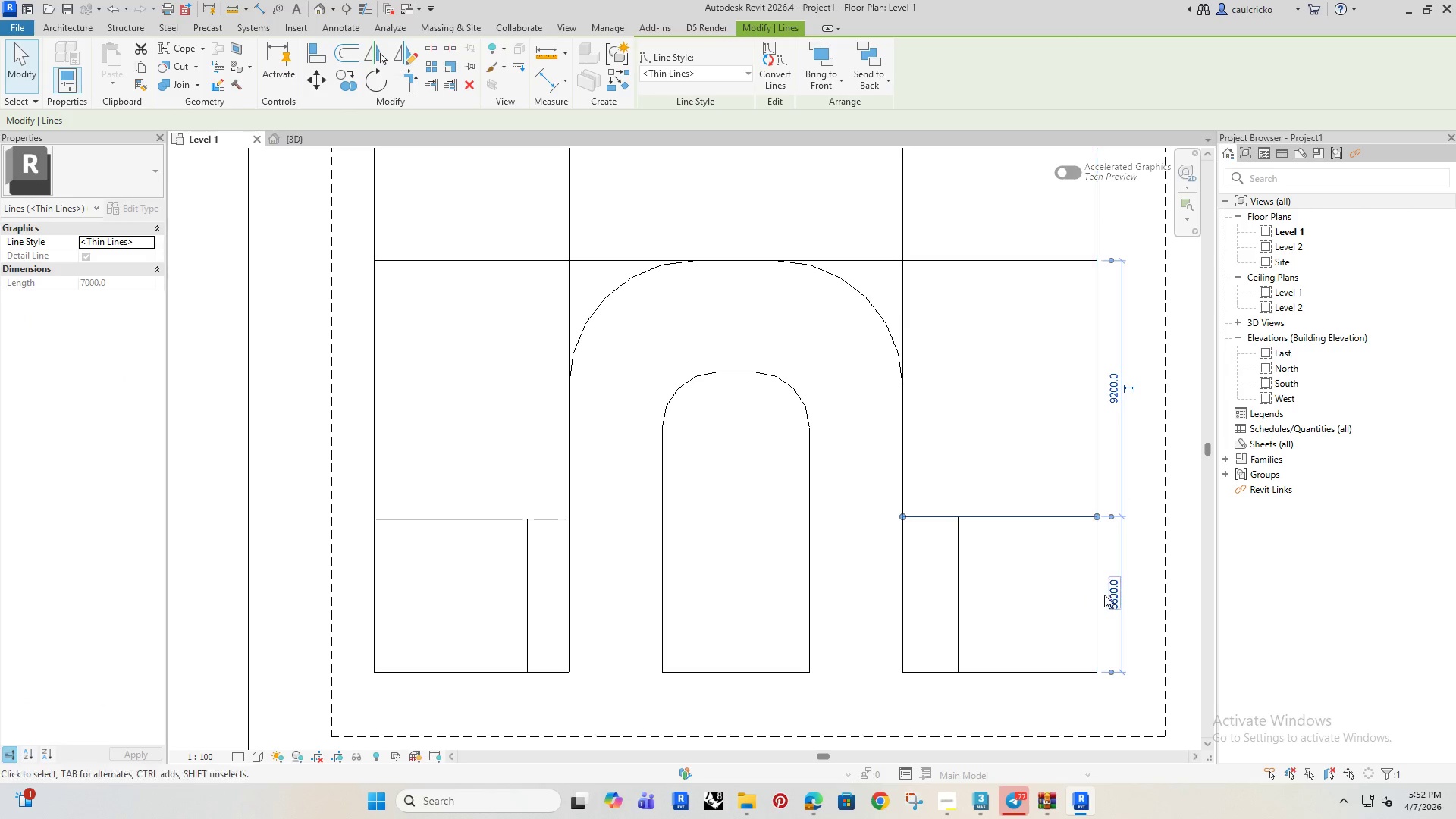 
left_click([1115, 596])
 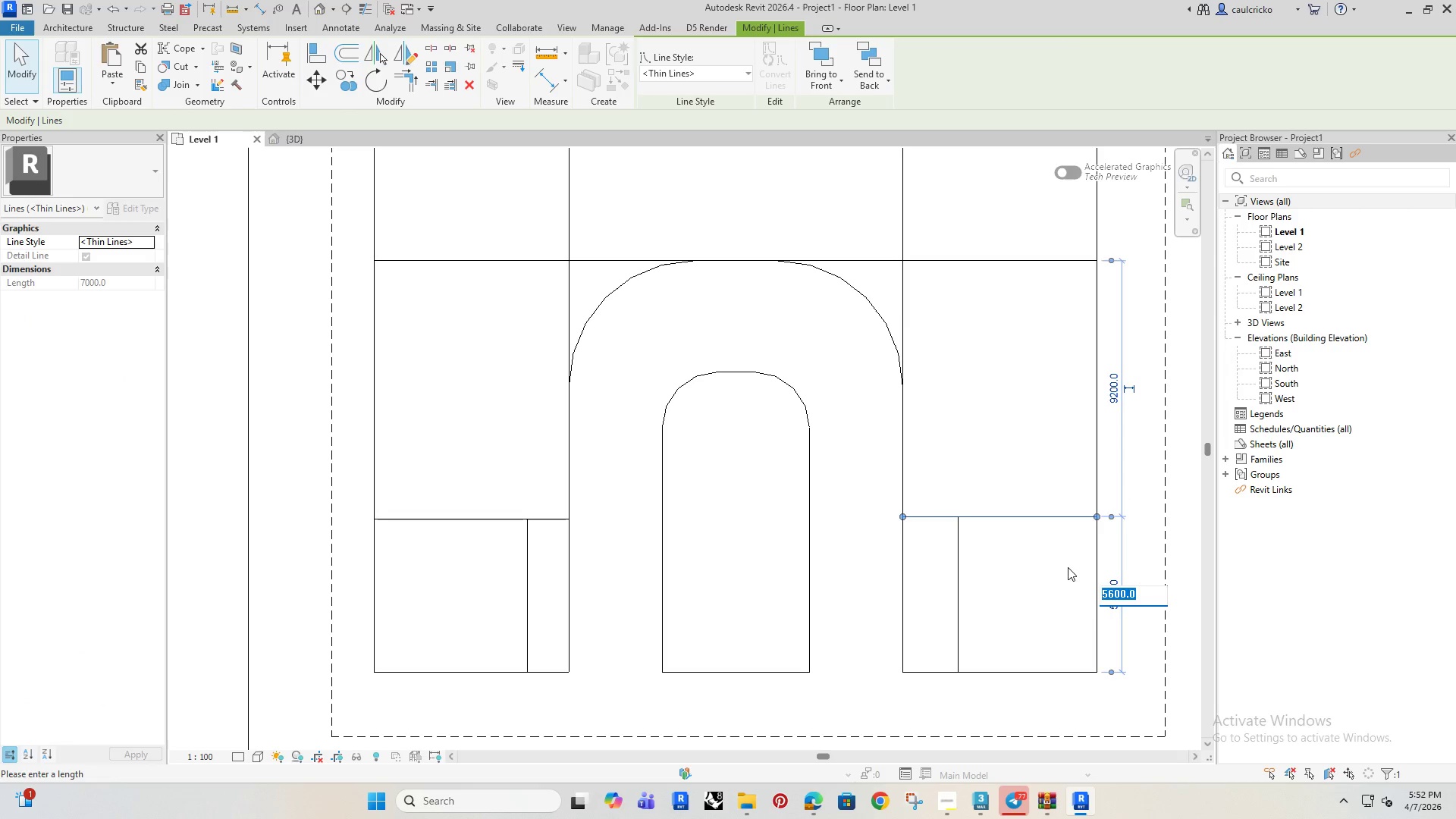 
type(6000)
 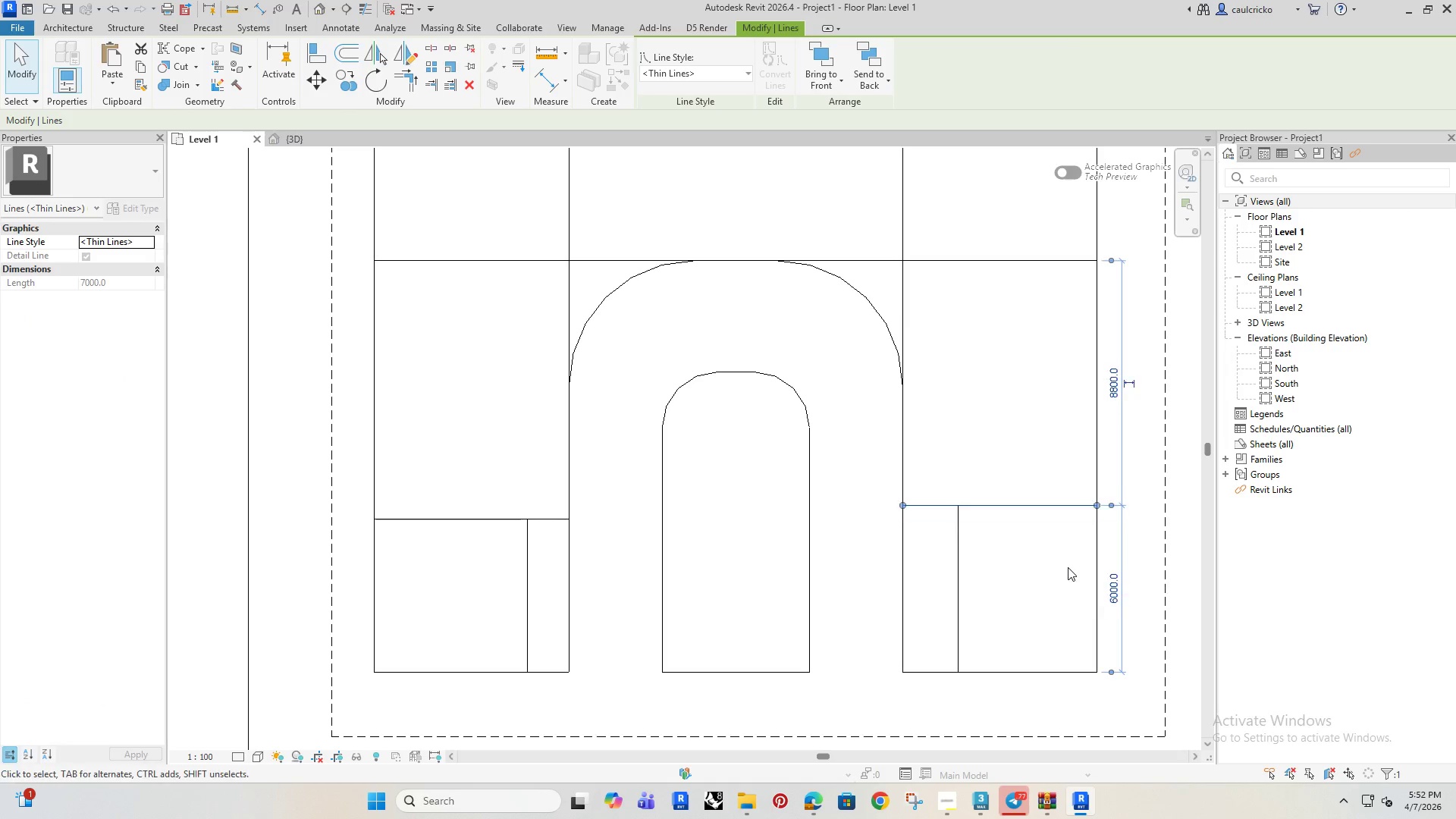 
key(Enter)
 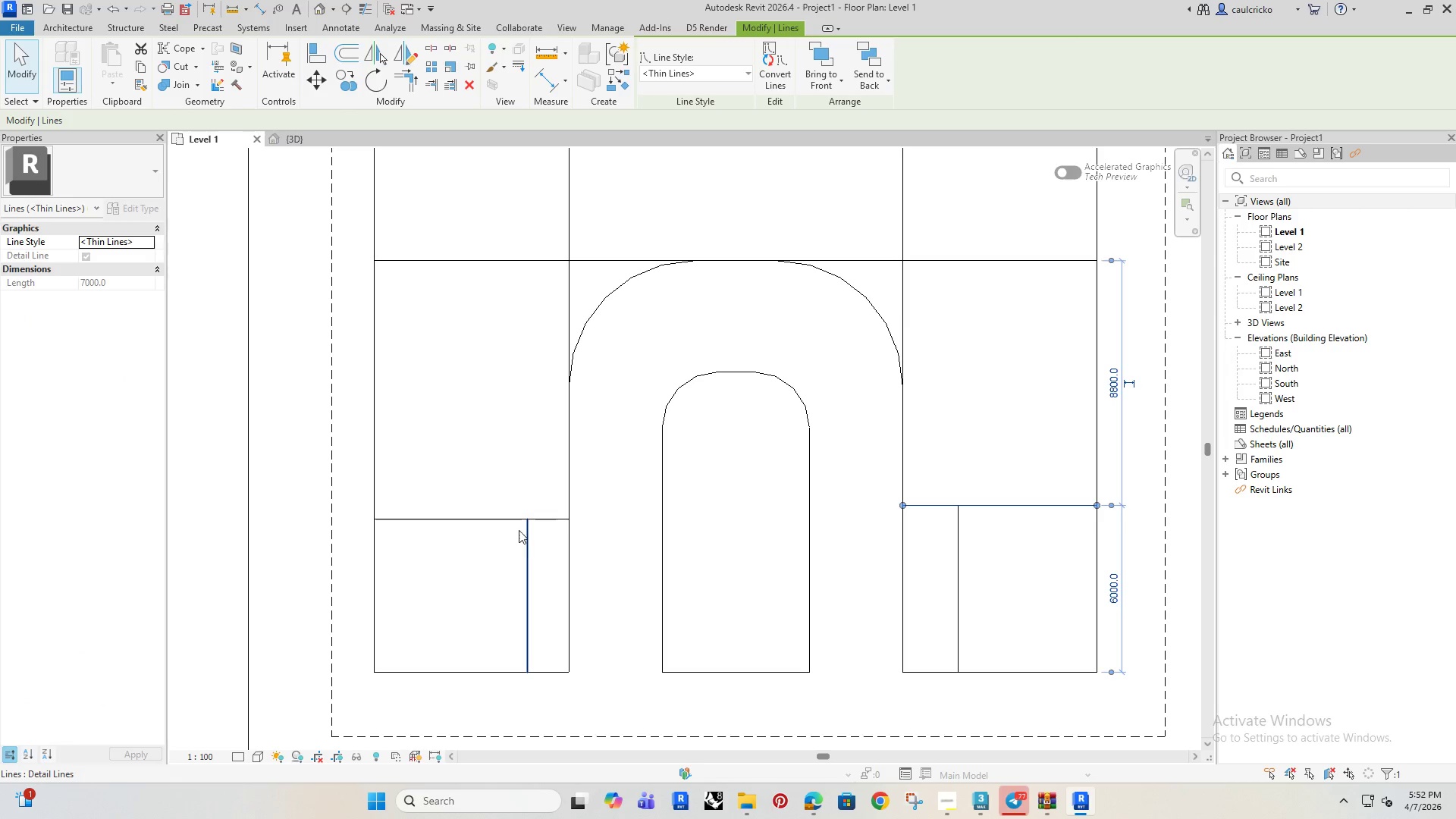 
left_click([509, 519])
 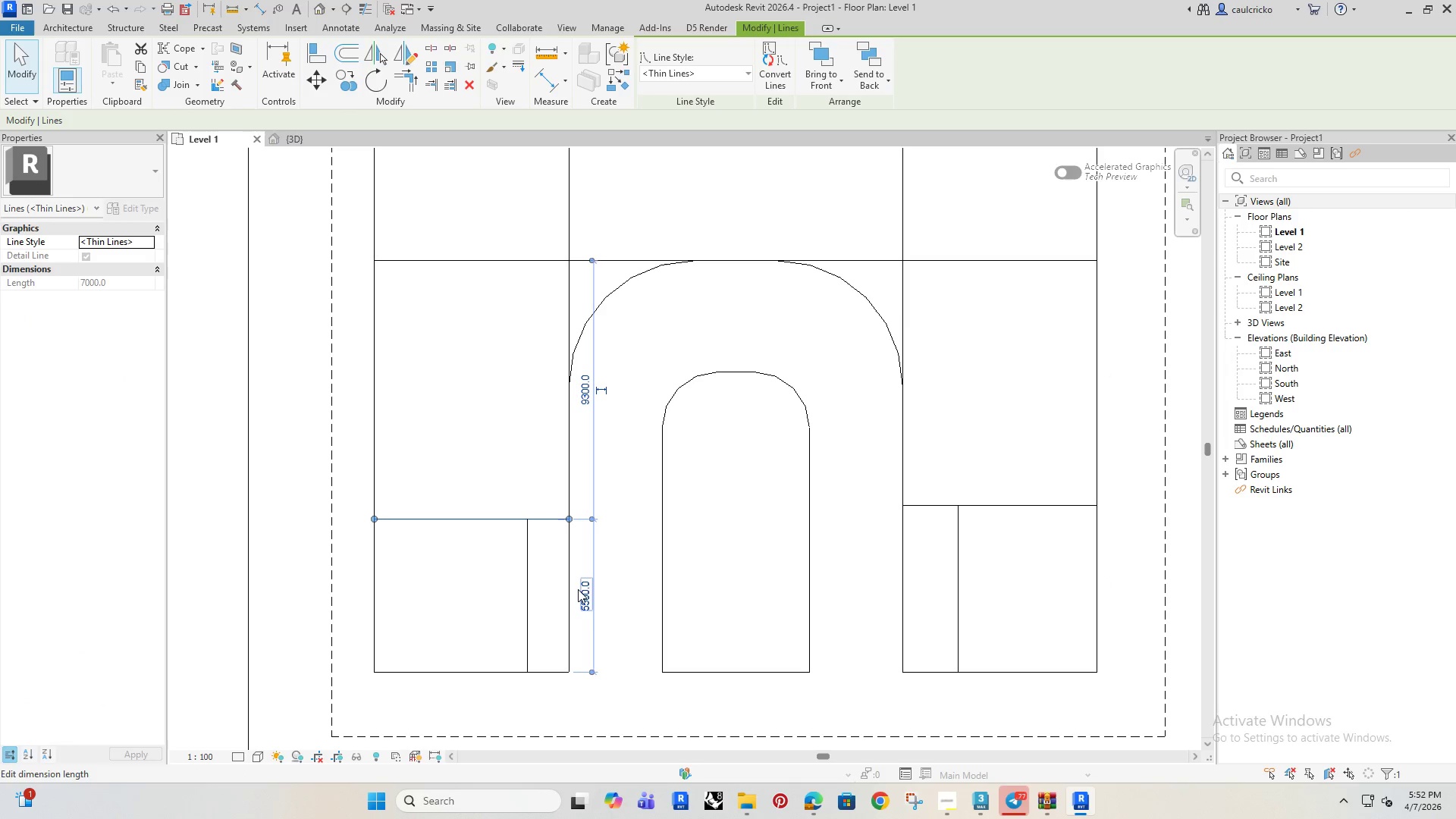 
left_click([581, 589])
 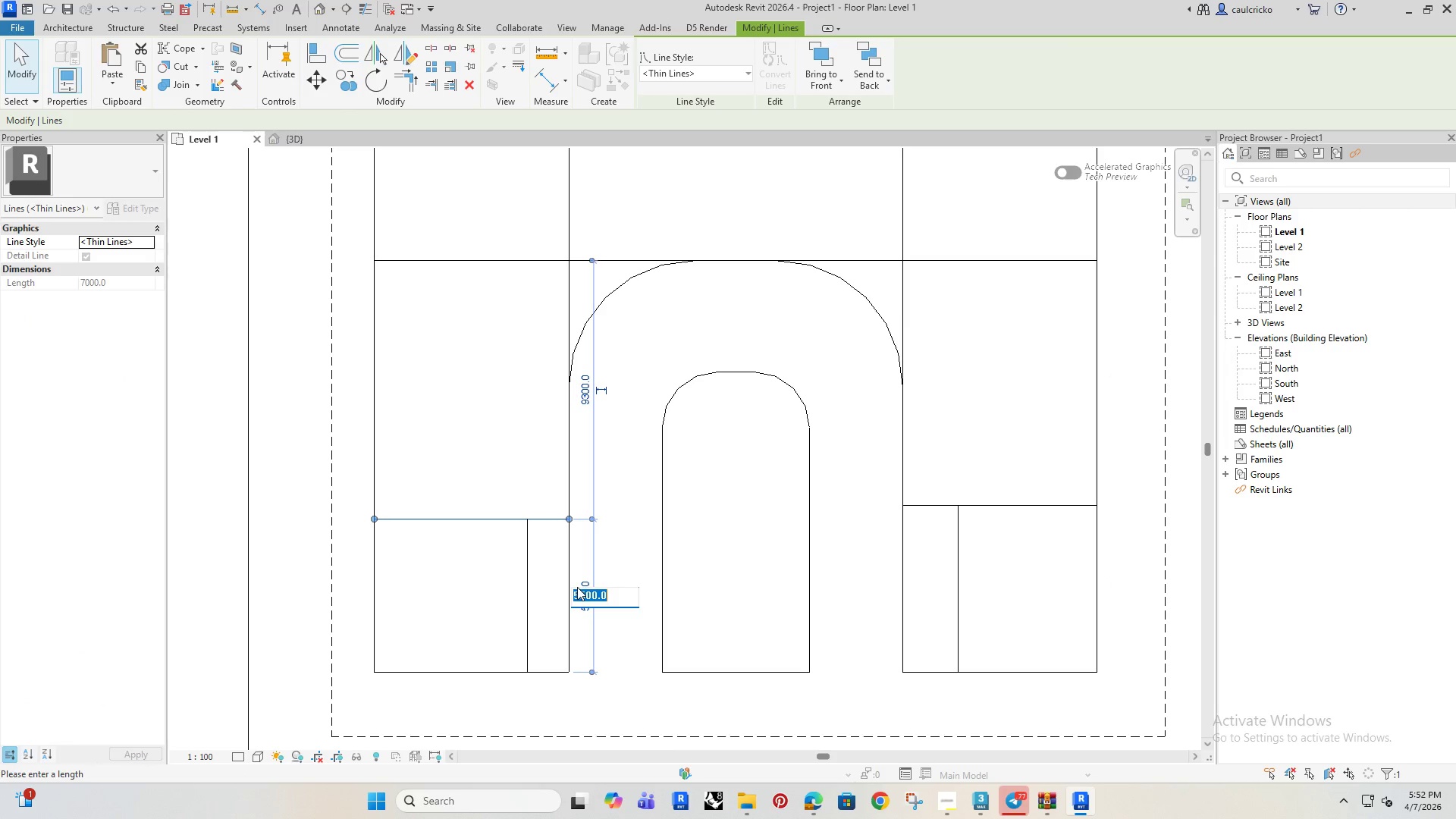 
type(6000)
 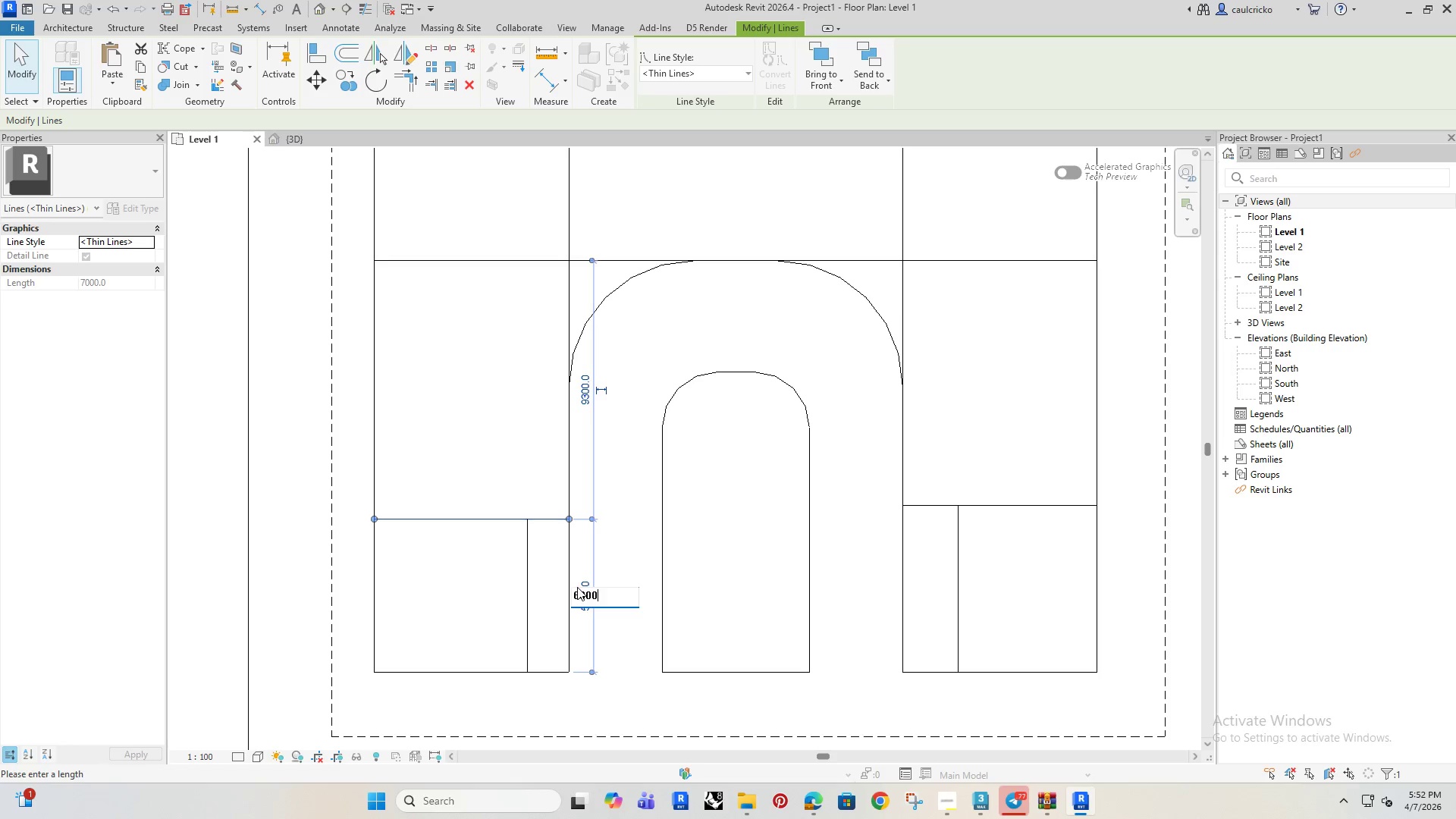 
key(Enter)
 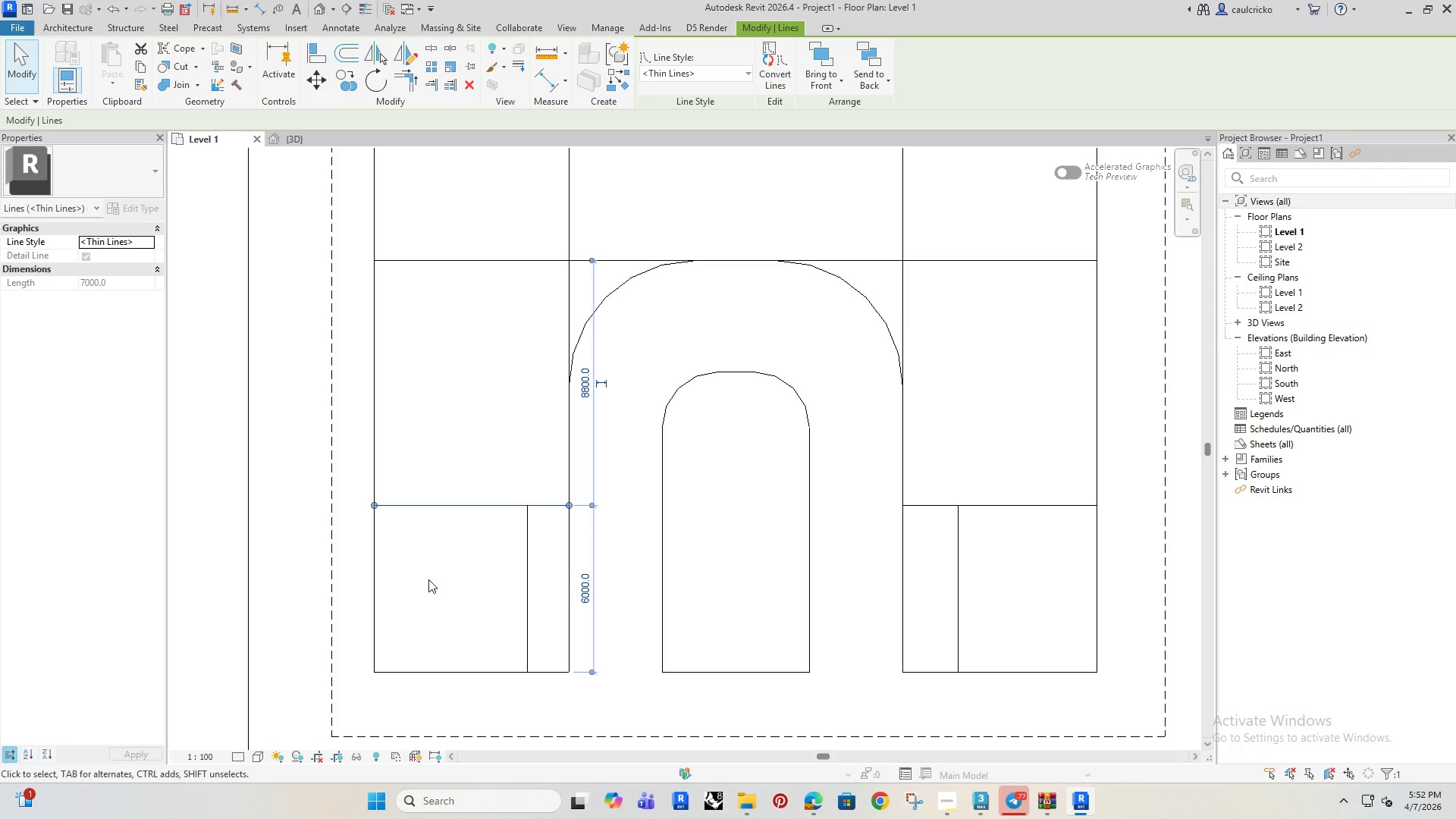 
left_click([440, 580])
 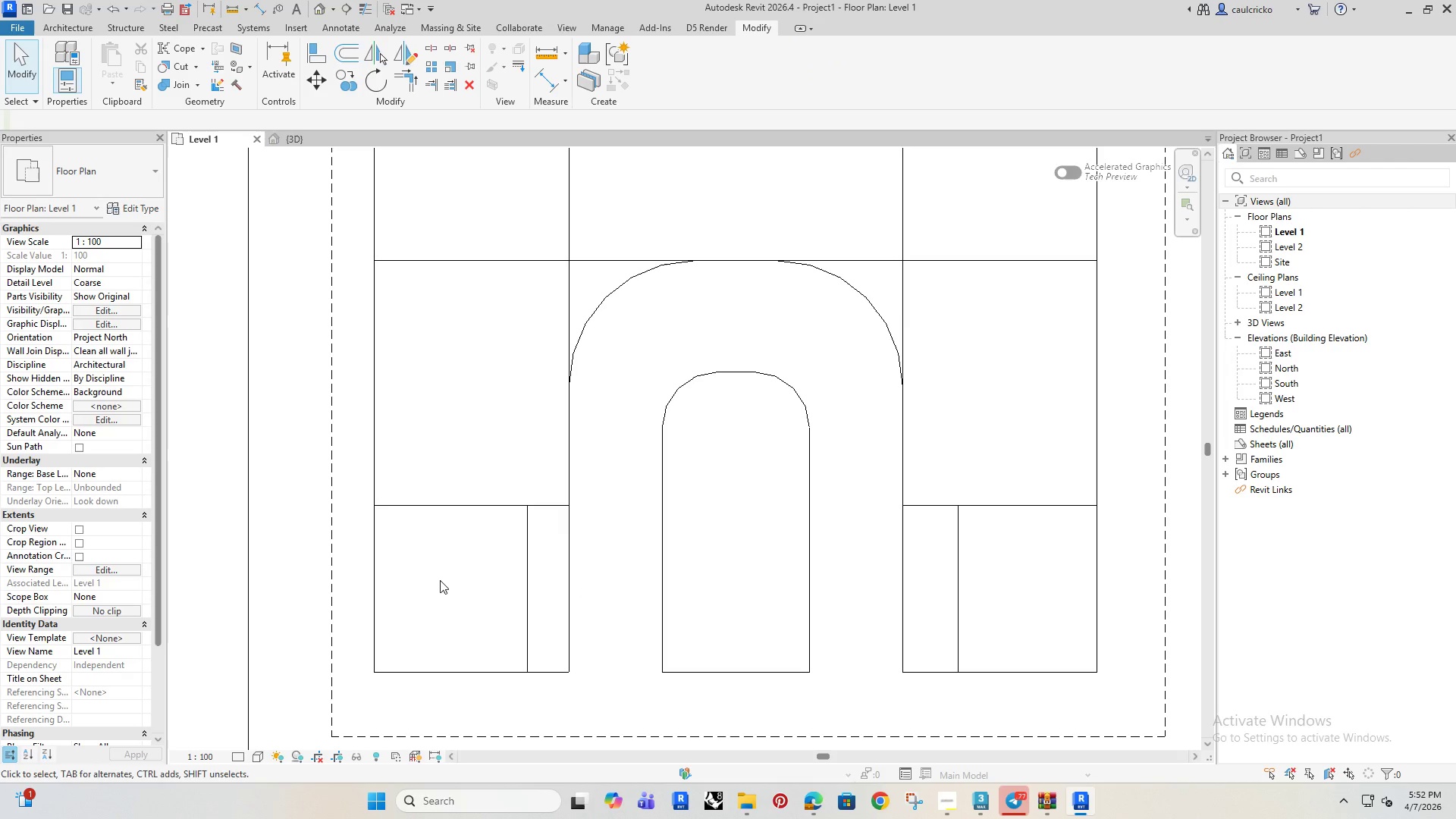 
type(of)
 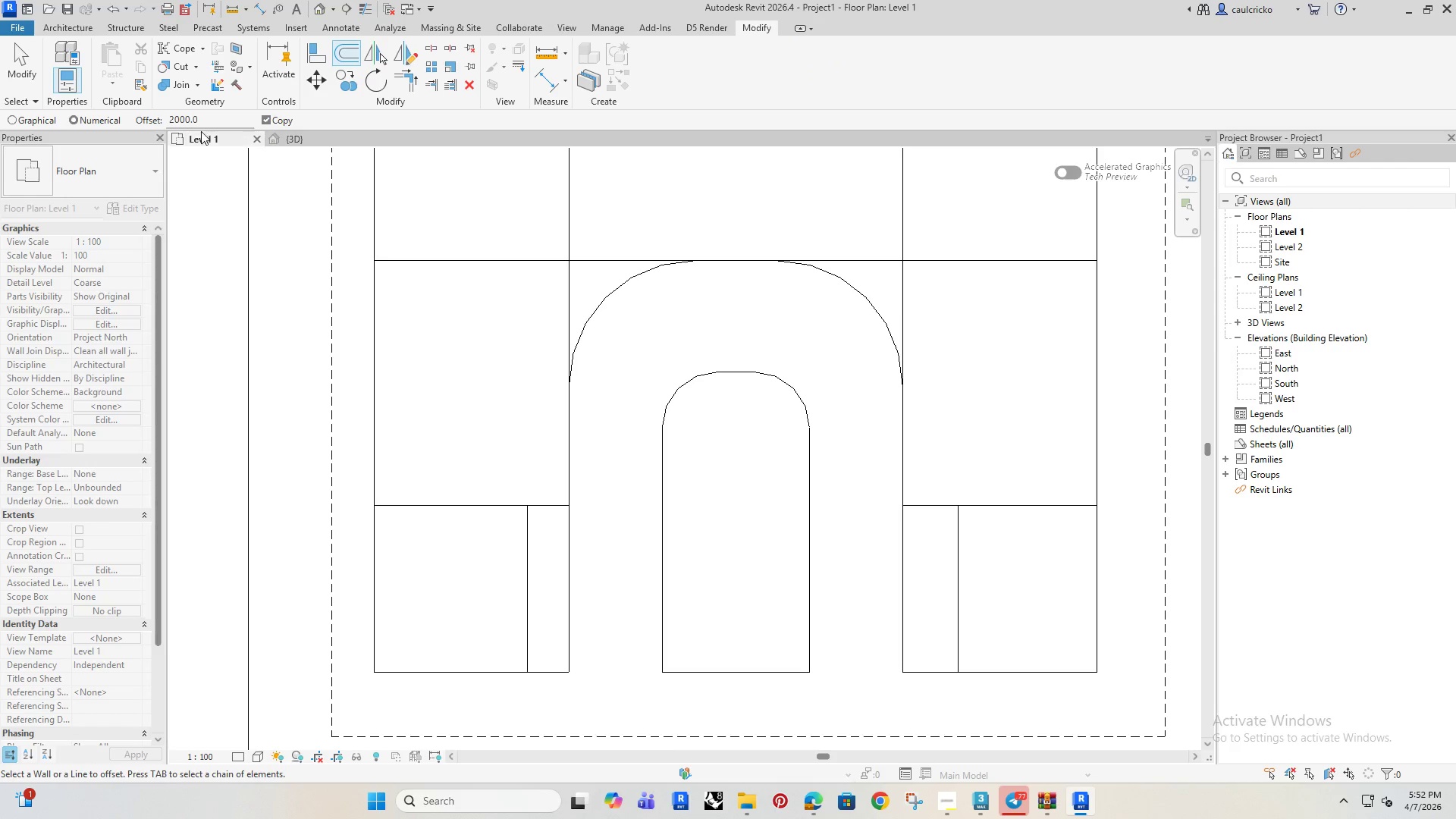 
left_click_drag(start_coordinate=[204, 113], to_coordinate=[142, 130])
 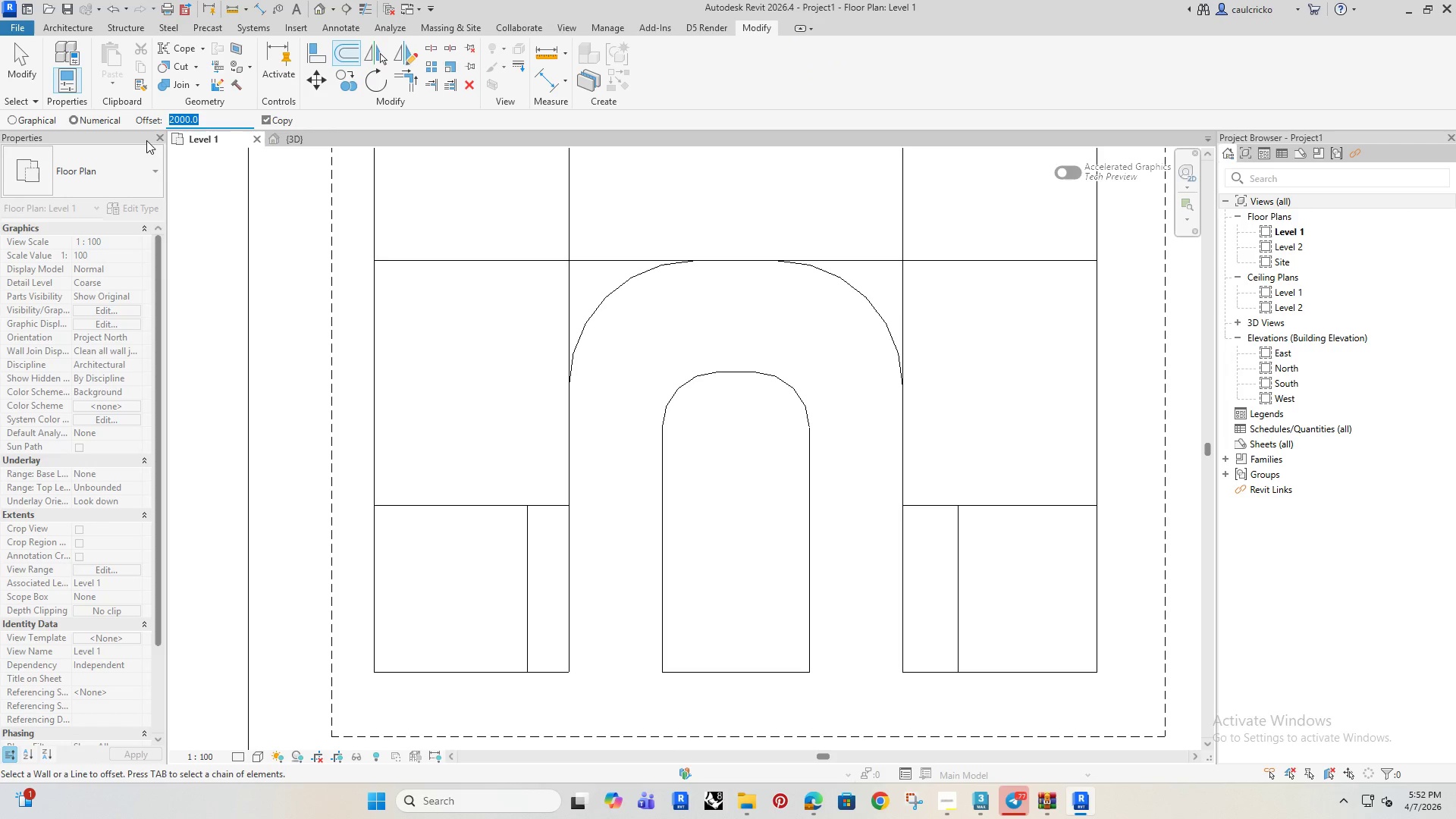 
type(6000)
 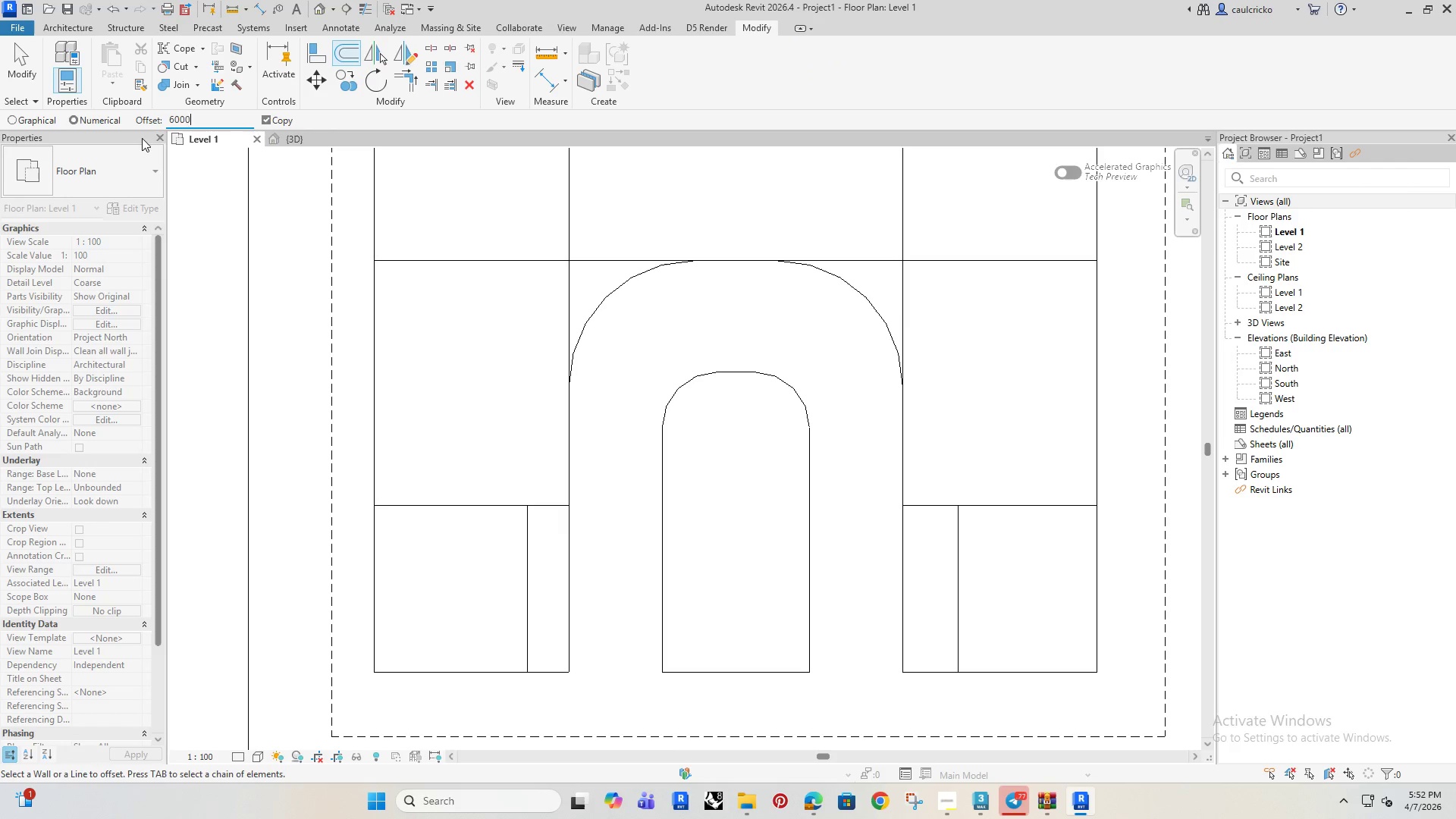 
key(Enter)
 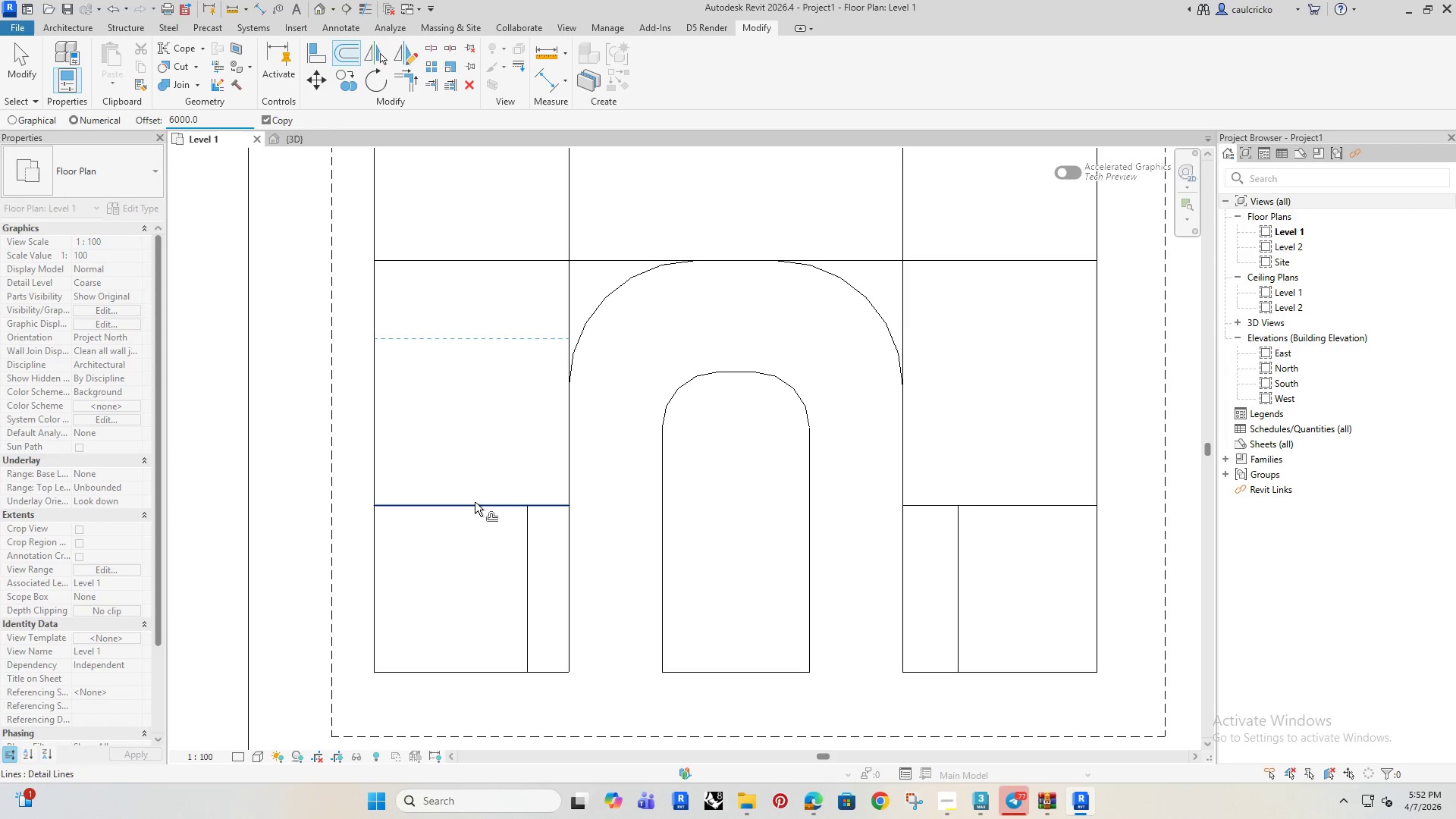 
left_click([475, 504])
 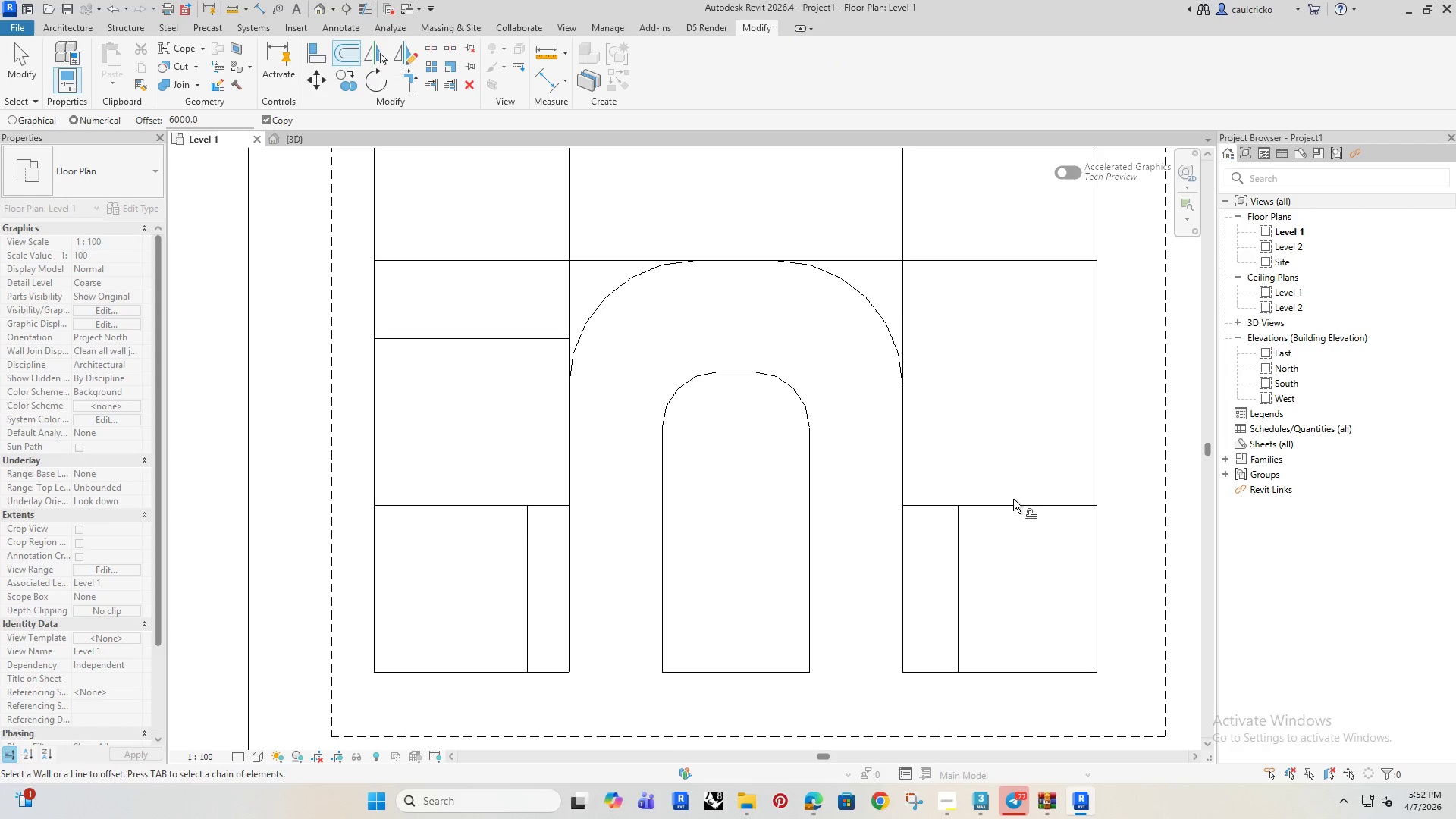 
left_click([1013, 501])
 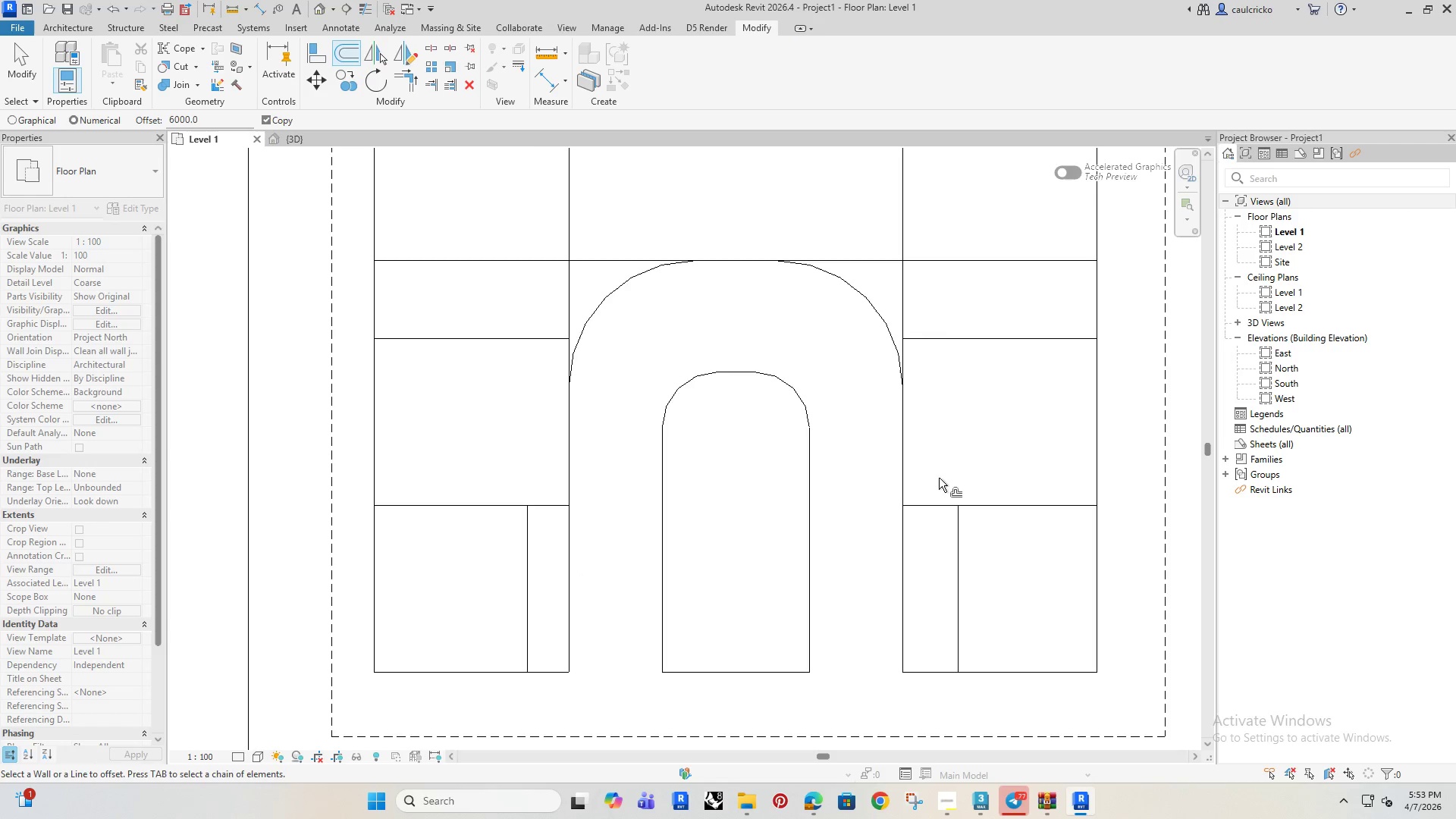 
scroll: coordinate [925, 468], scroll_direction: down, amount: 5.0
 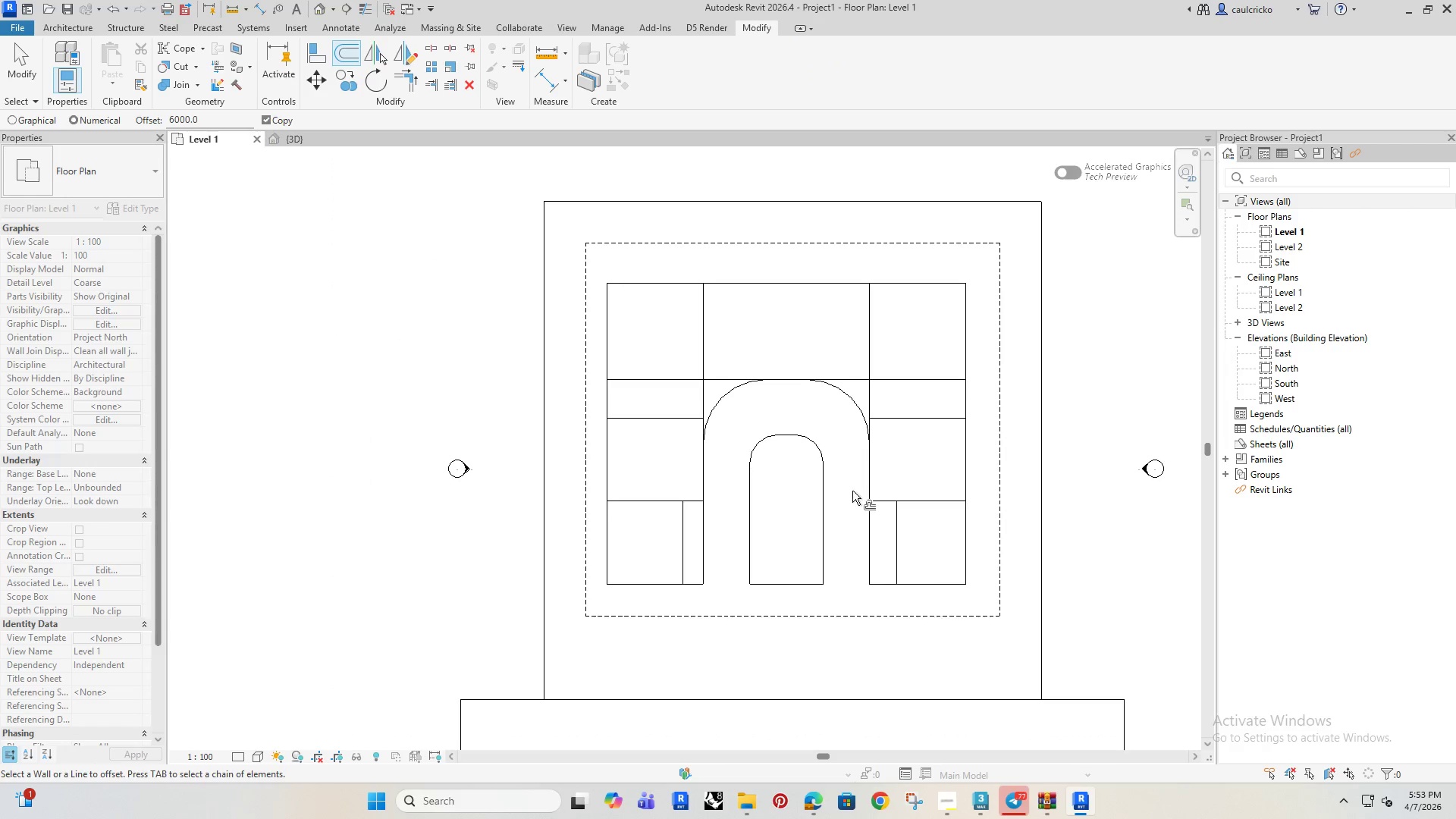 
key(F1)
 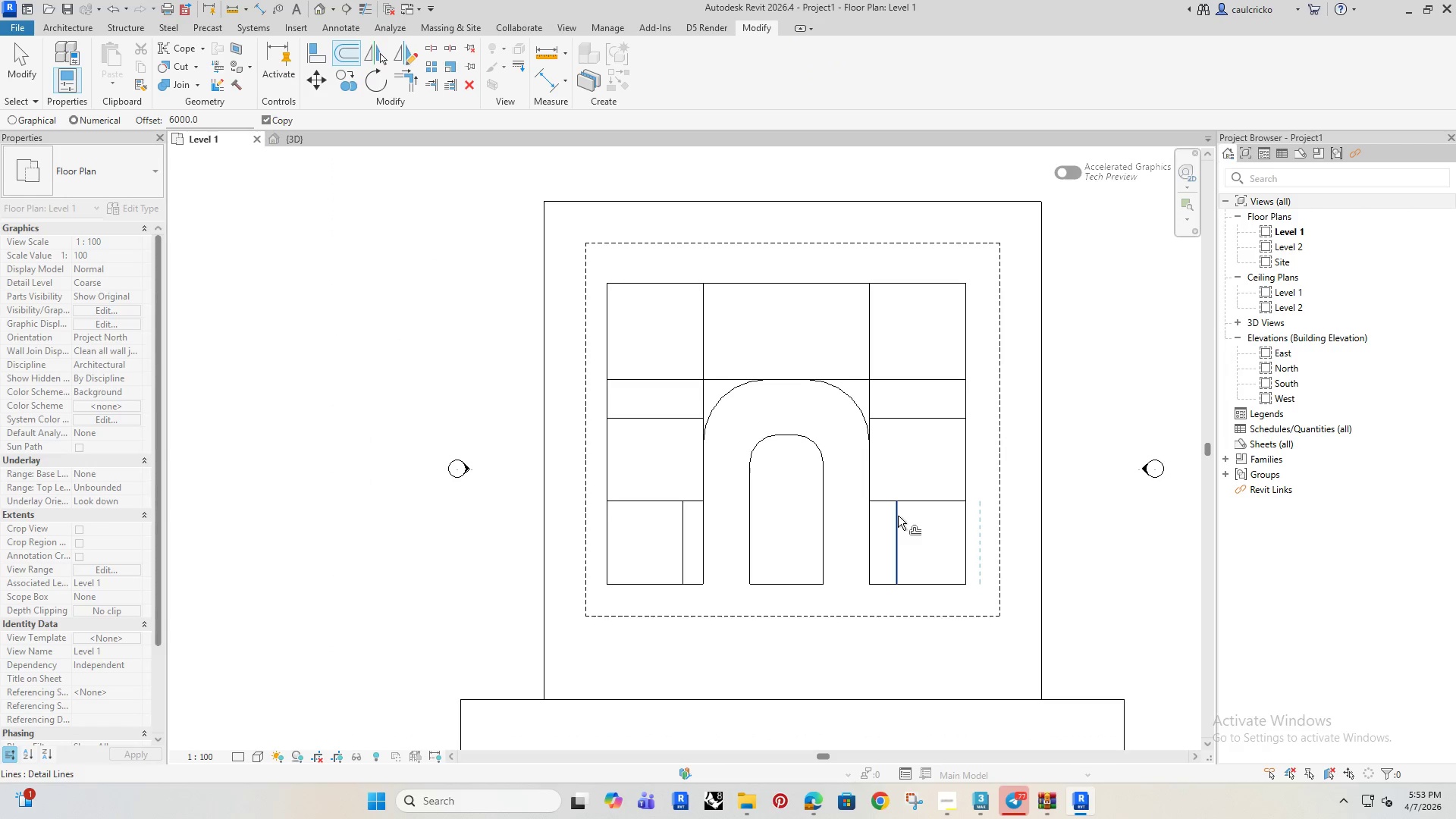 
key(Escape)
 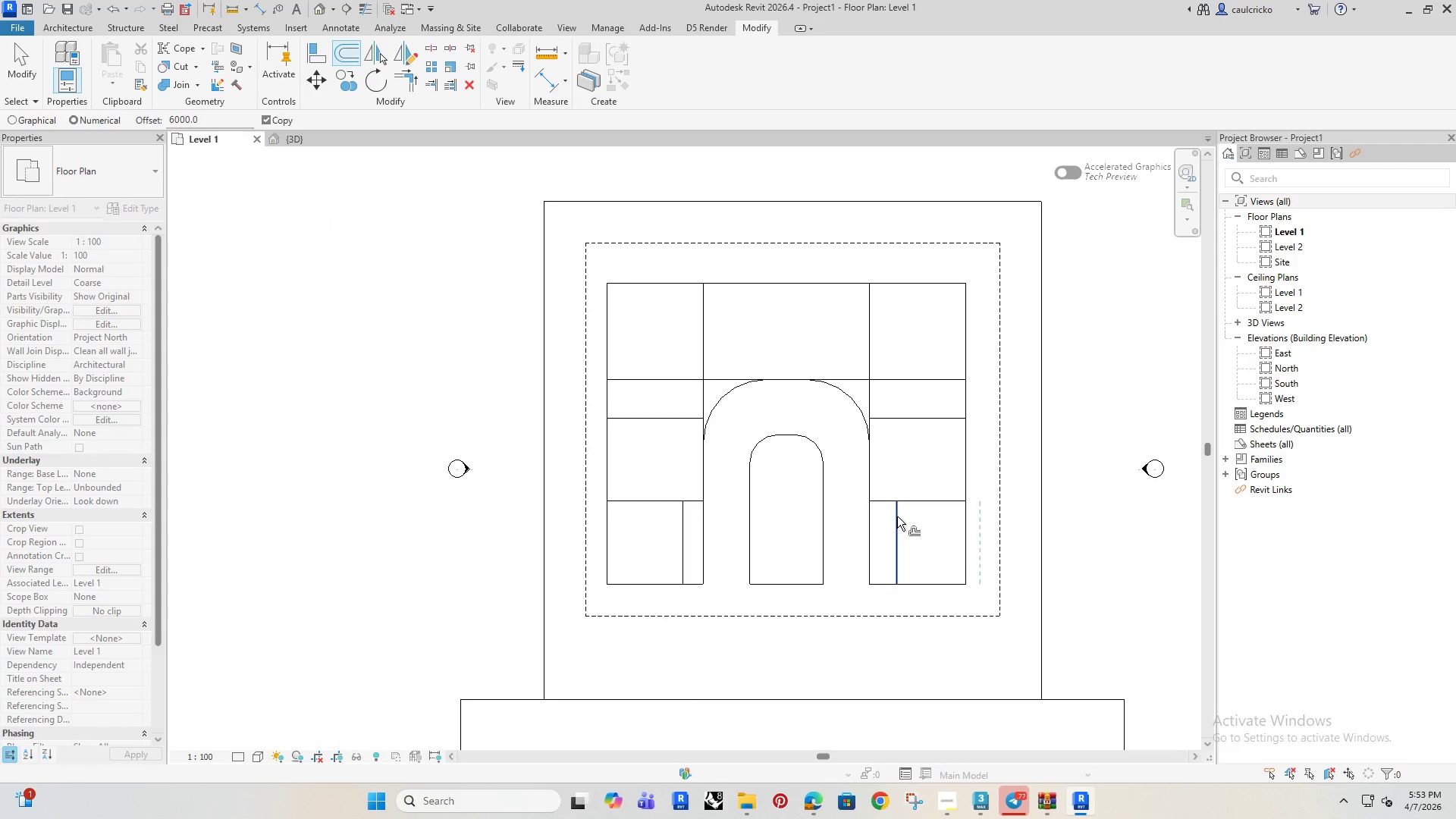 
key(Escape)
 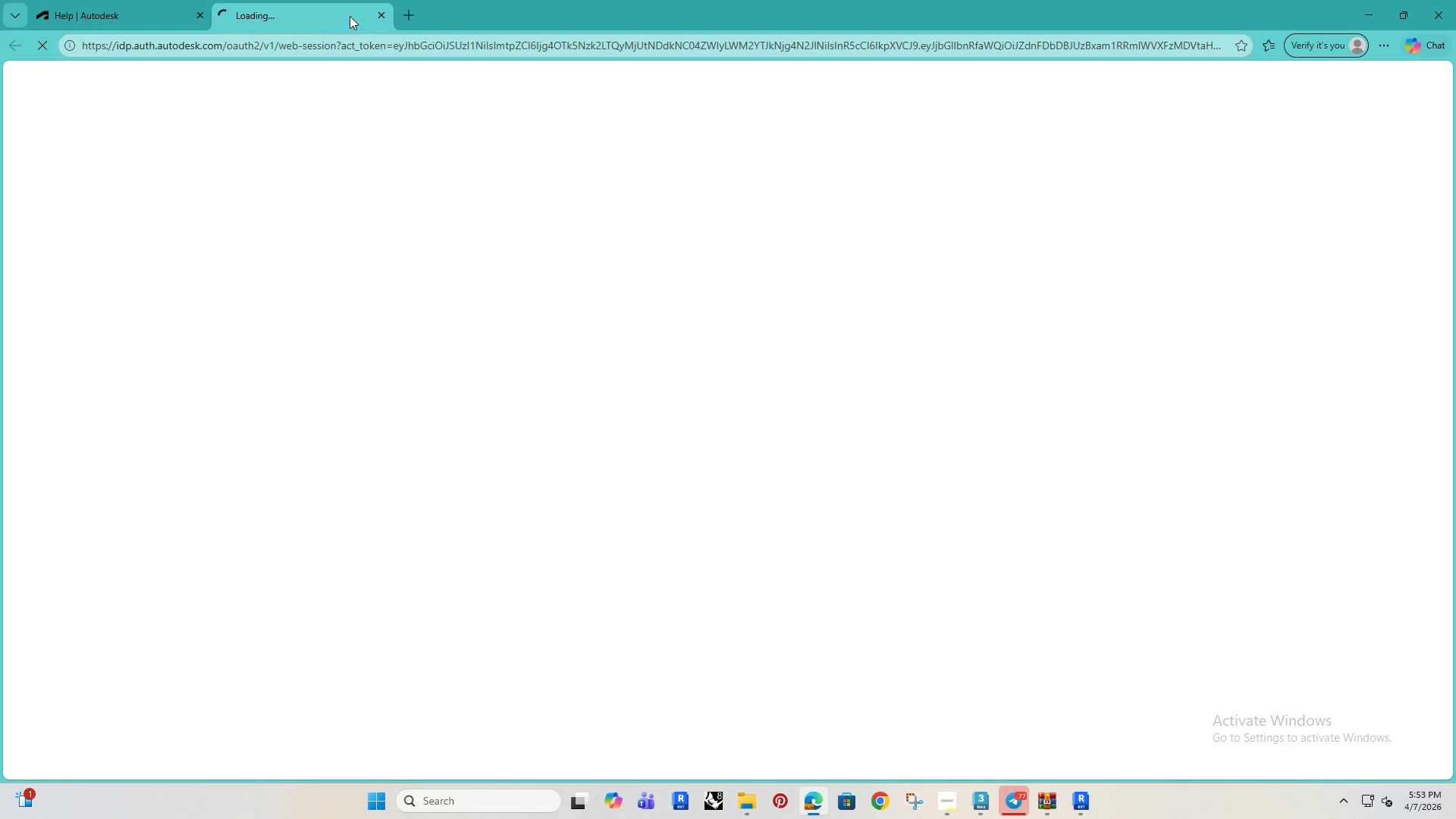 
left_click([380, 12])
 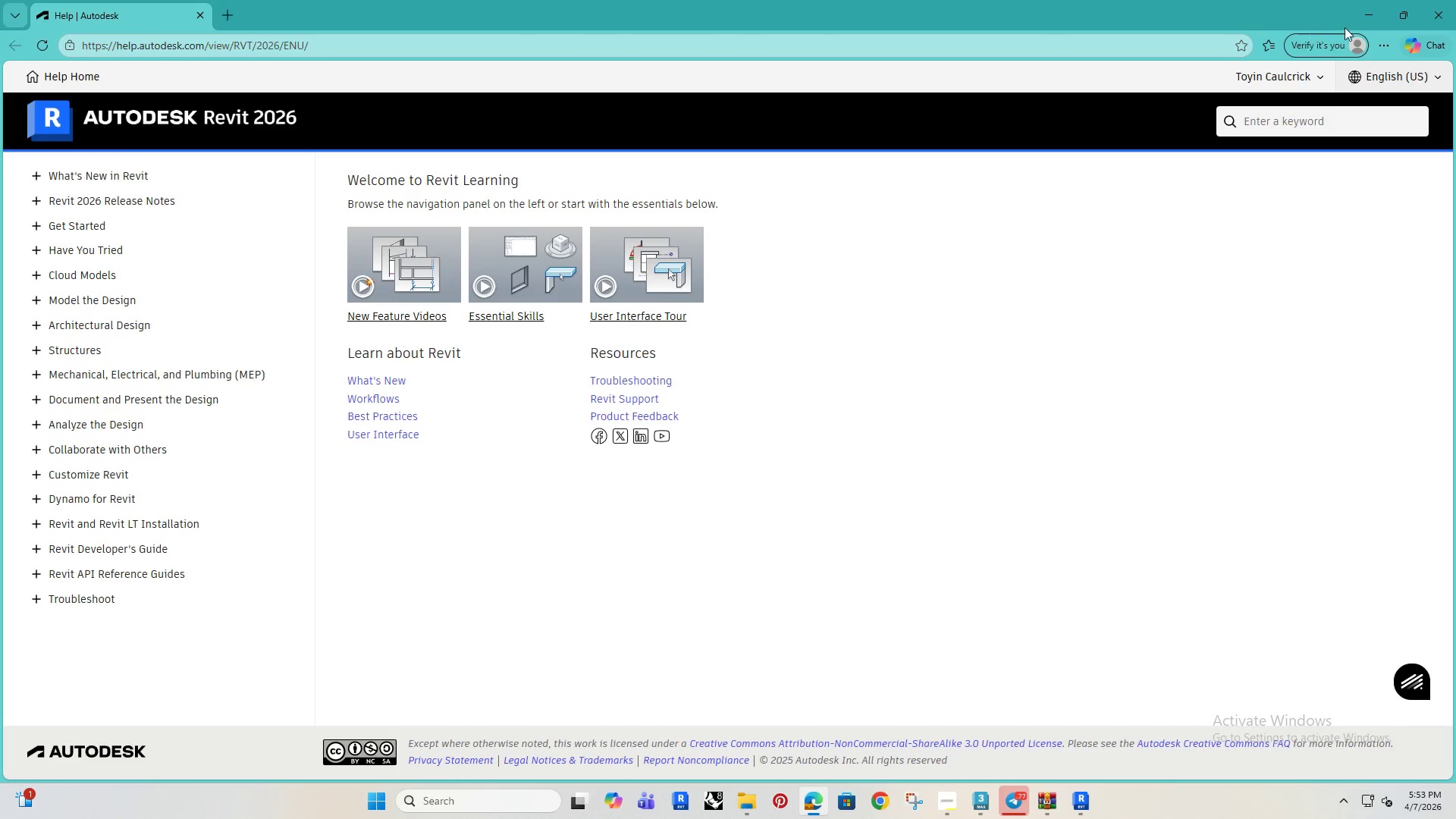 
left_click([1368, 13])
 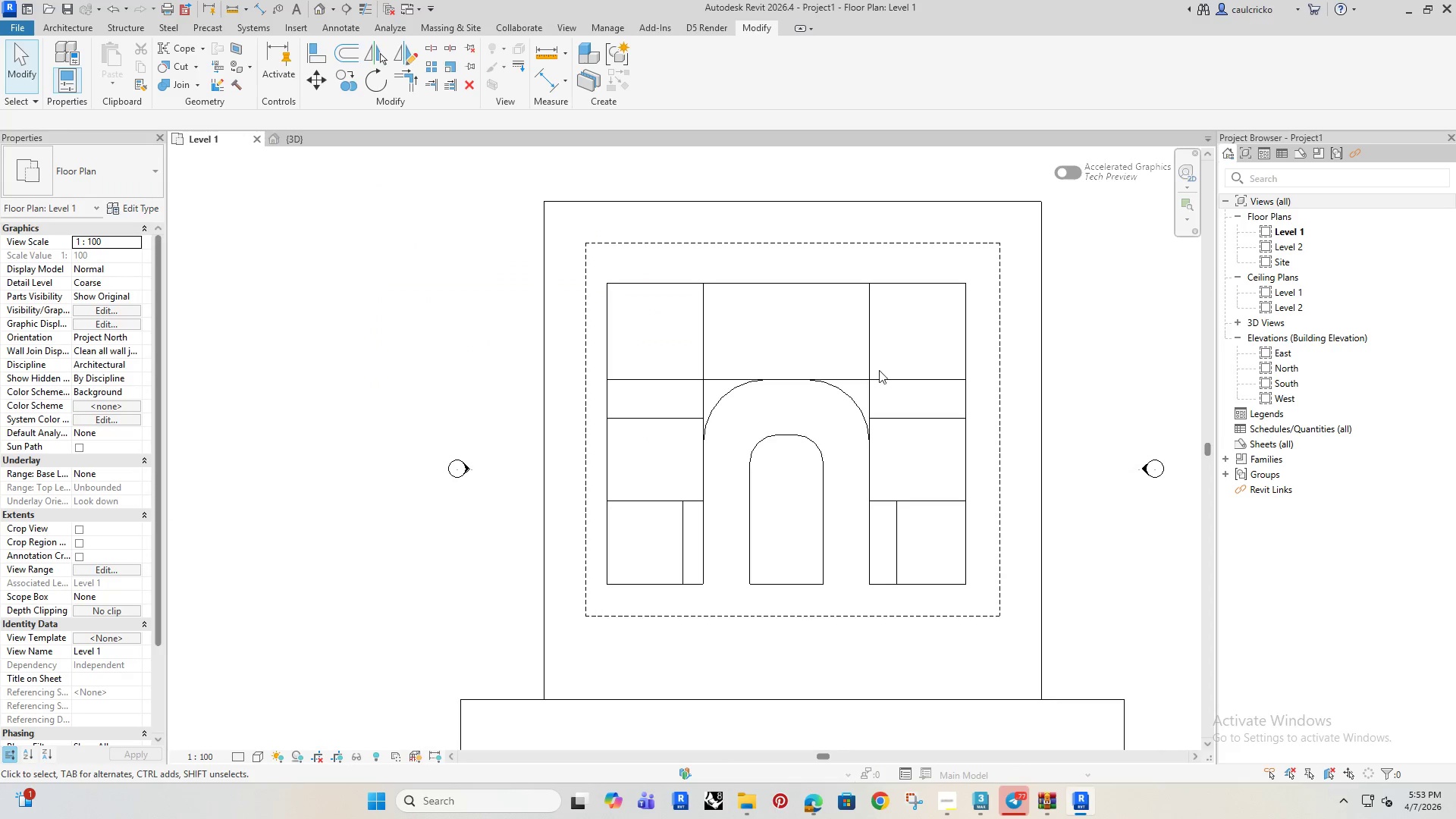 
key(Escape)
 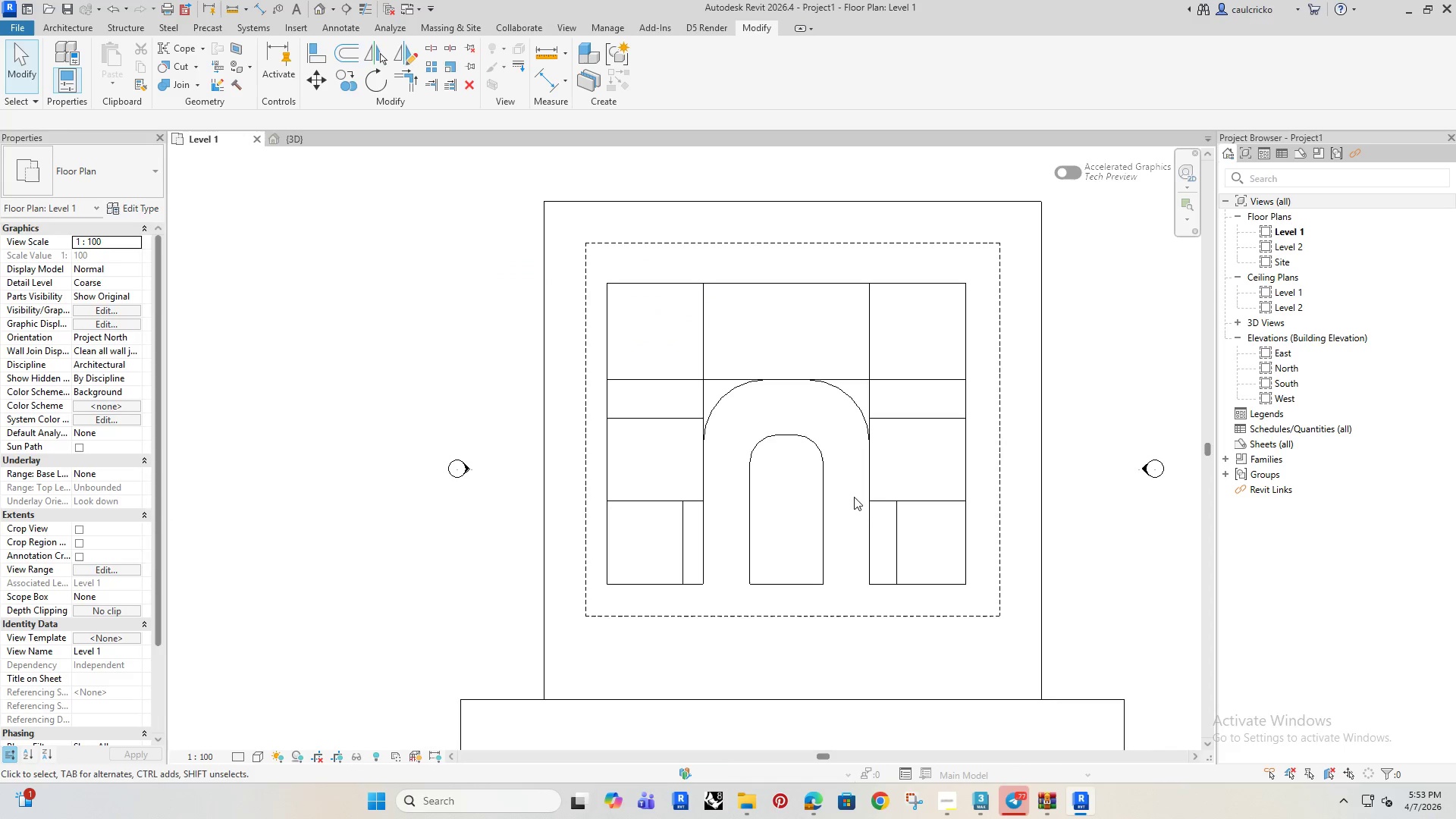 
key(Escape)
 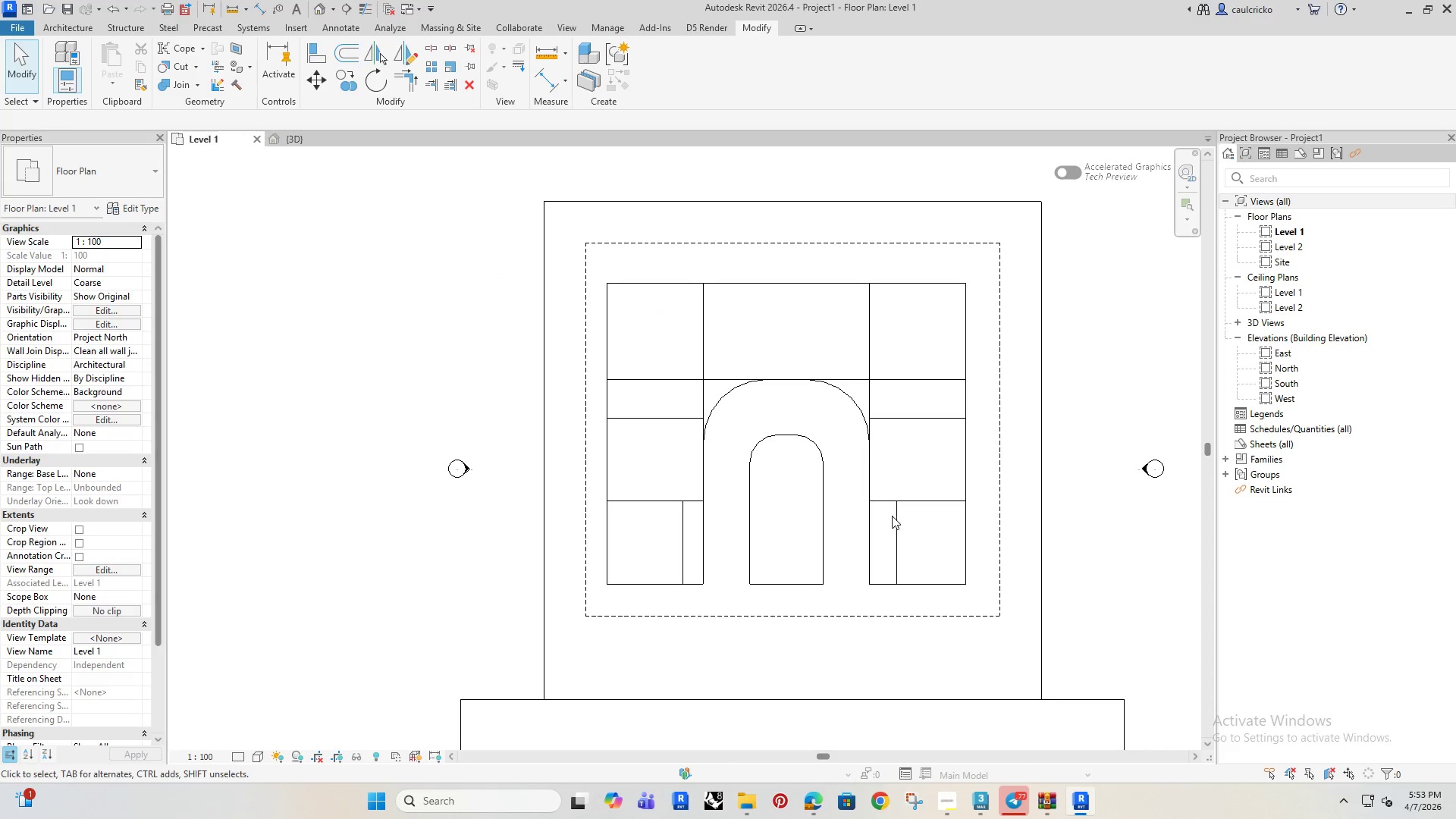 
left_click([896, 516])
 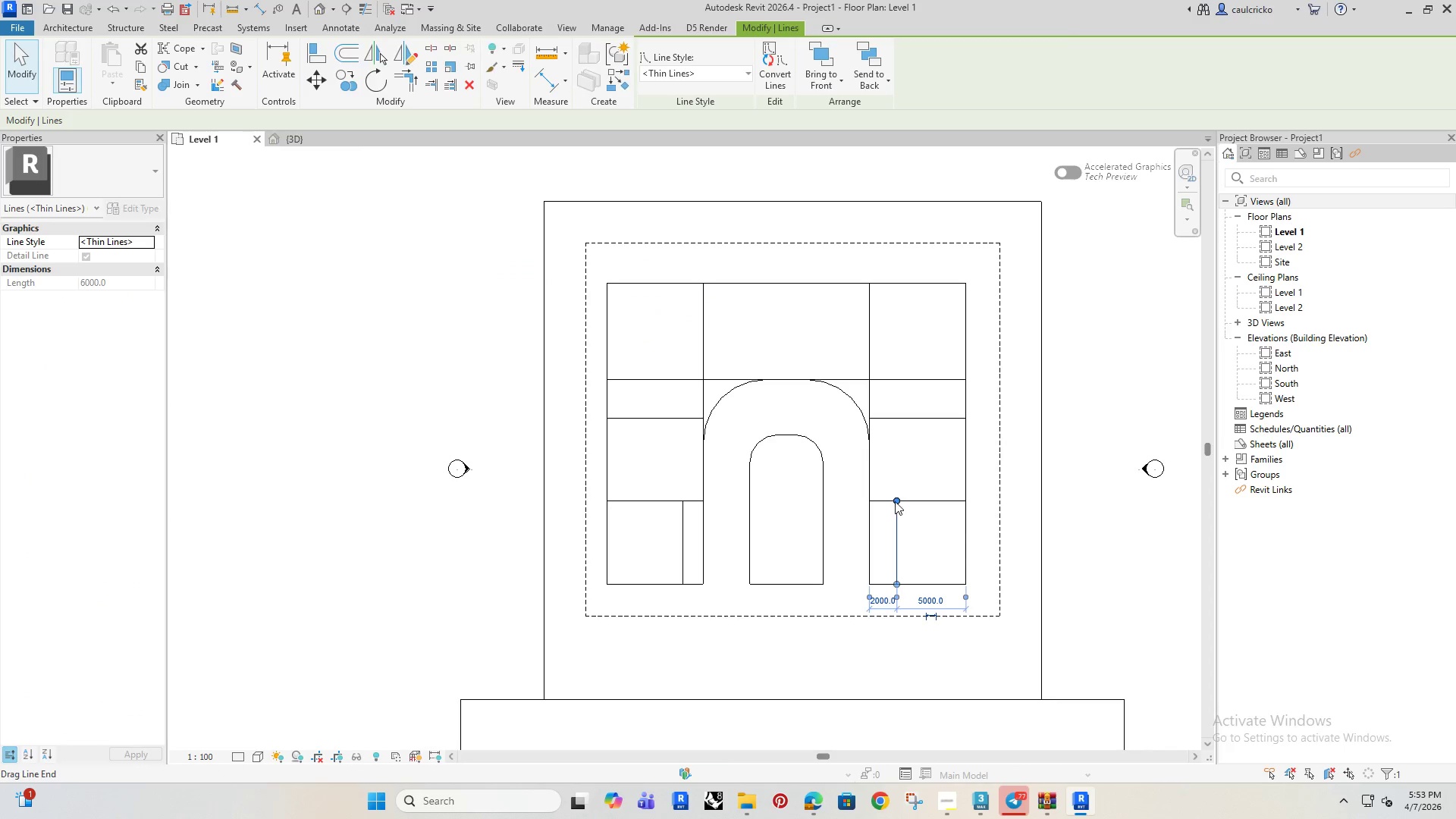 
left_click_drag(start_coordinate=[895, 500], to_coordinate=[899, 421])
 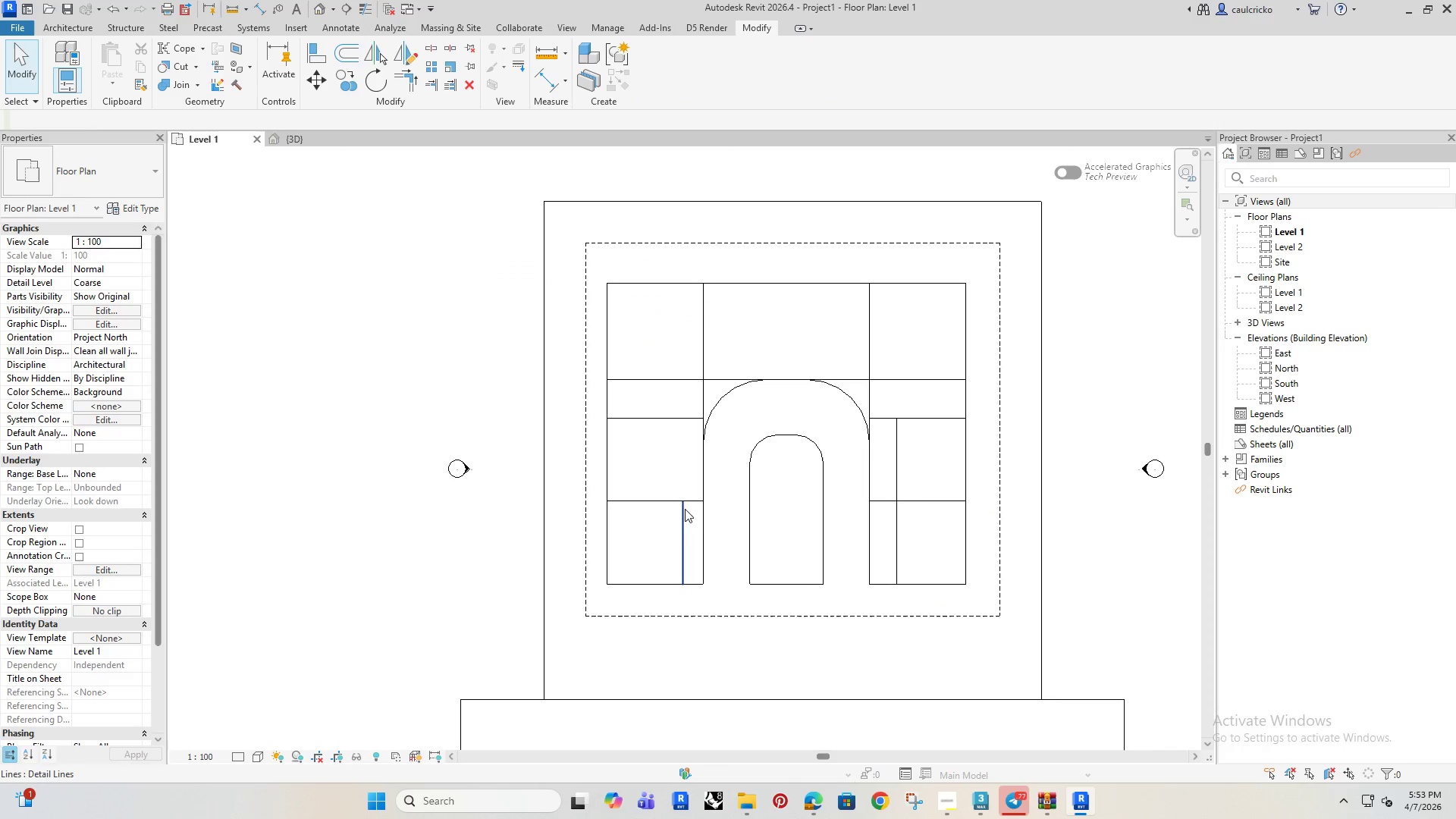 
double_click([686, 513])
 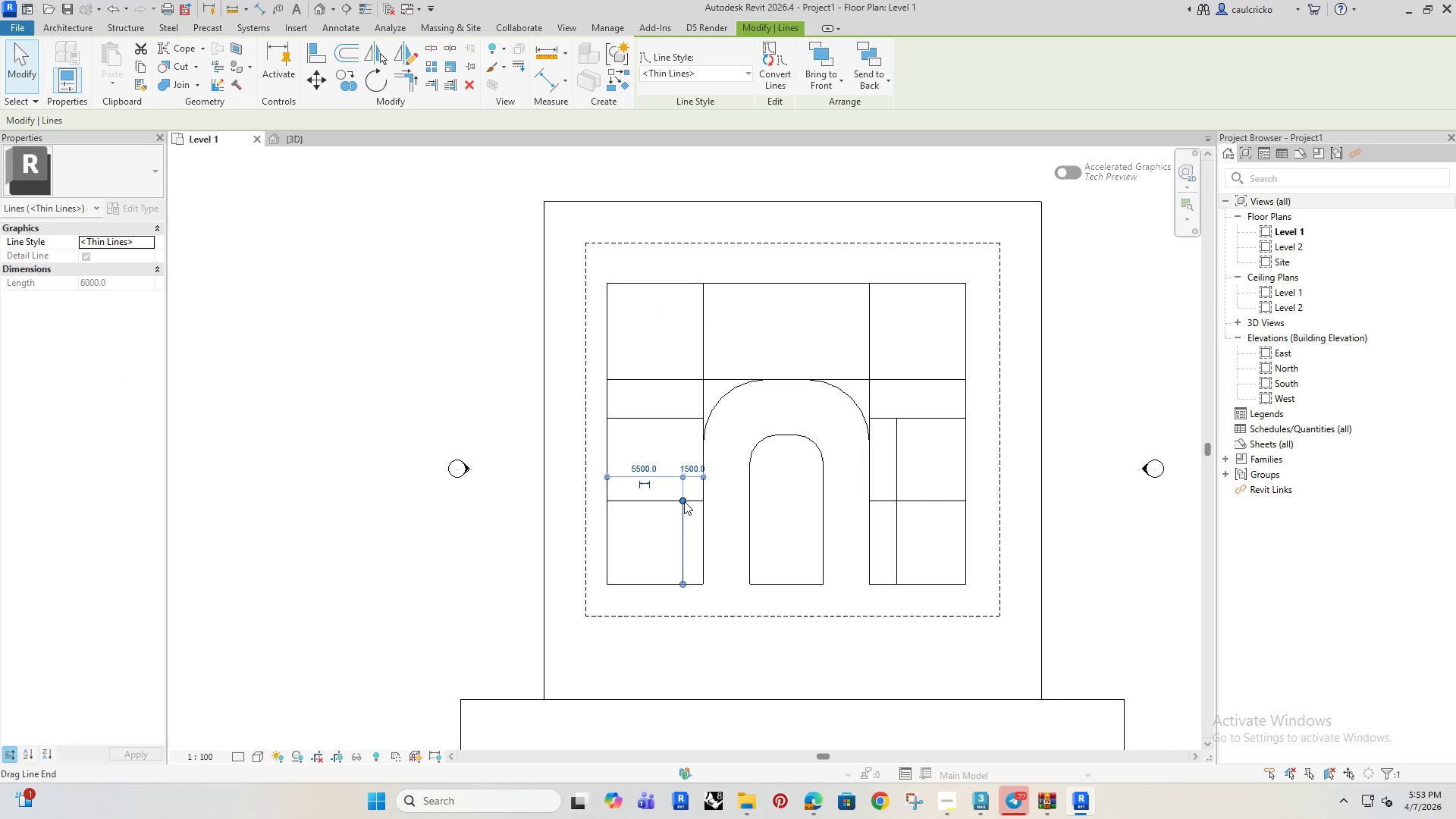 
left_click_drag(start_coordinate=[684, 501], to_coordinate=[683, 422])
 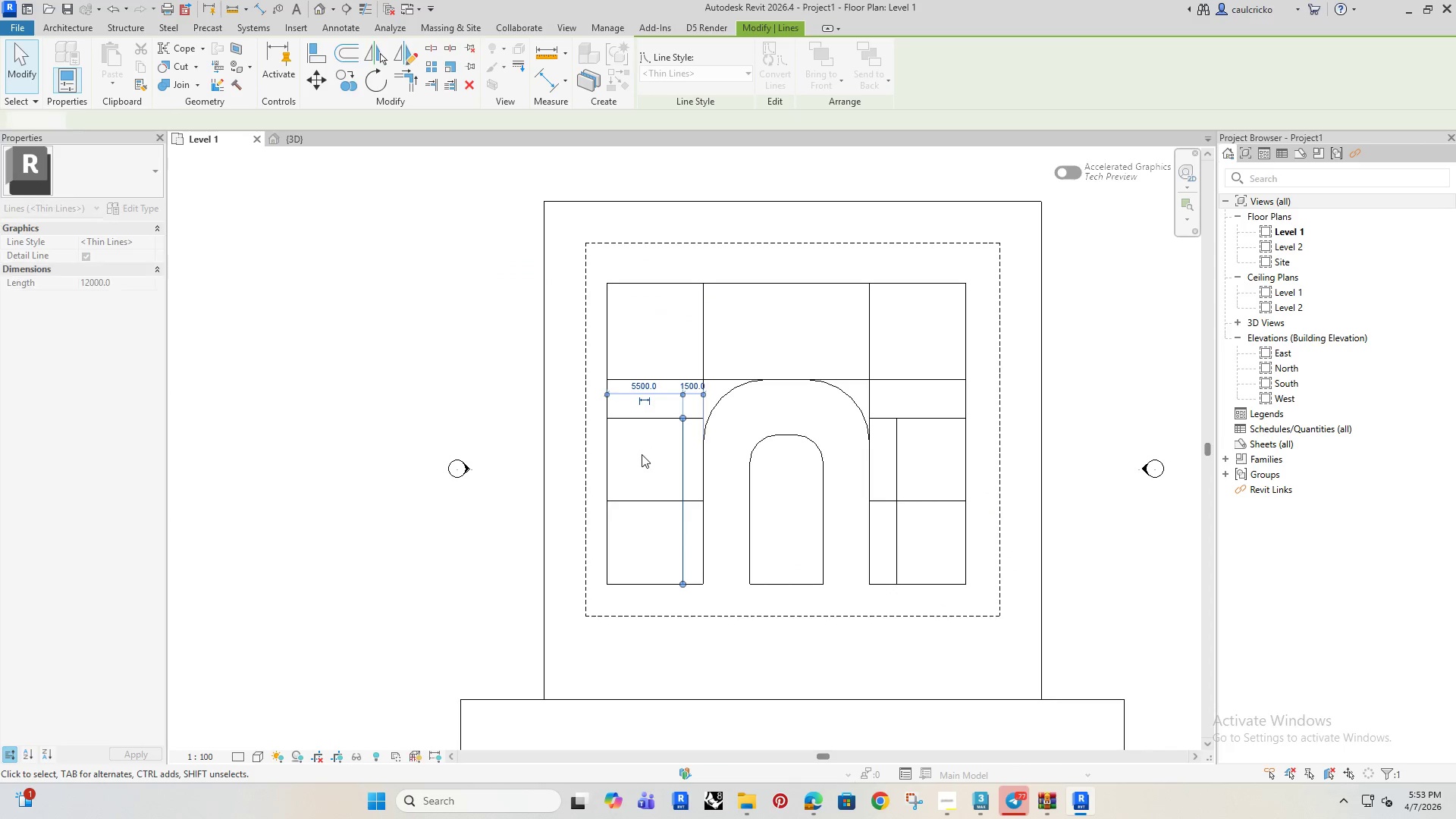 
left_click([642, 454])
 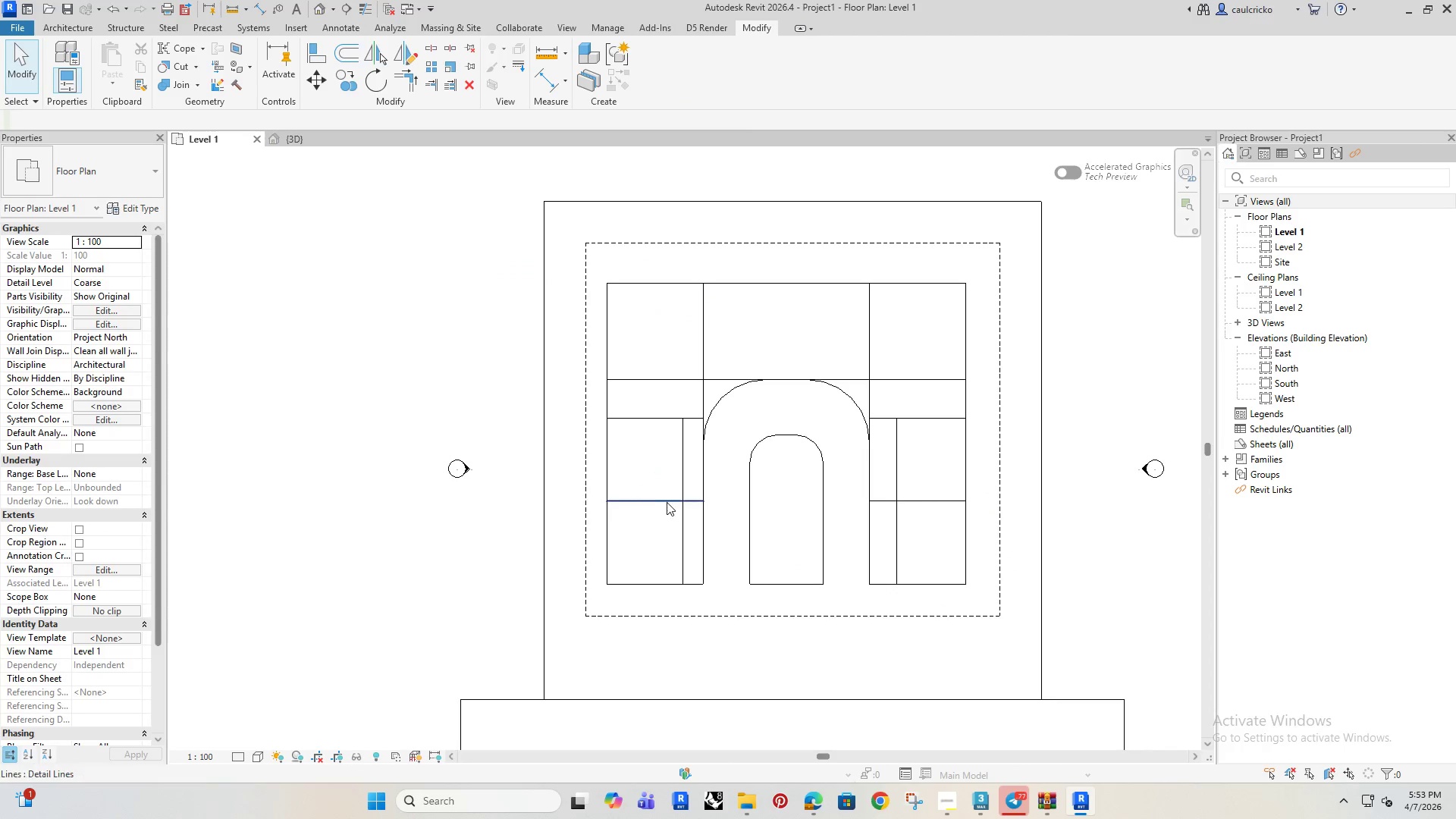 
key(Escape)
 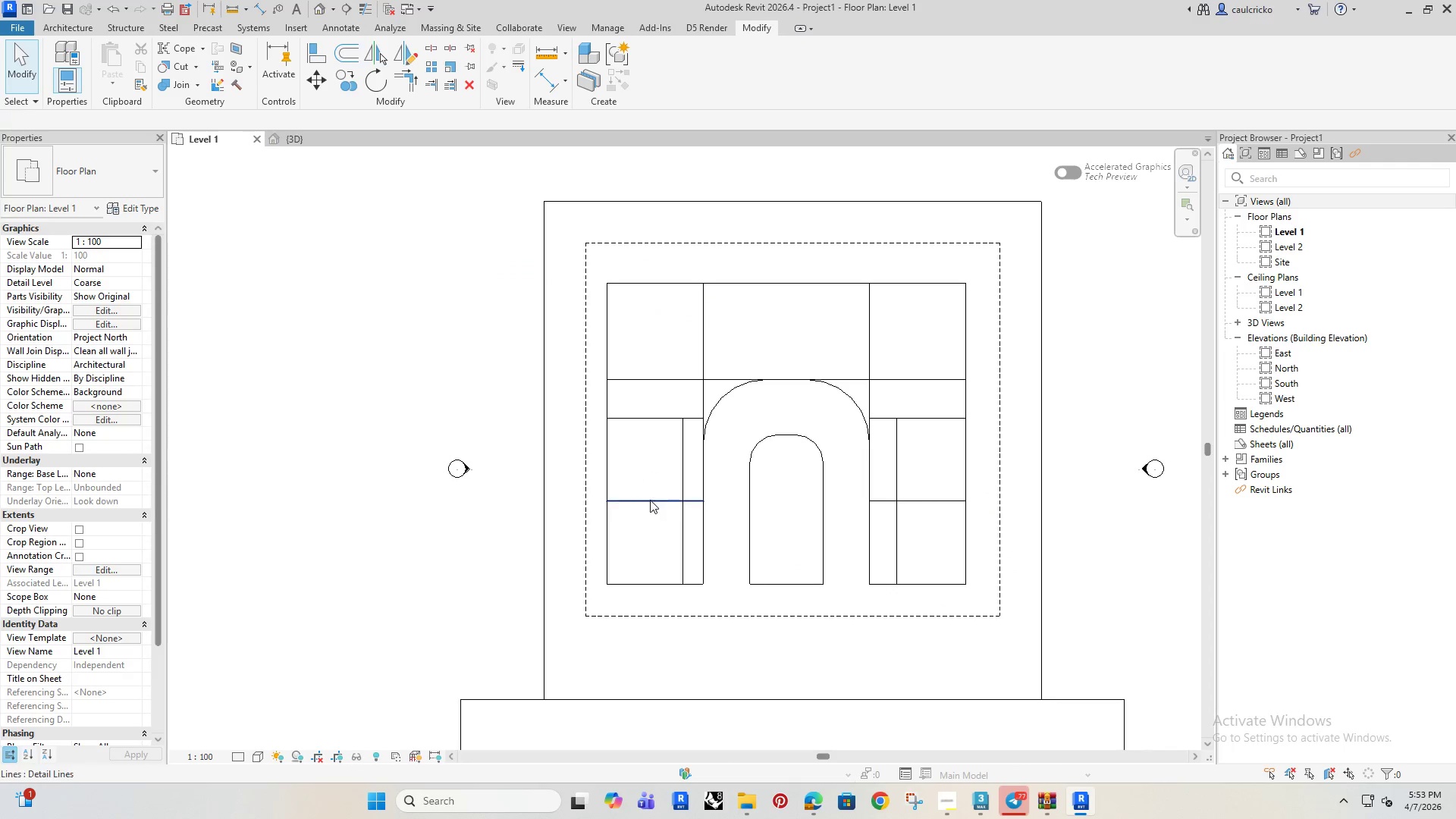 
key(Escape)
 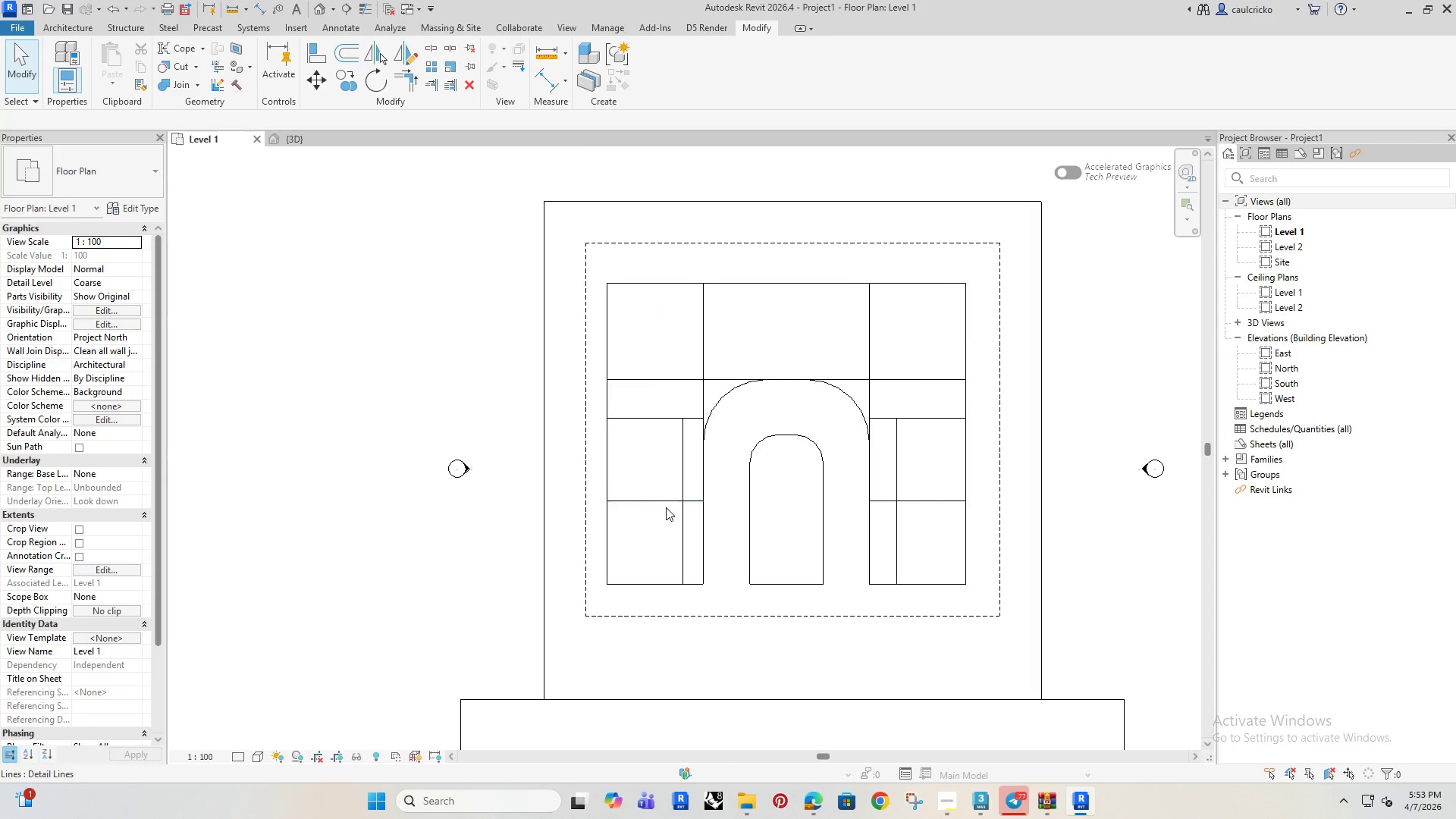 
left_click([683, 495])
 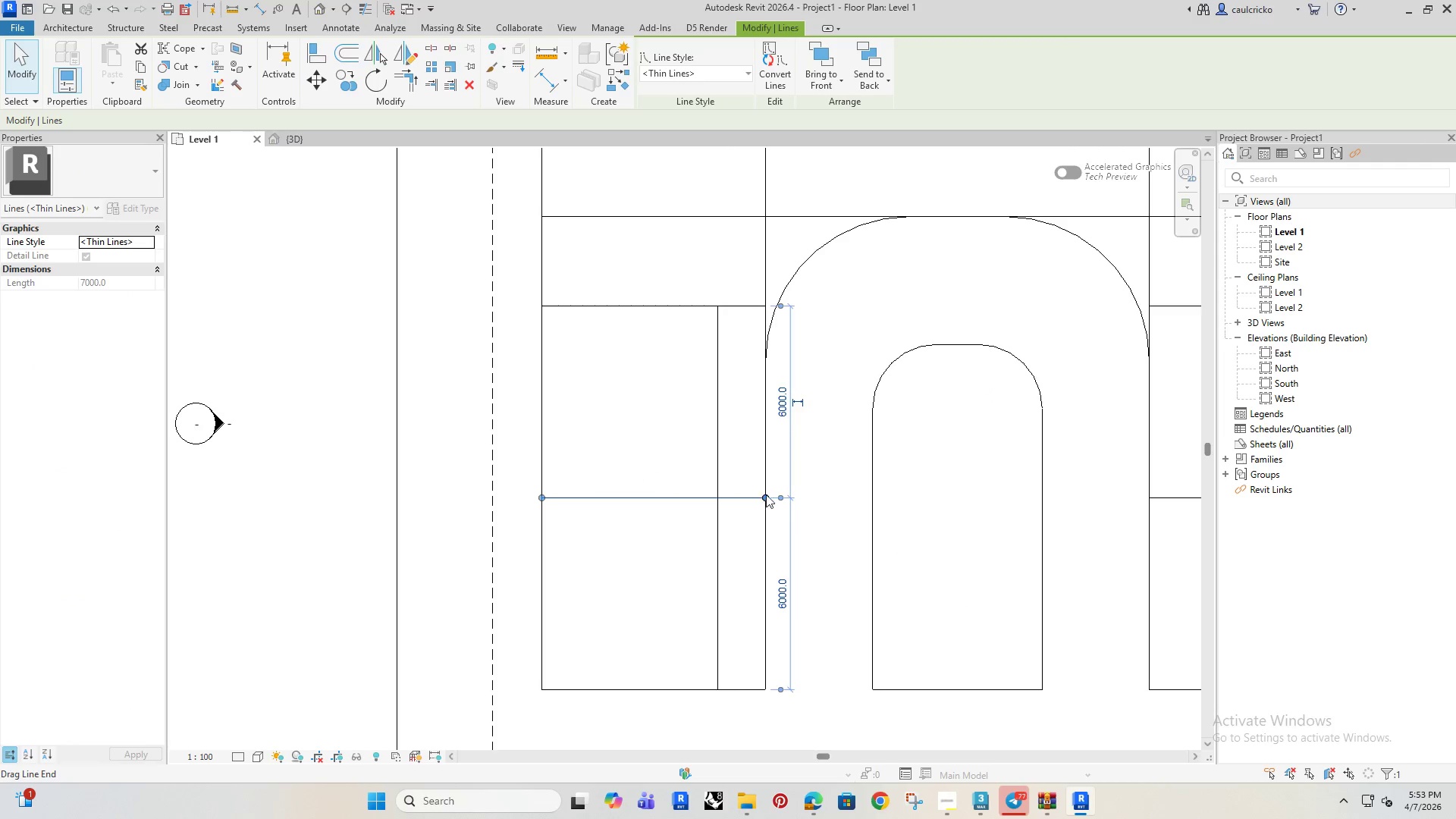 
scroll: coordinate [652, 500], scroll_direction: up, amount: 6.0
 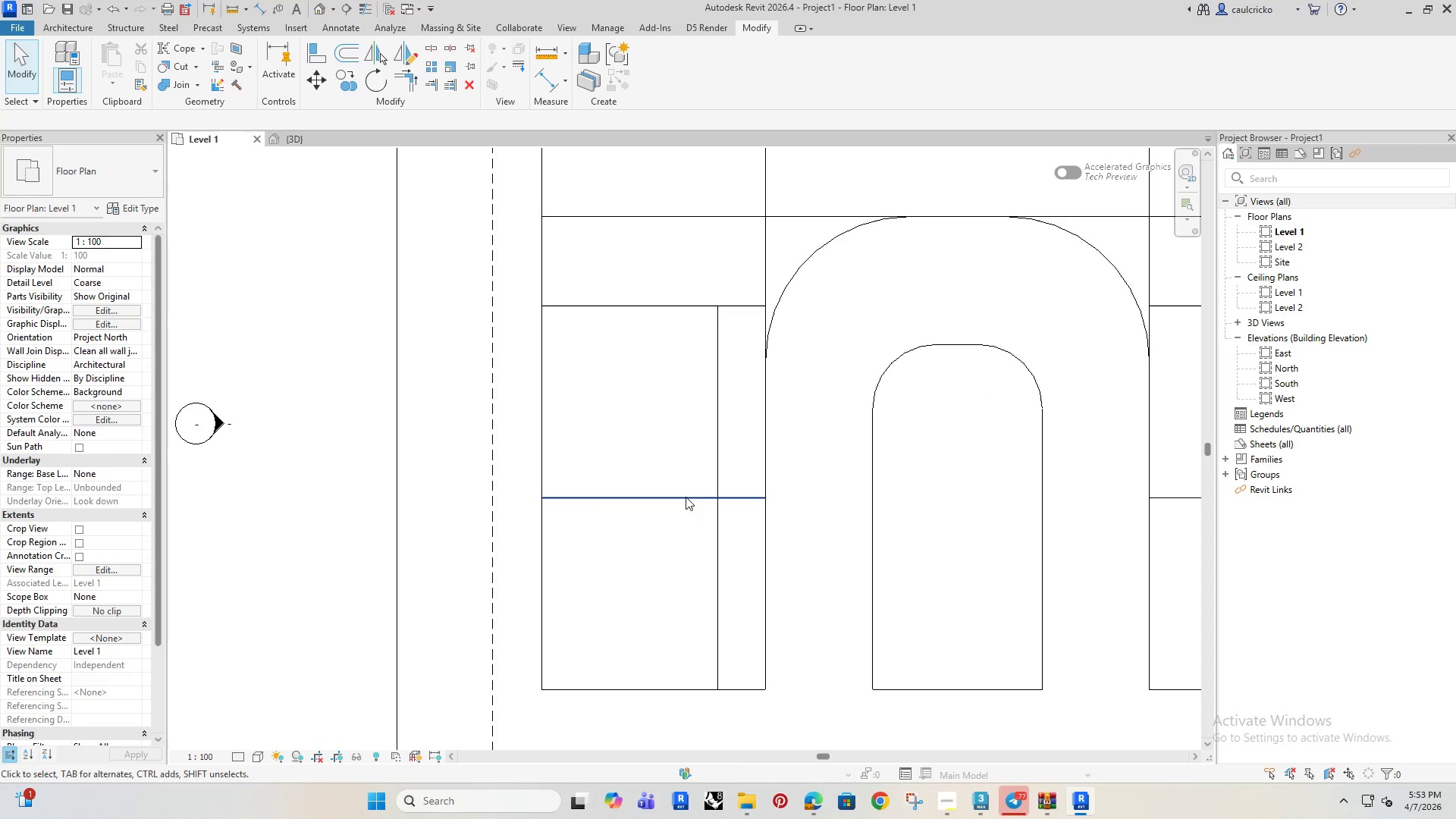 
left_click_drag(start_coordinate=[767, 495], to_coordinate=[717, 498])
 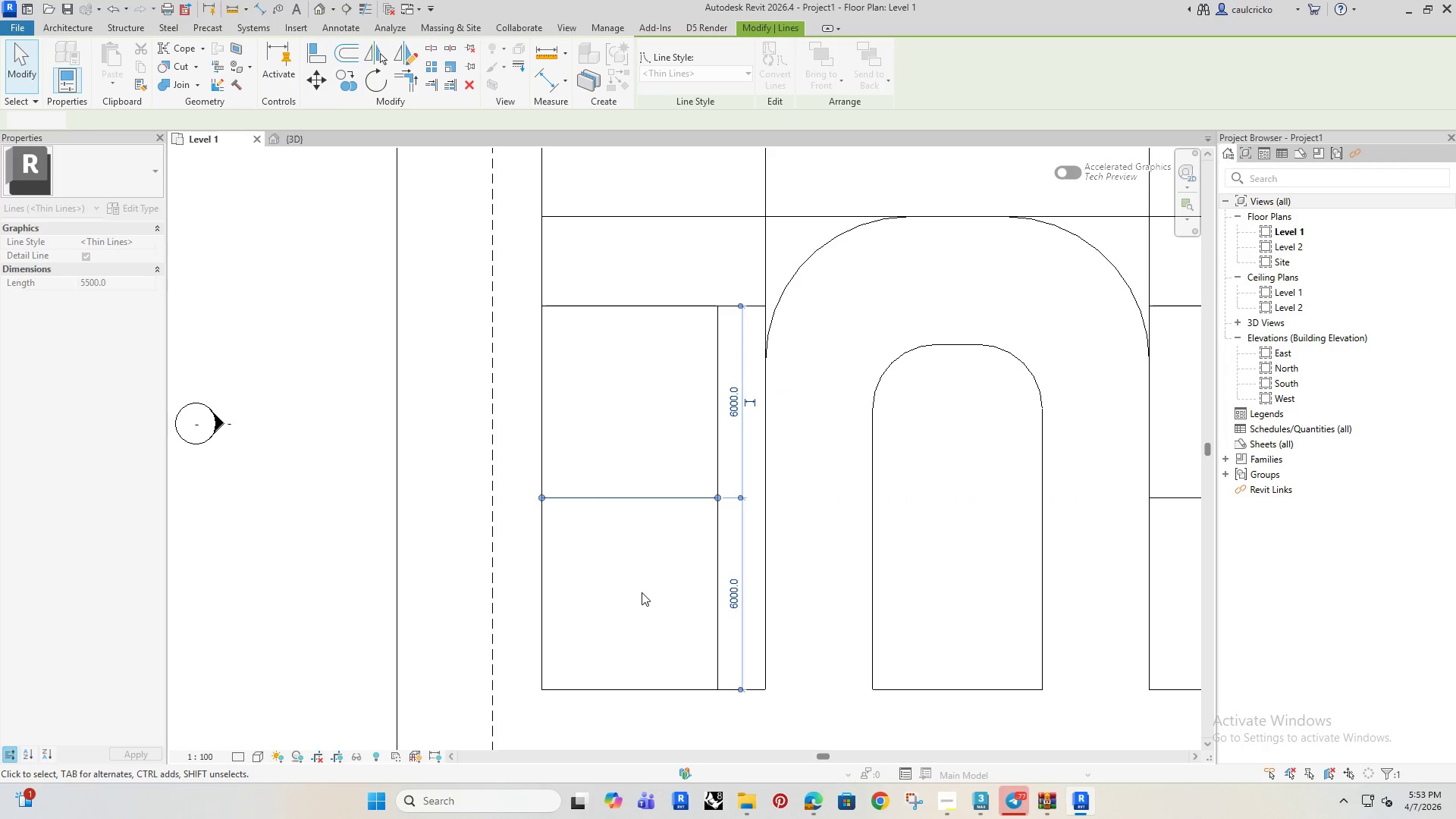 
left_click([630, 603])
 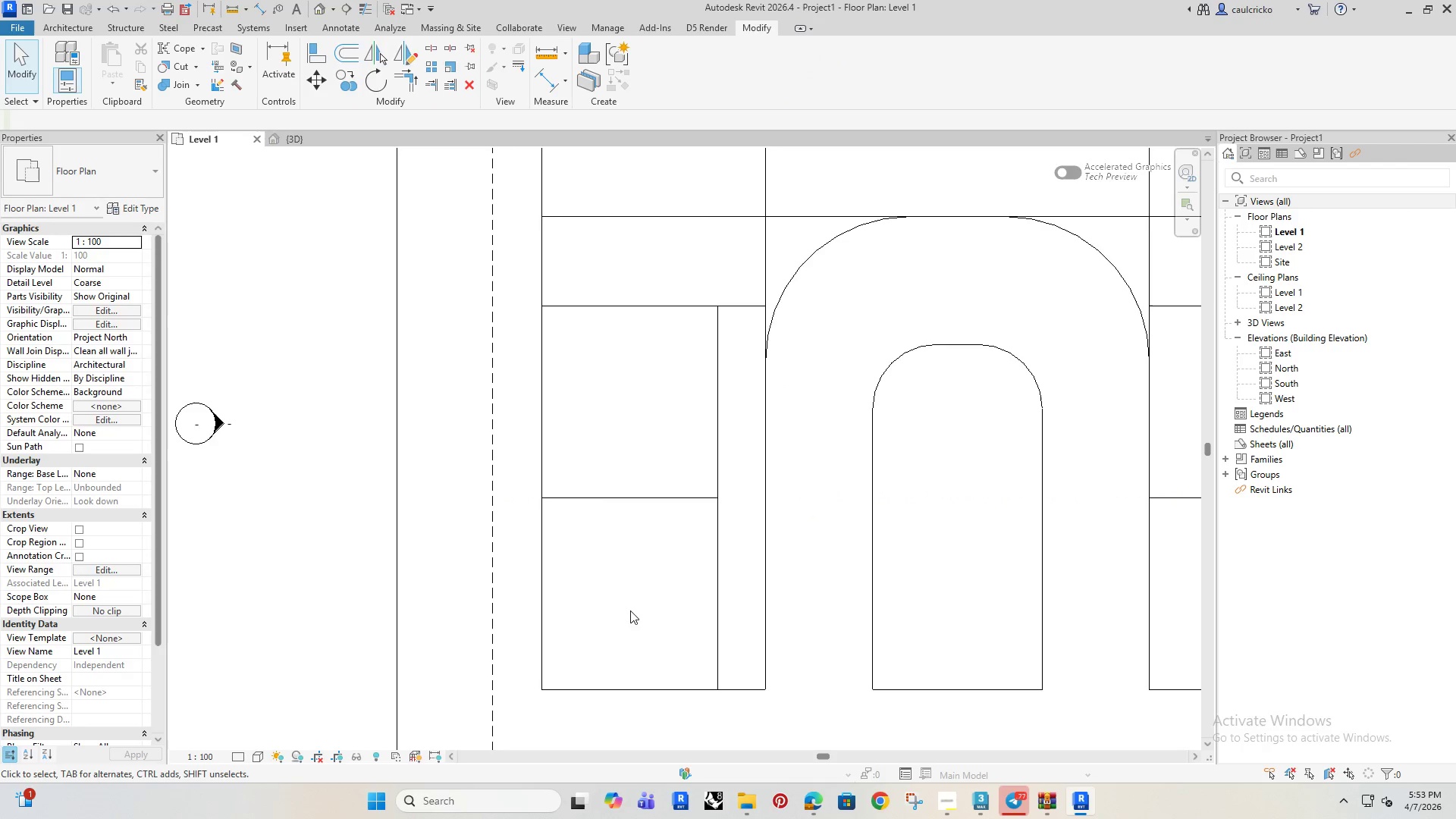 
scroll: coordinate [641, 606], scroll_direction: down, amount: 6.0
 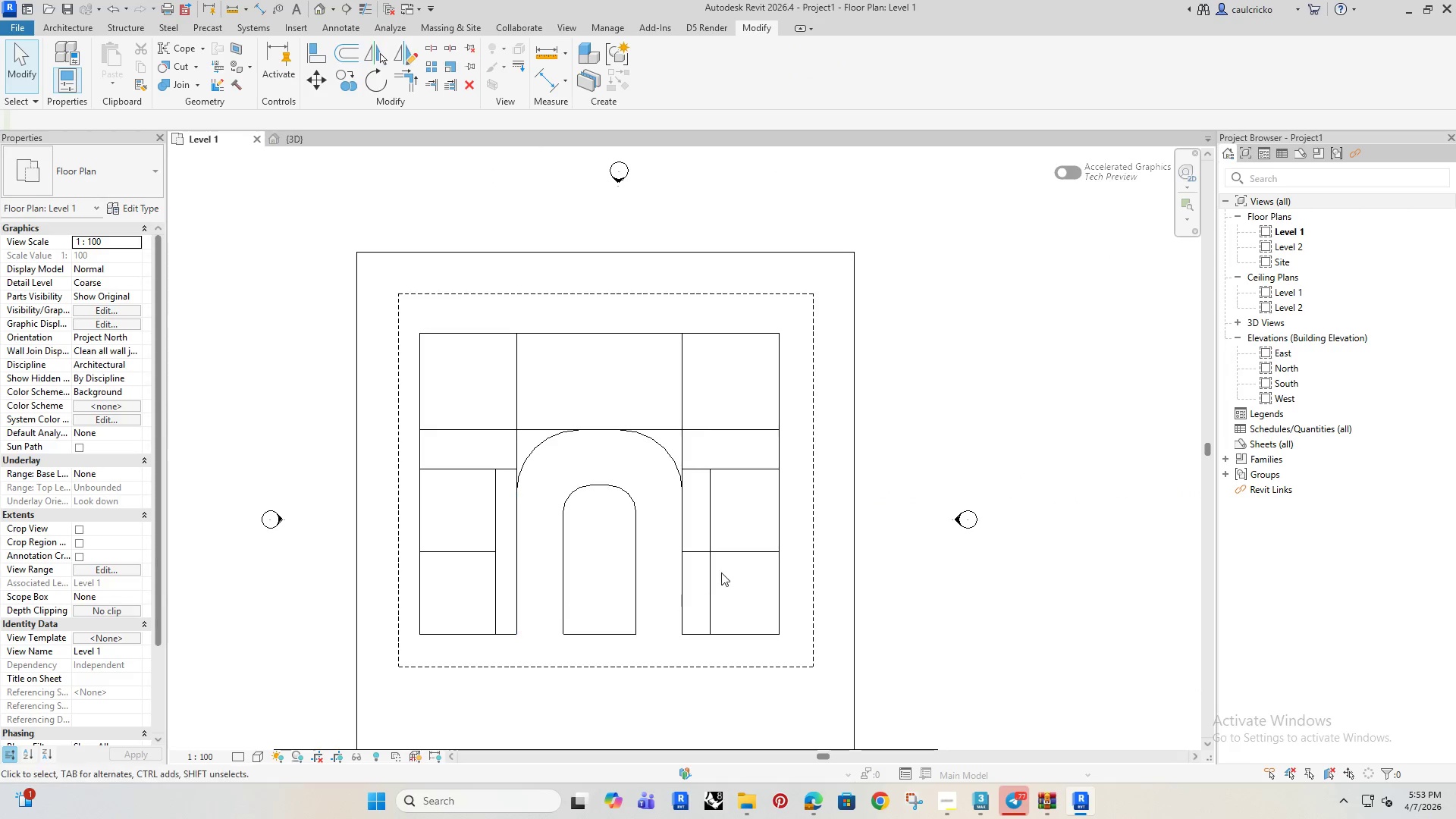 
scroll: coordinate [698, 549], scroll_direction: up, amount: 4.0
 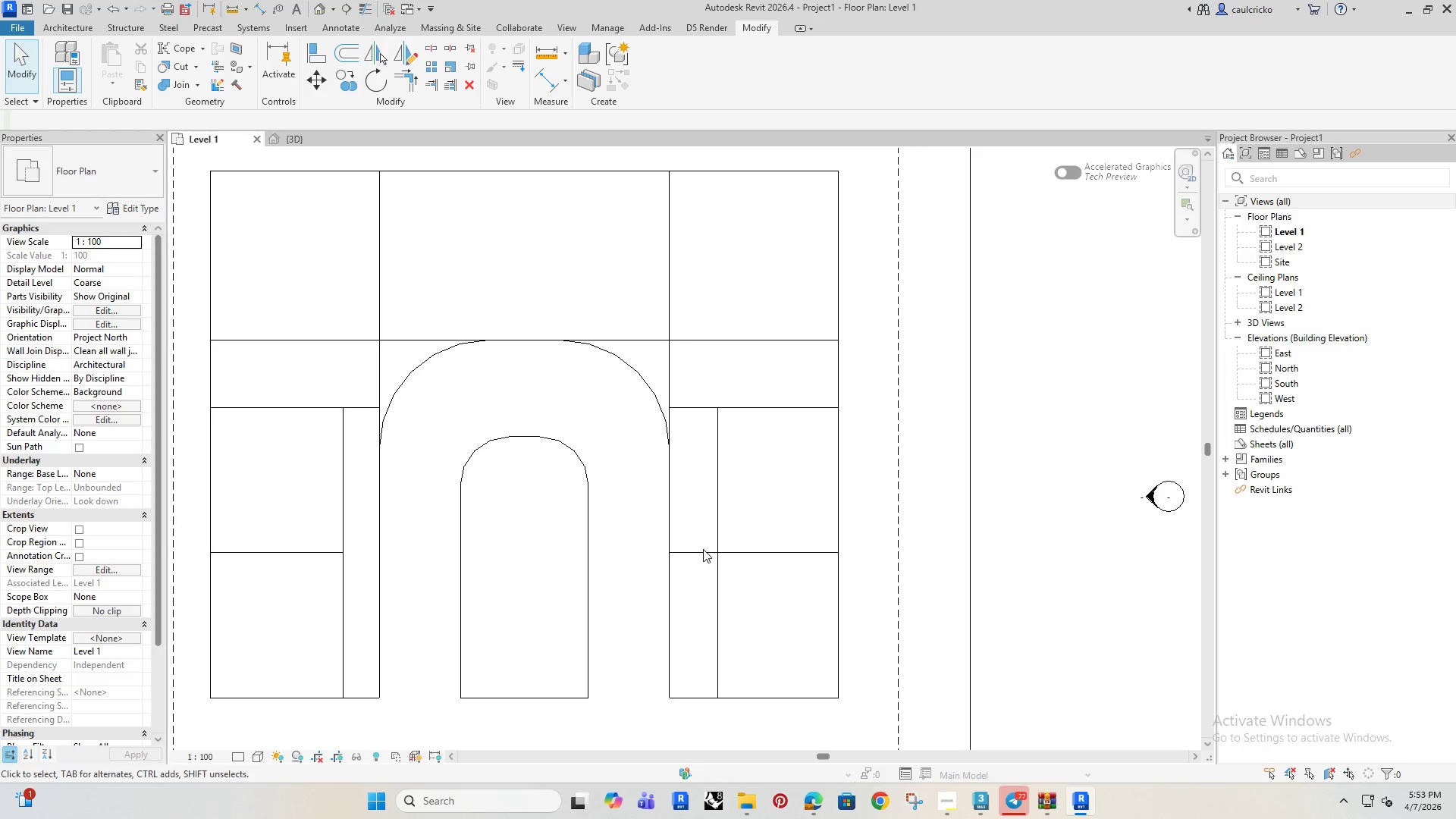 
left_click([701, 557])
 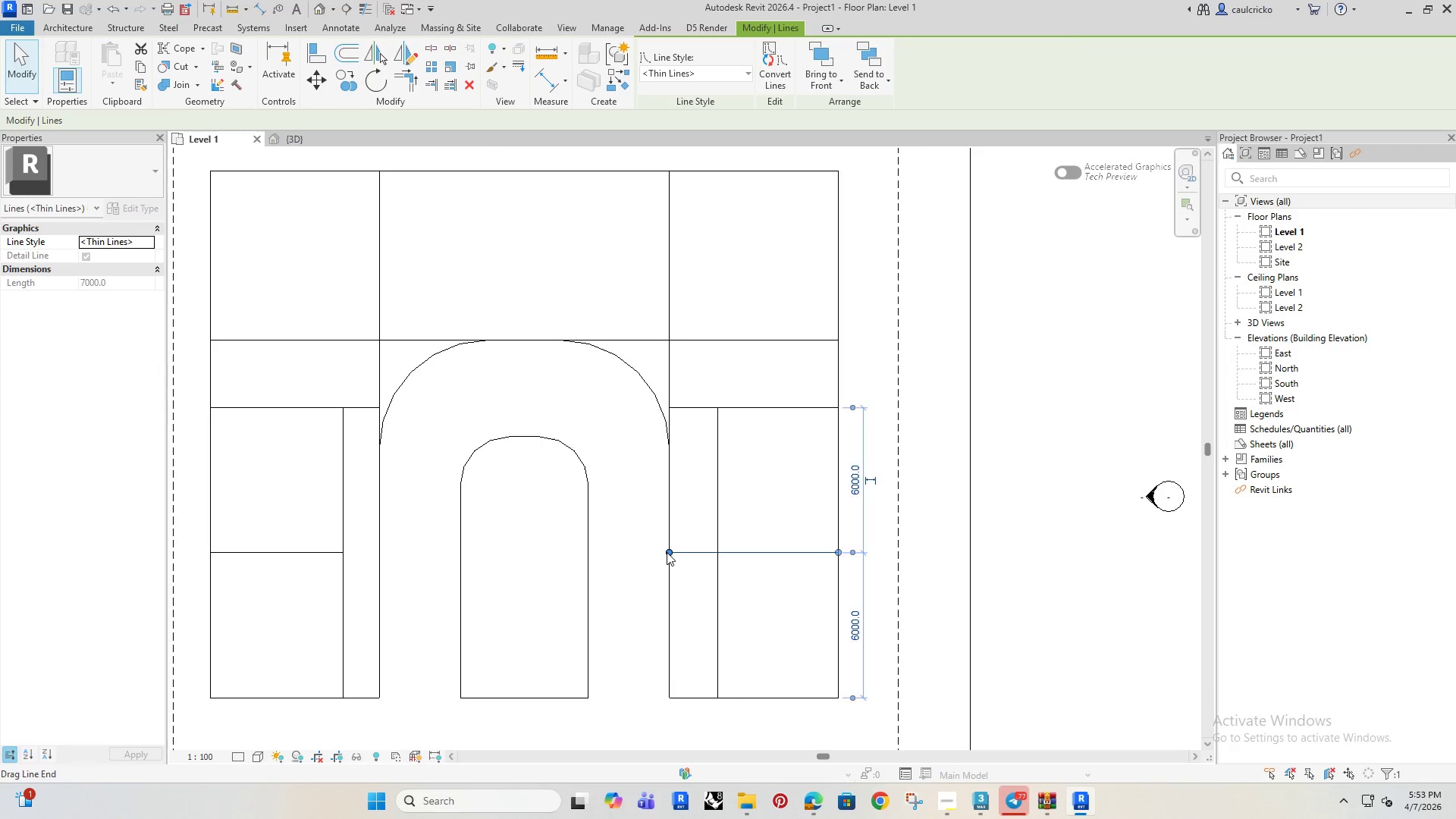 
left_click_drag(start_coordinate=[667, 552], to_coordinate=[716, 551])
 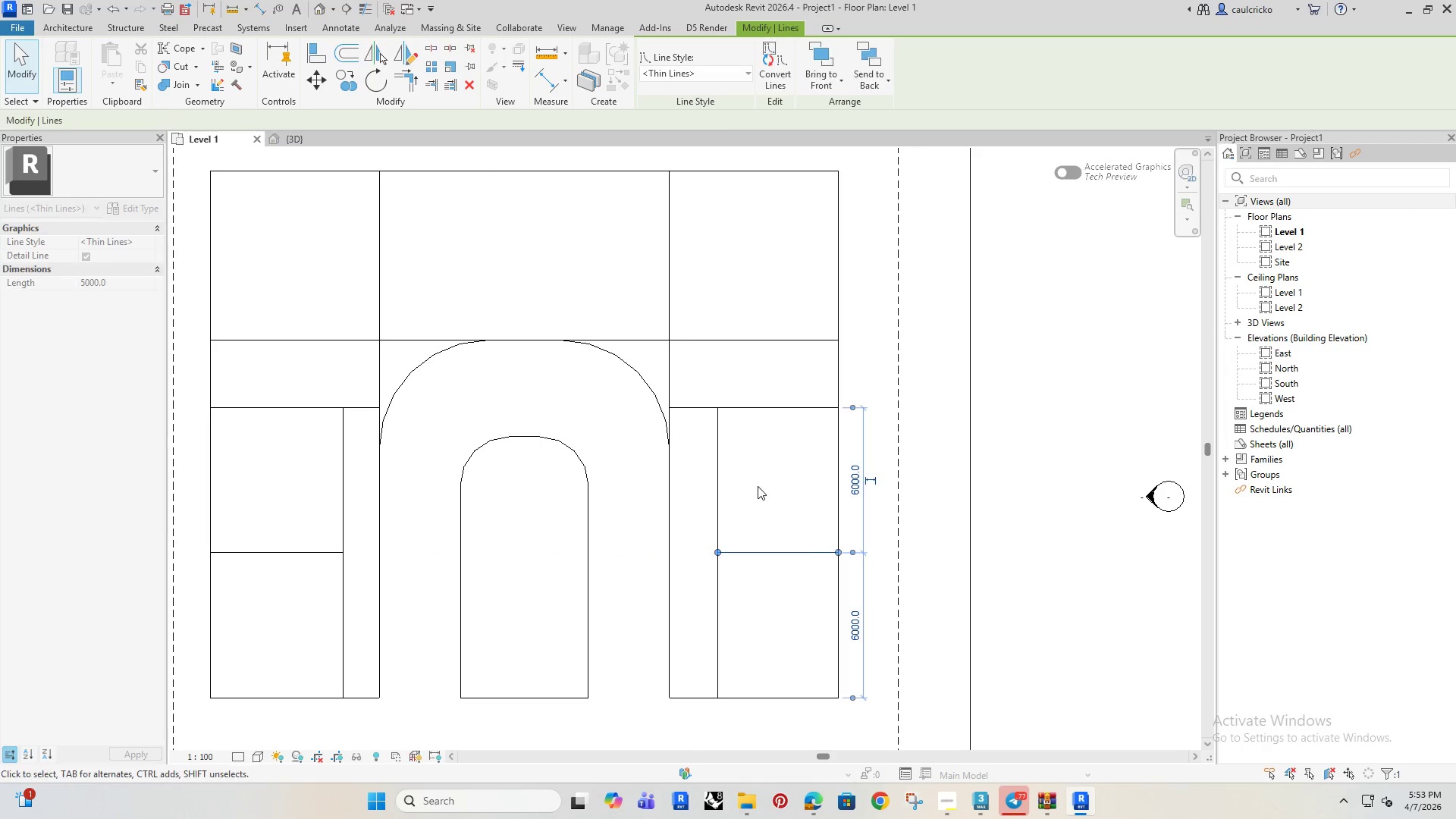 
left_click([759, 482])
 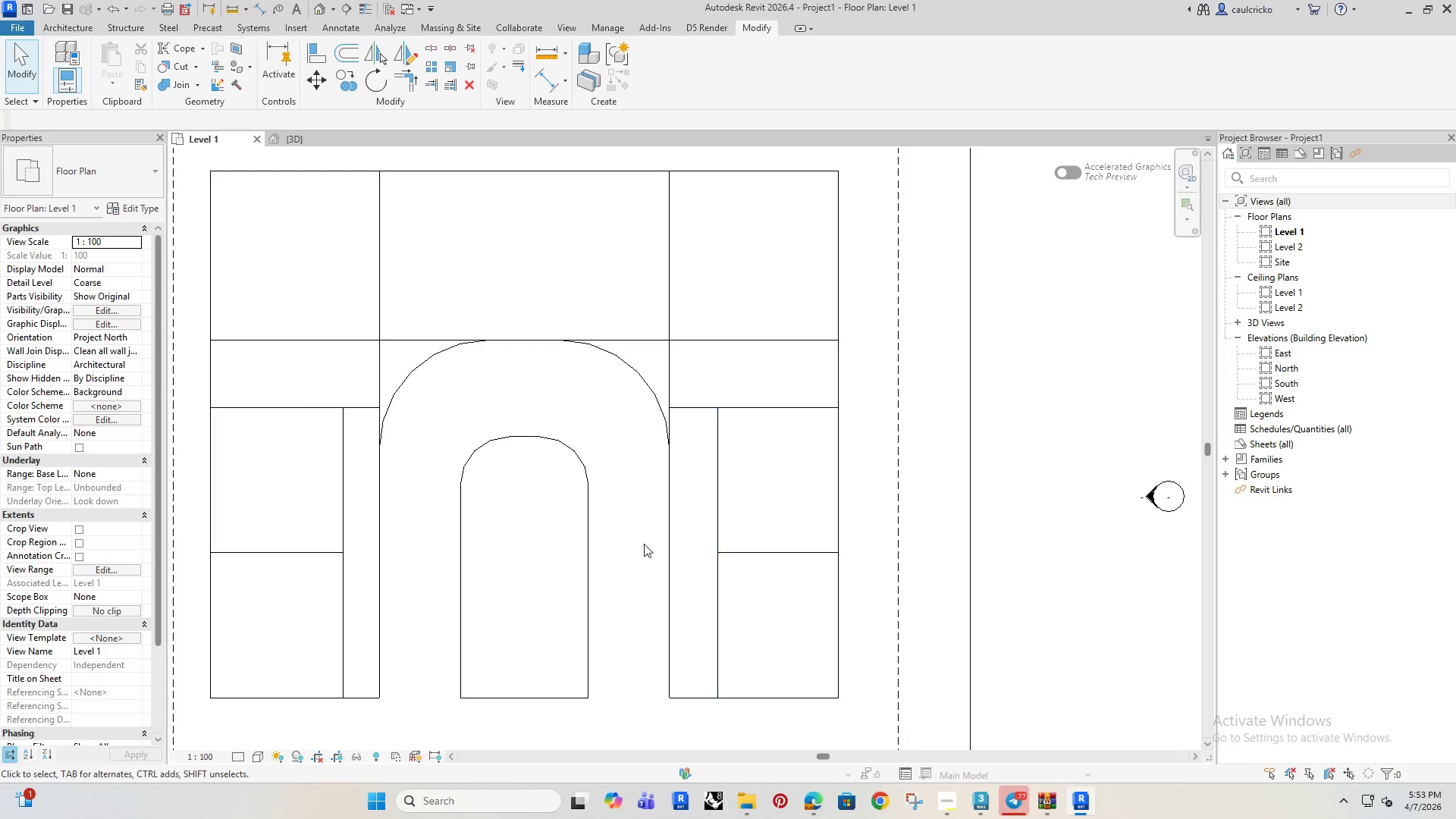 
scroll: coordinate [645, 544], scroll_direction: down, amount: 4.0
 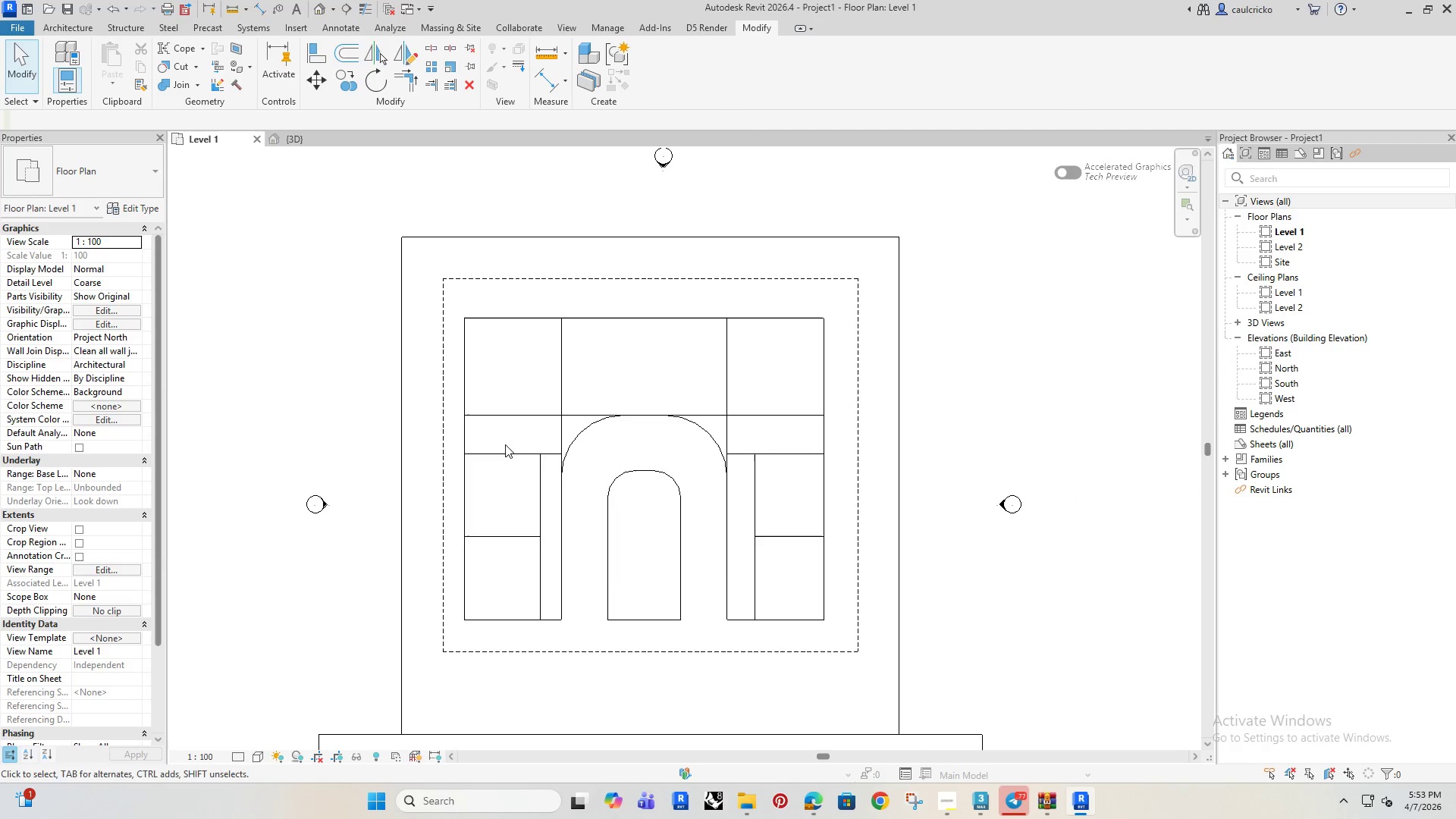 
left_click([500, 455])
 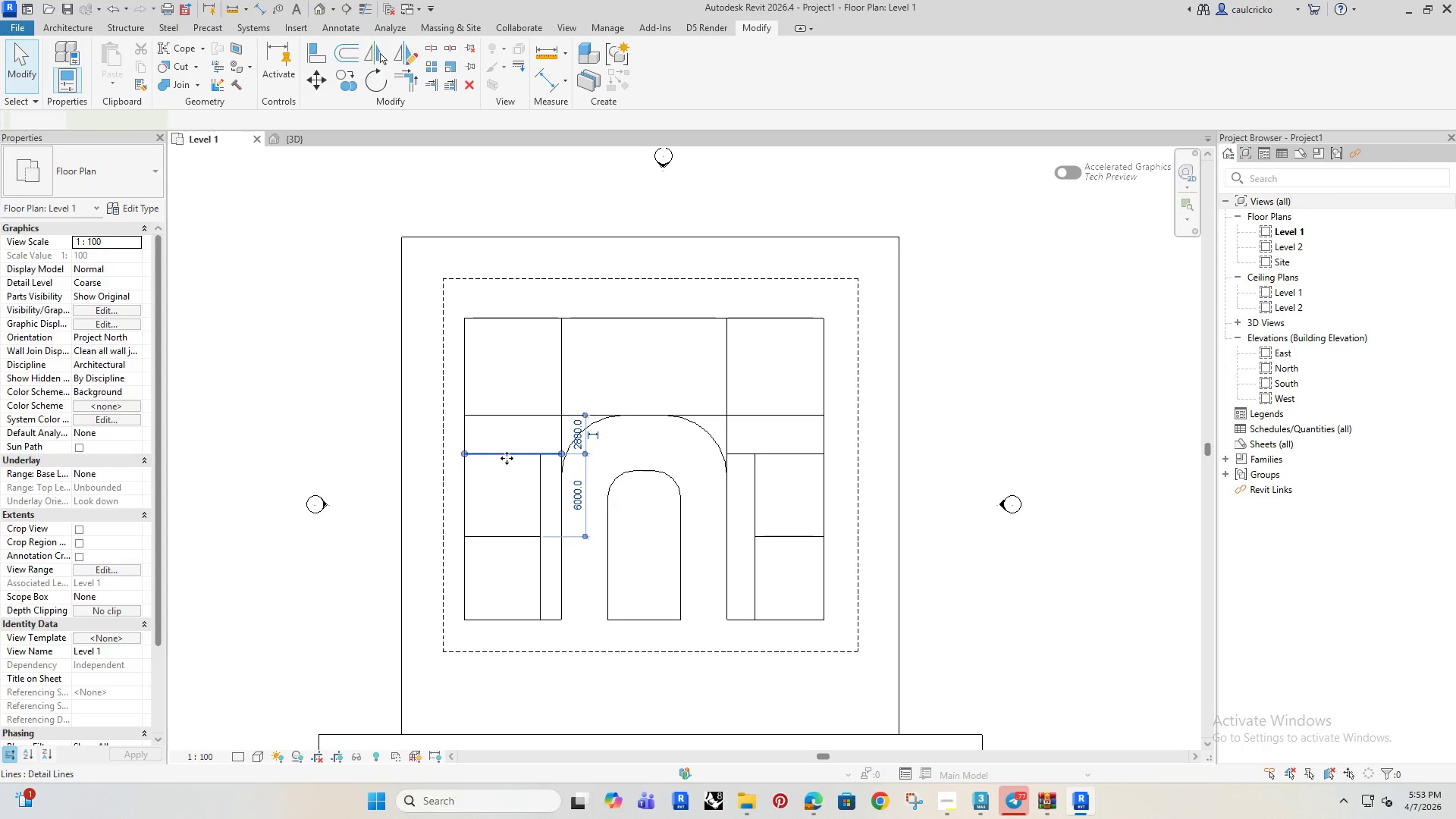 
key(ArrowUp)
 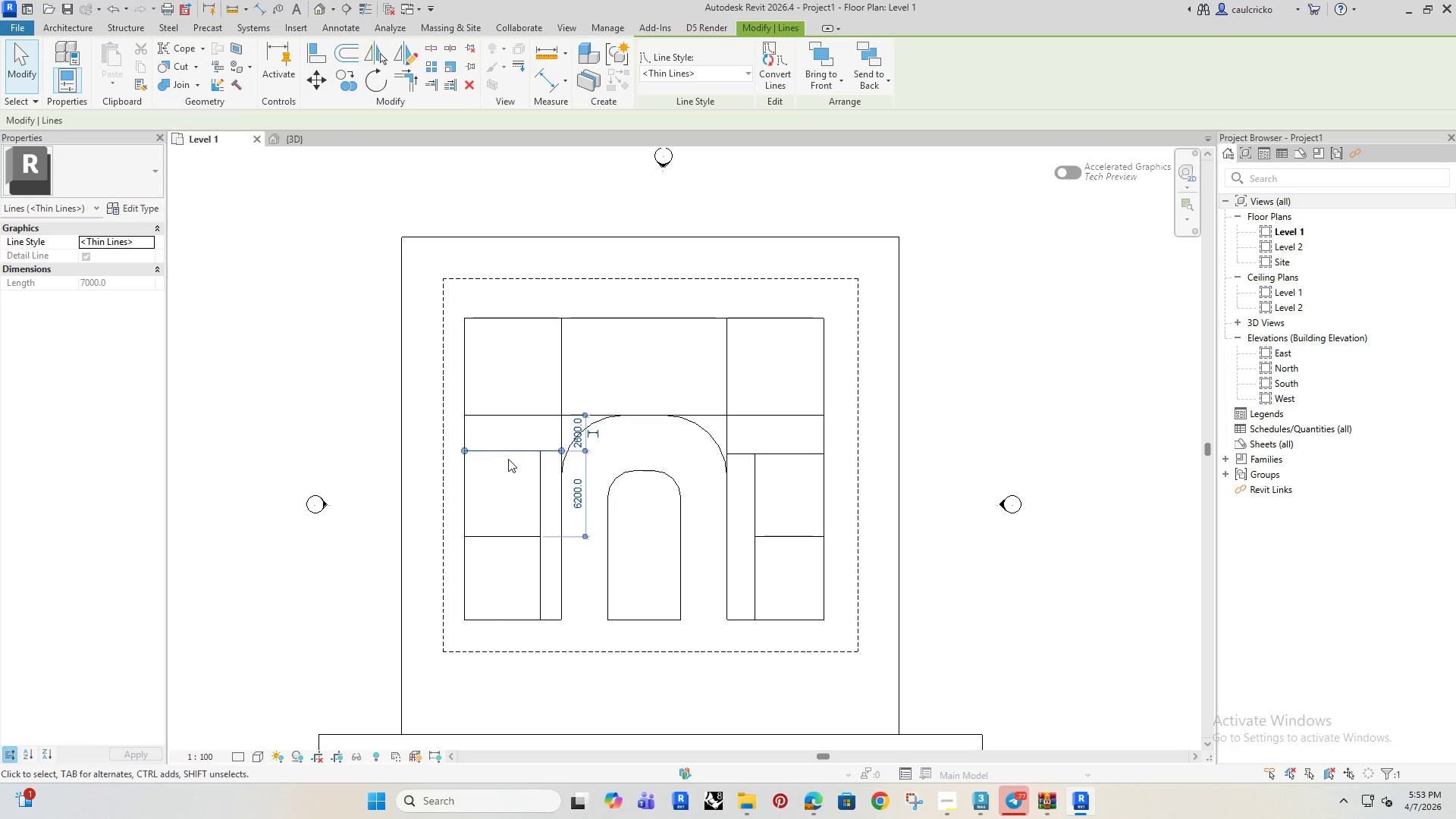 
key(ArrowUp)
 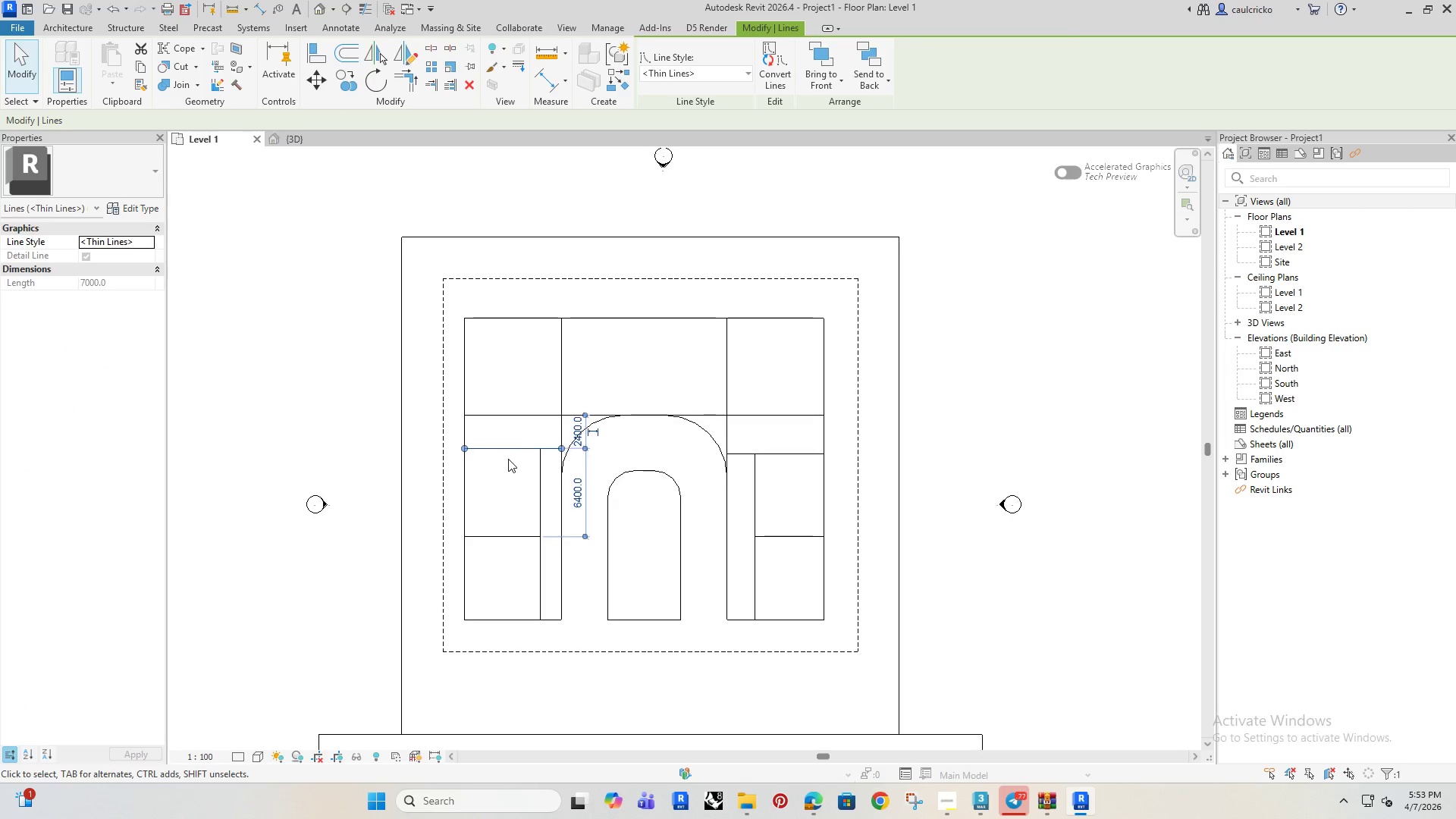 
key(ArrowUp)
 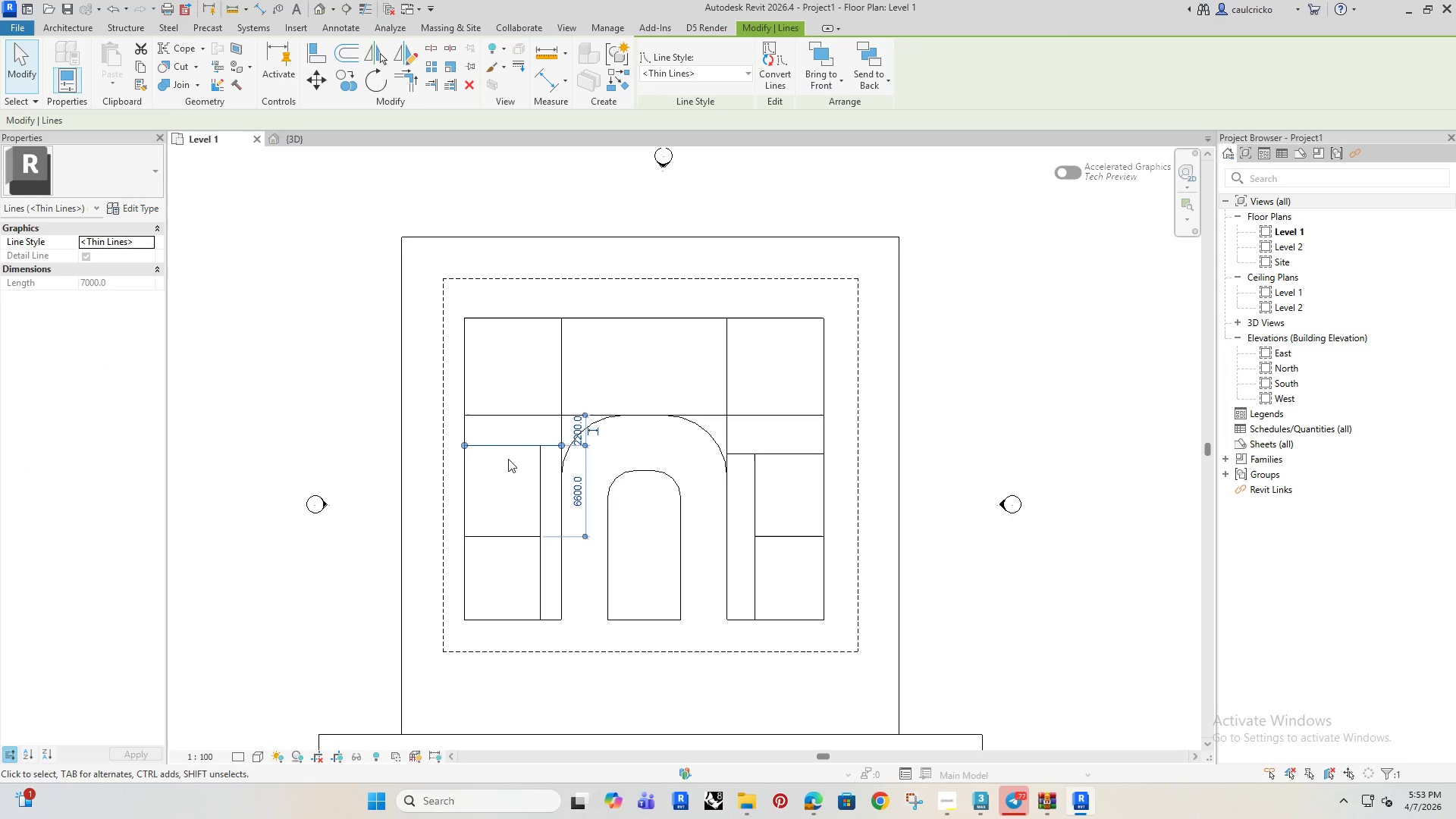 
key(ArrowUp)
 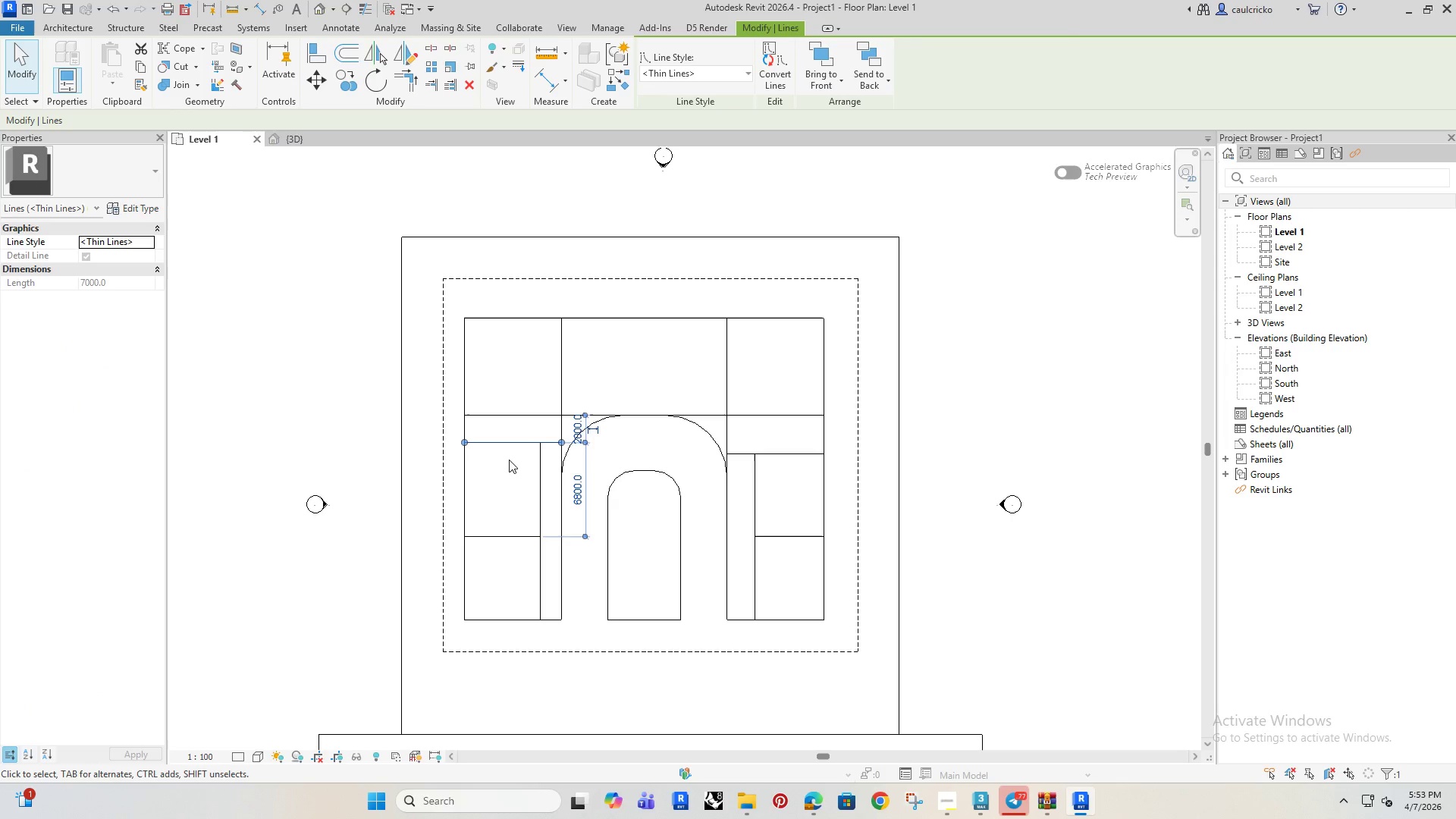 
key(ArrowUp)
 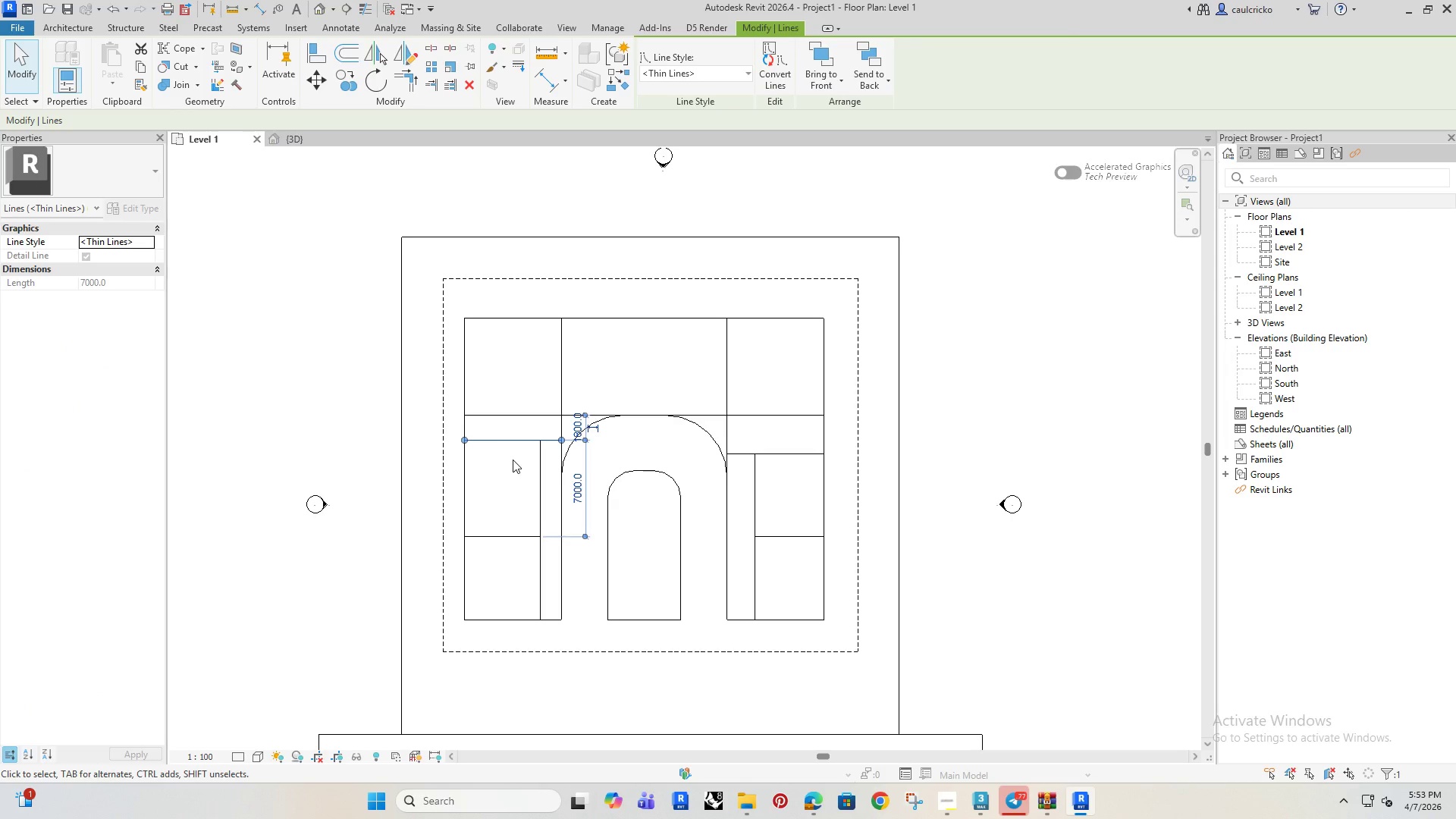 
left_click([513, 460])
 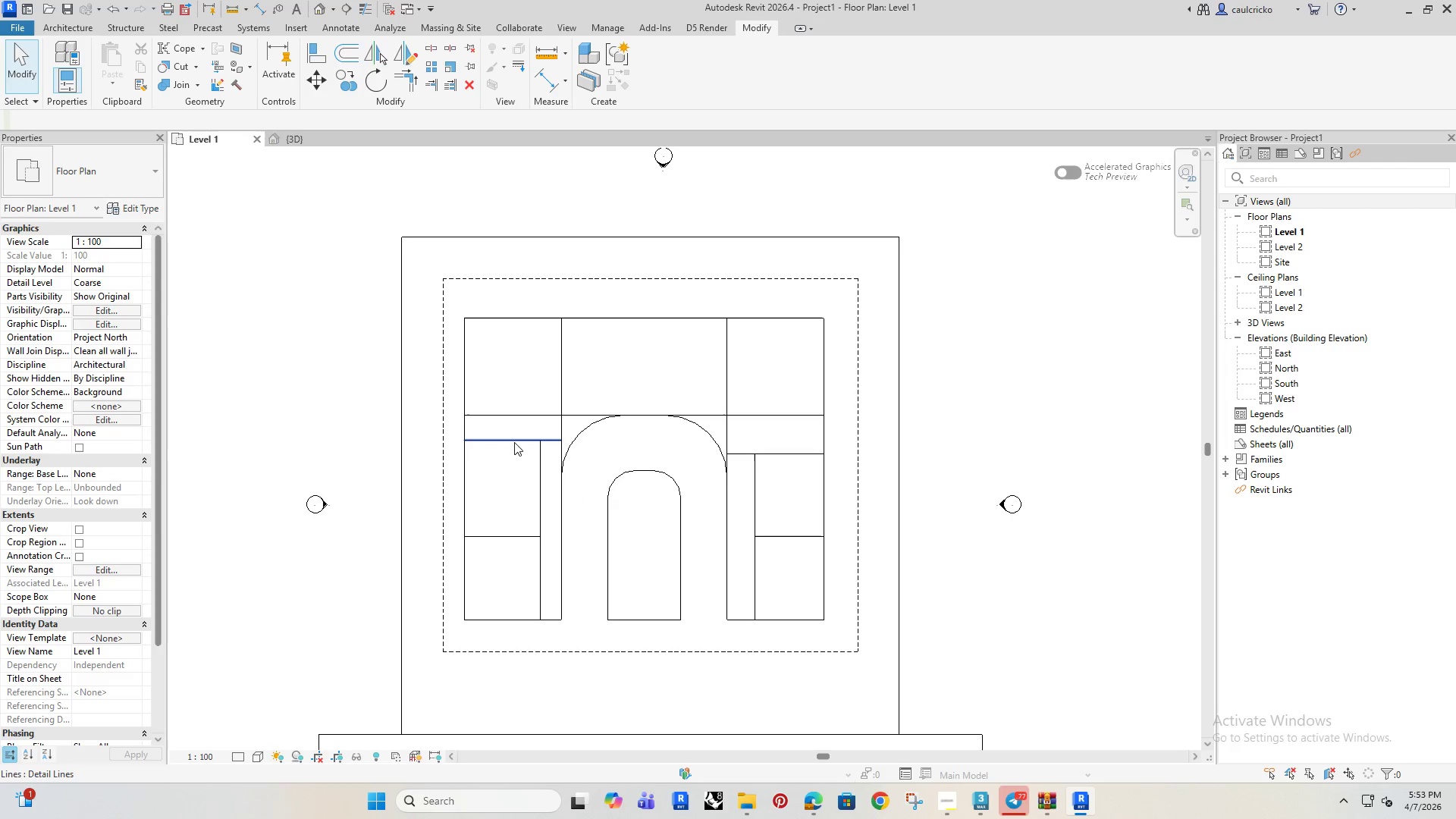 
left_click([513, 442])
 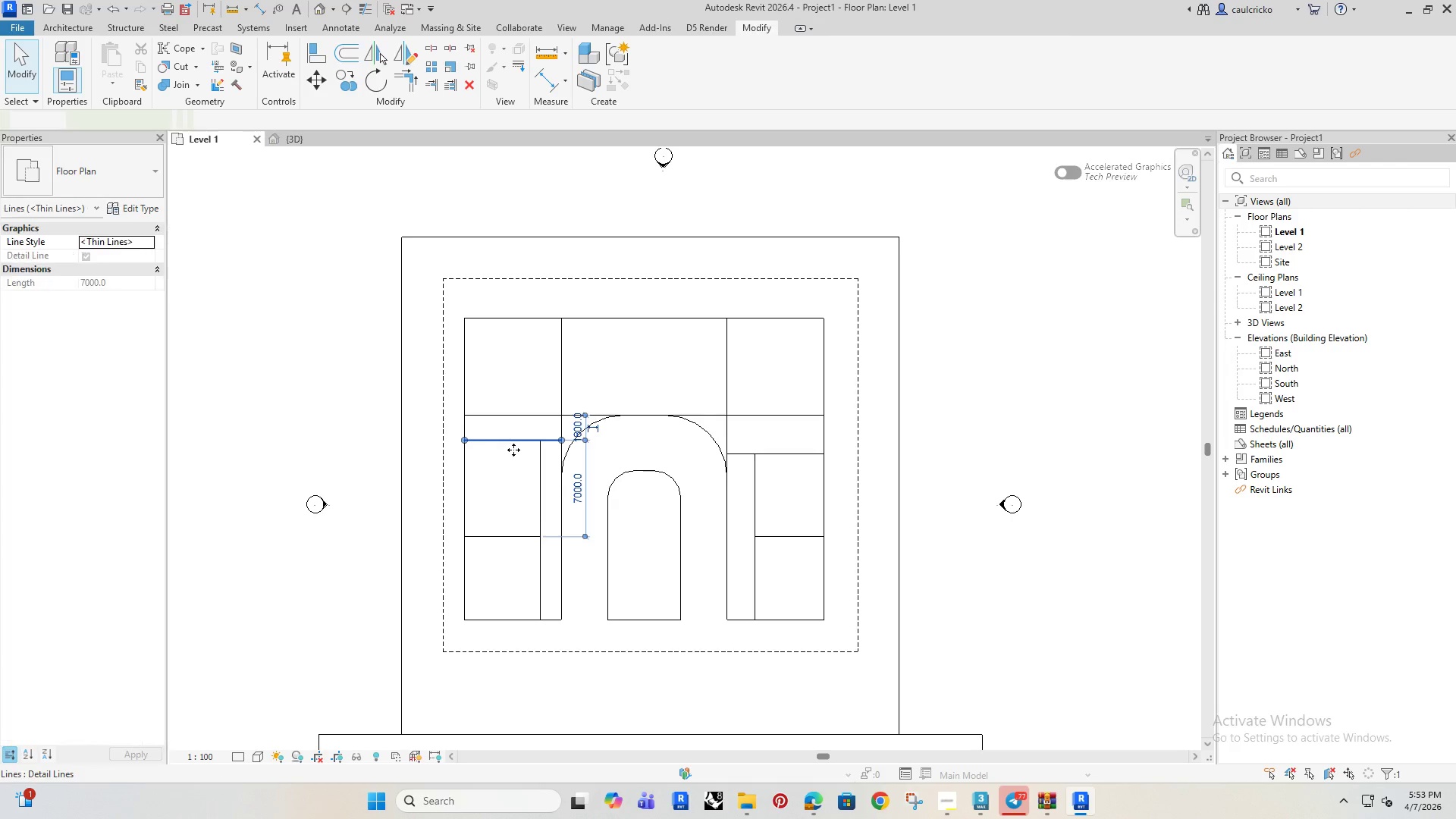 
key(Delete)
 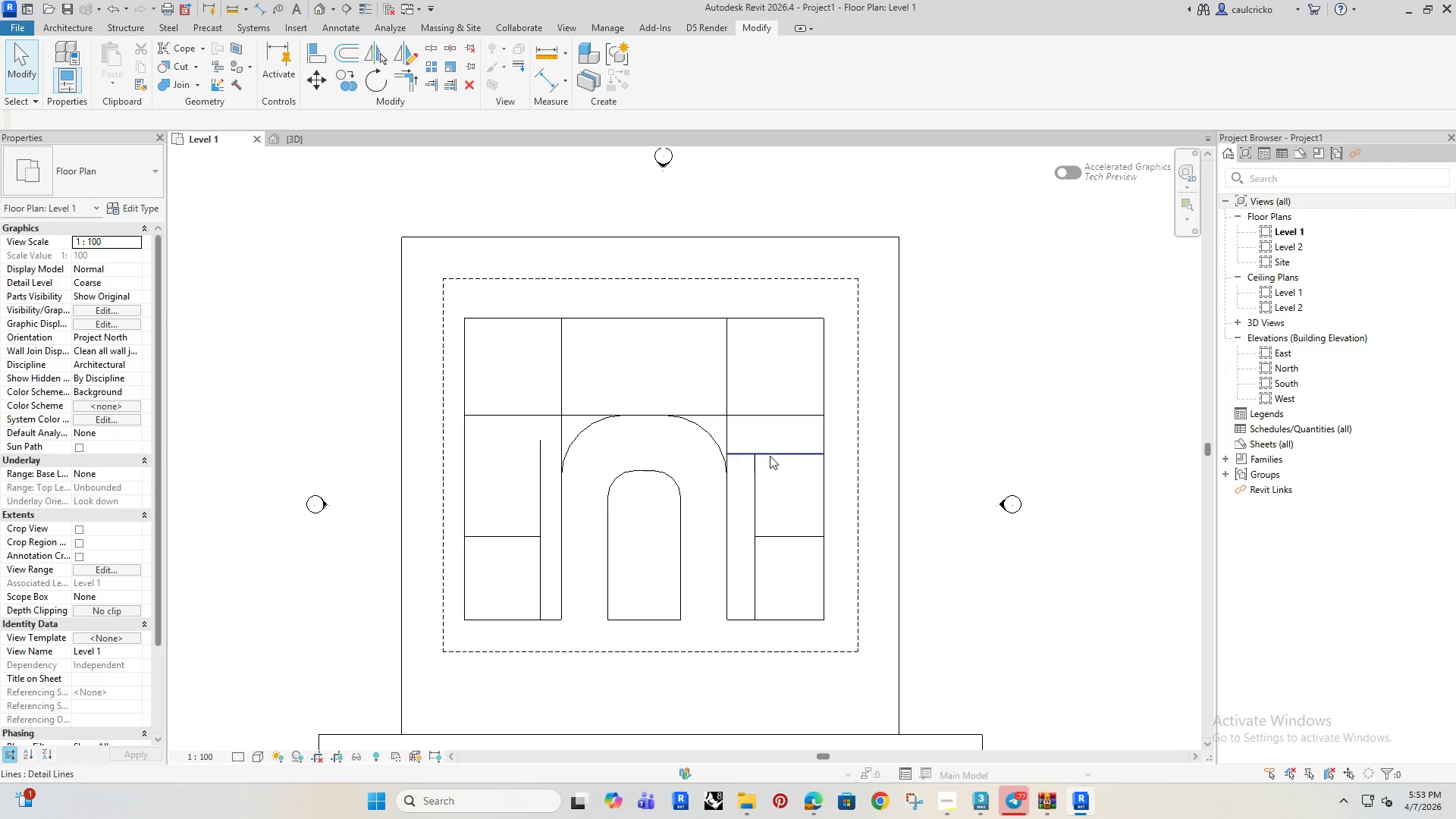 
left_click([774, 456])
 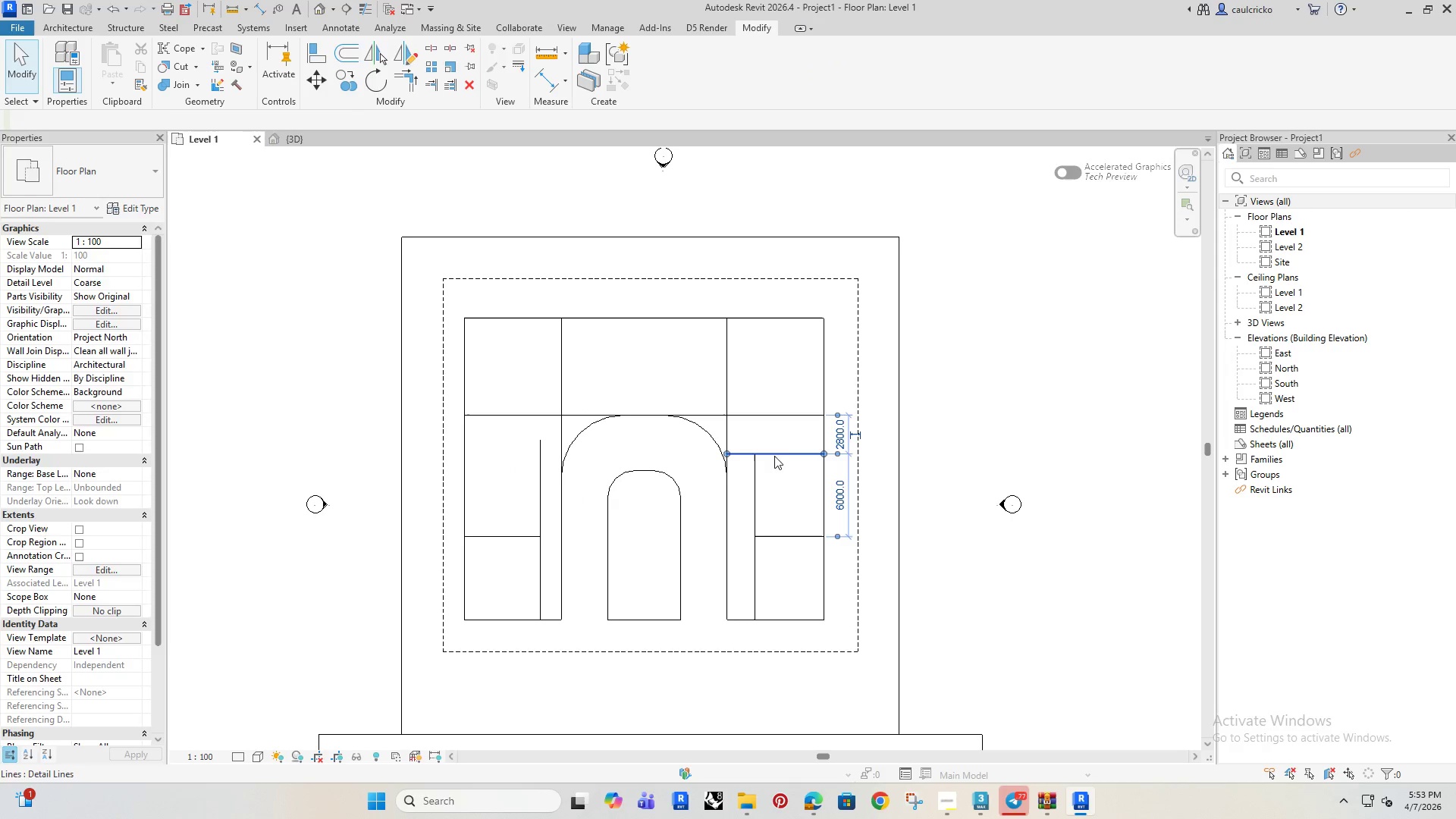 
key(Delete)
 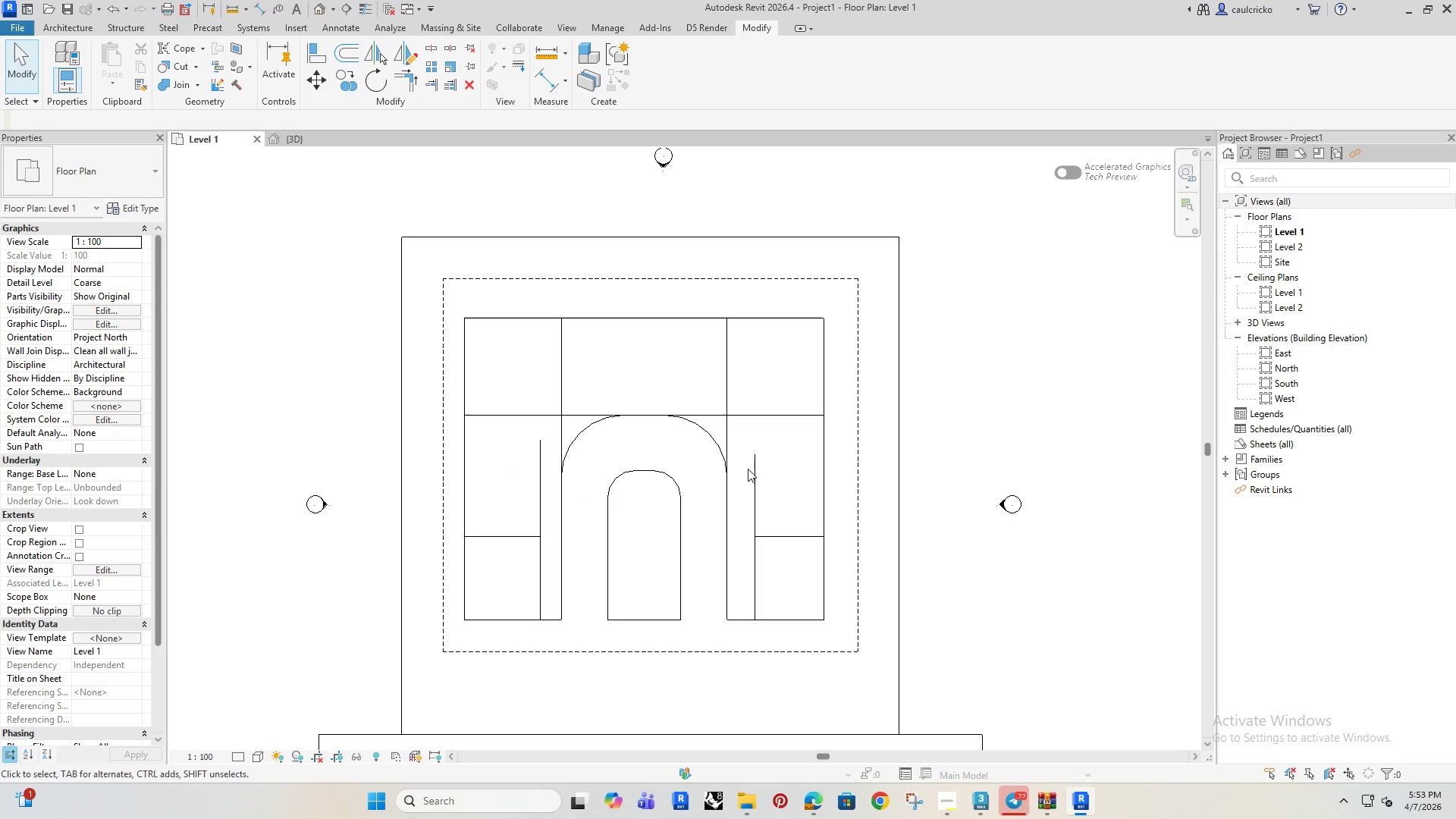 
double_click([752, 470])
 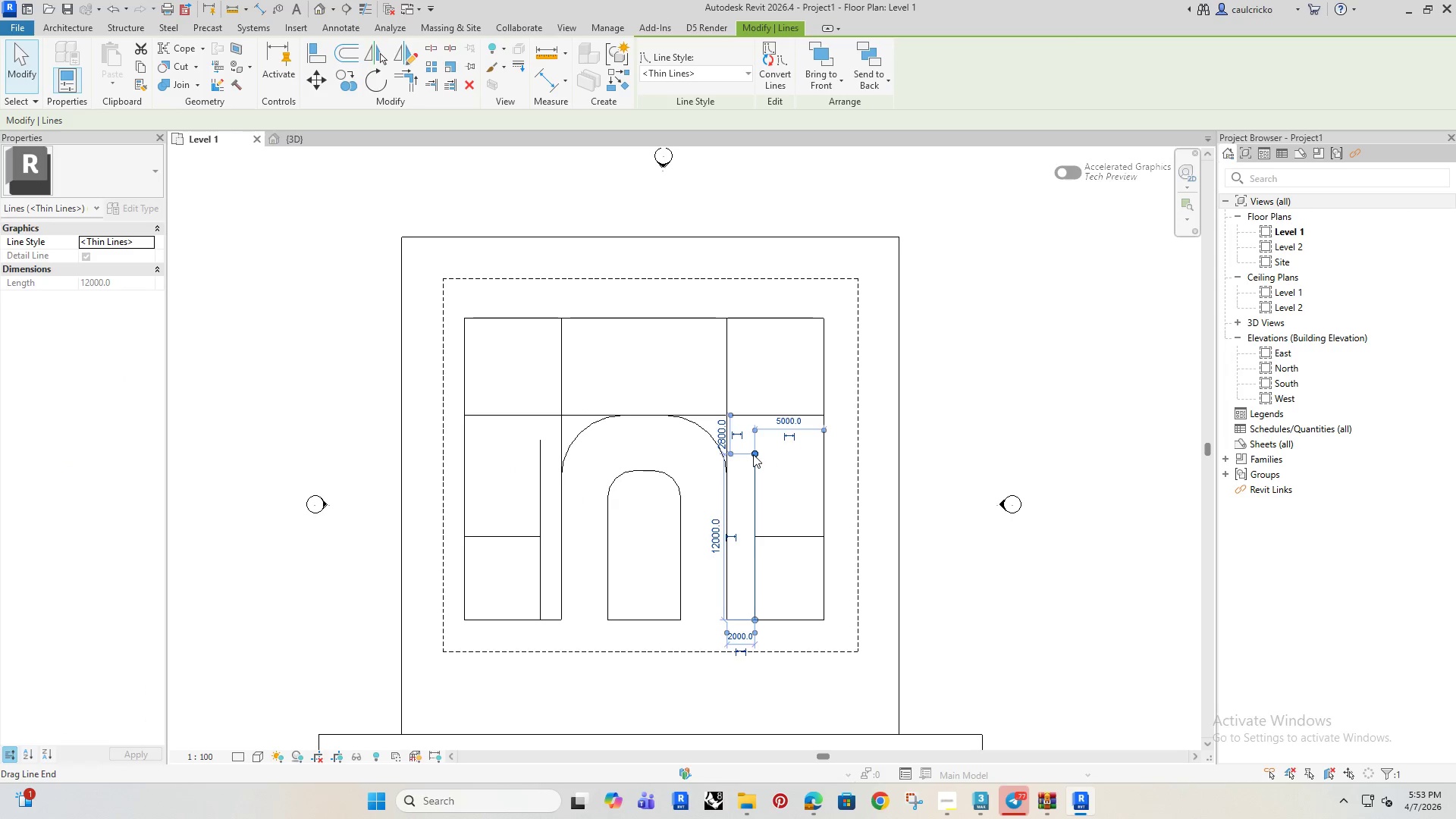 
left_click_drag(start_coordinate=[753, 454], to_coordinate=[756, 419])
 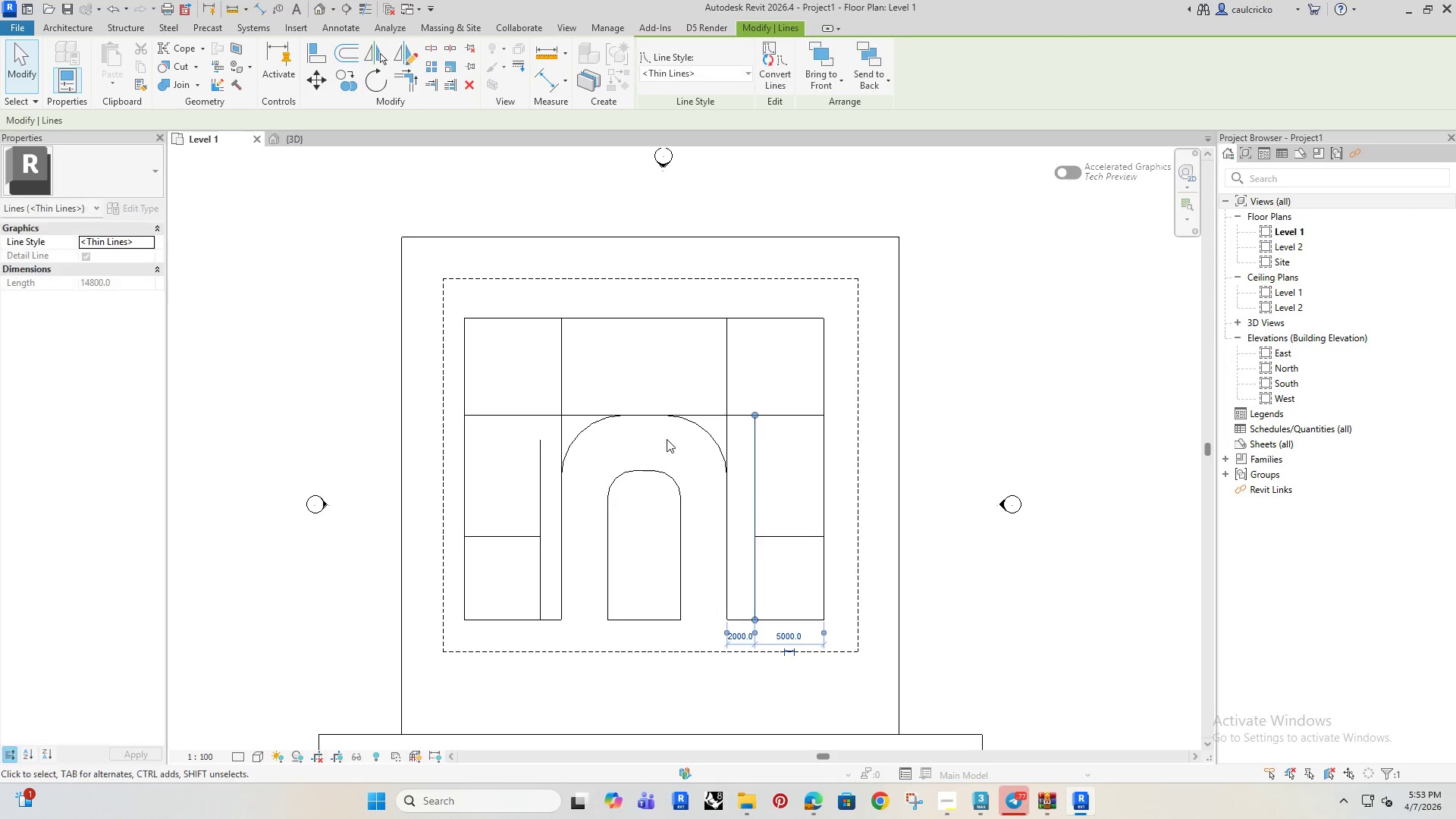 
left_click([664, 439])
 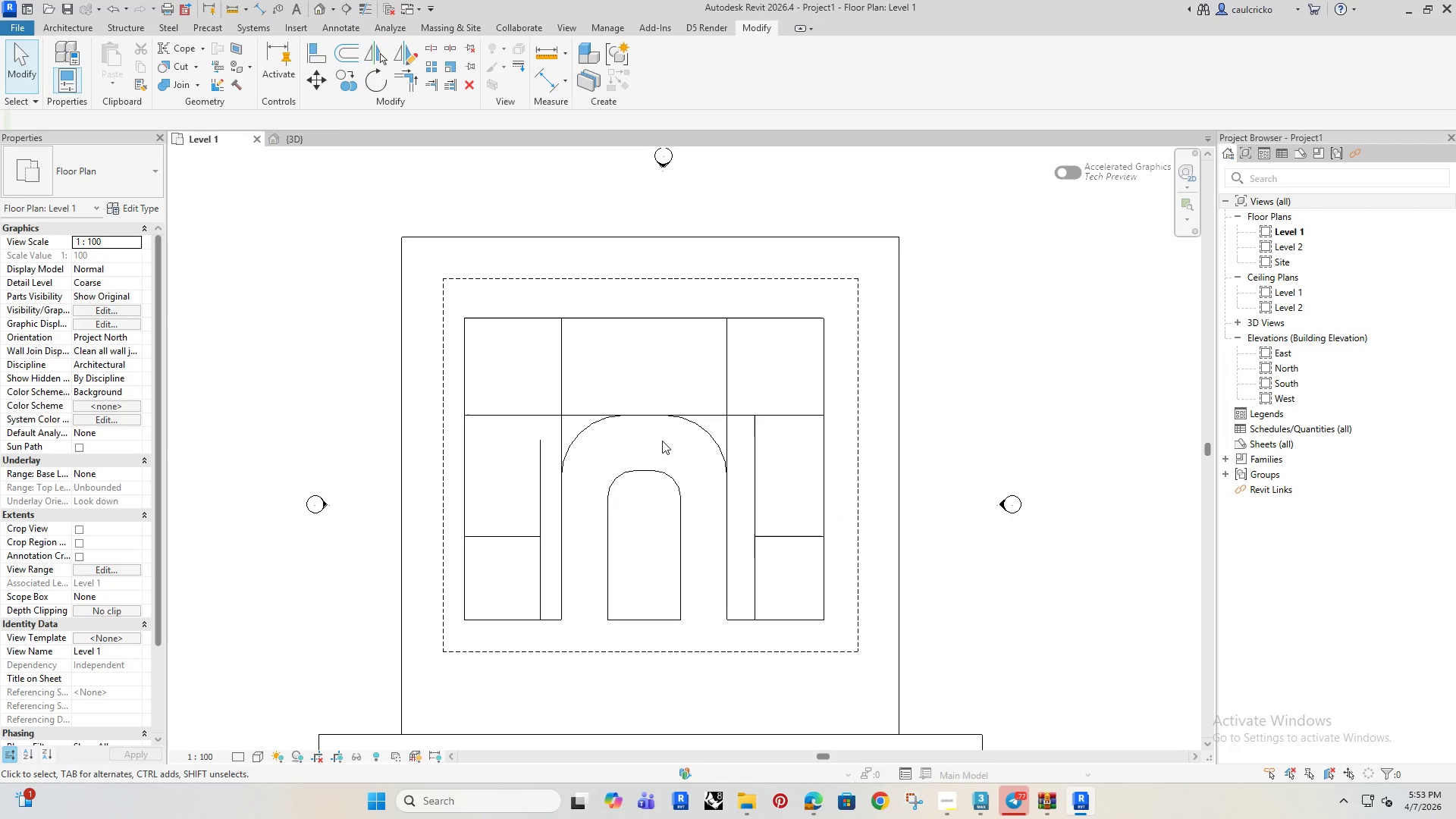 
scroll: coordinate [708, 448], scroll_direction: up, amount: 4.0
 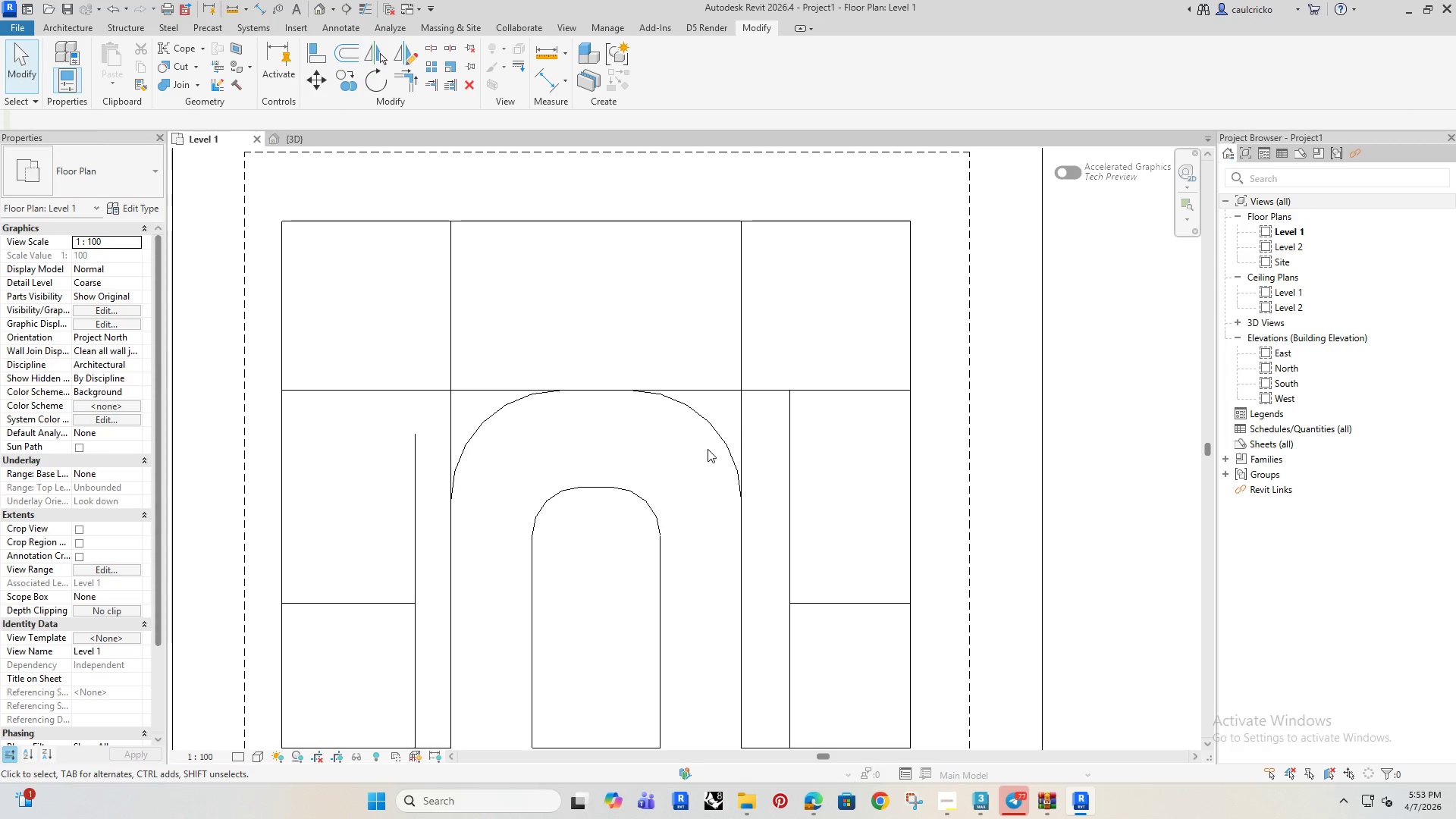 
left_click([705, 451])
 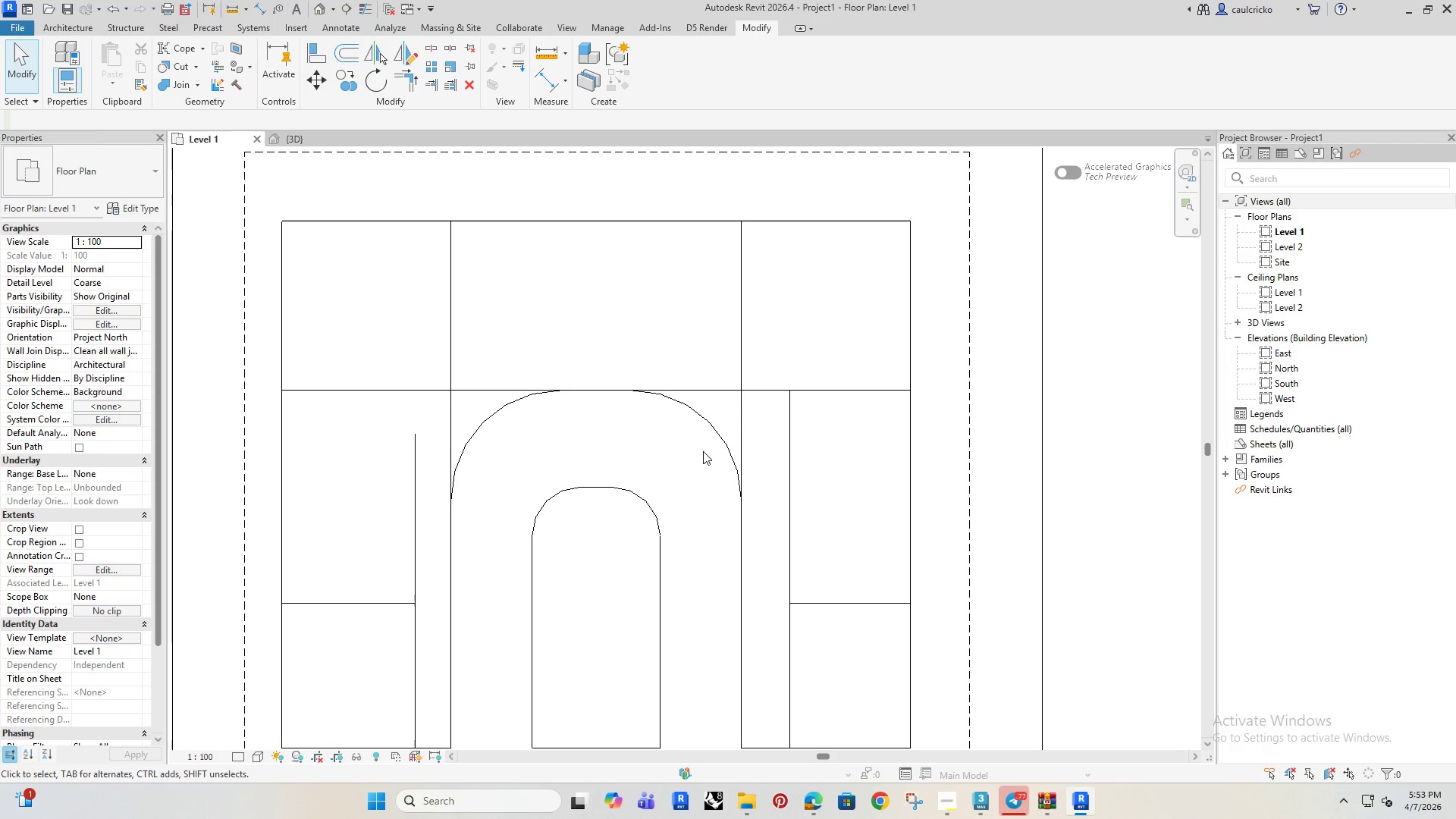 
wait(6.28)
 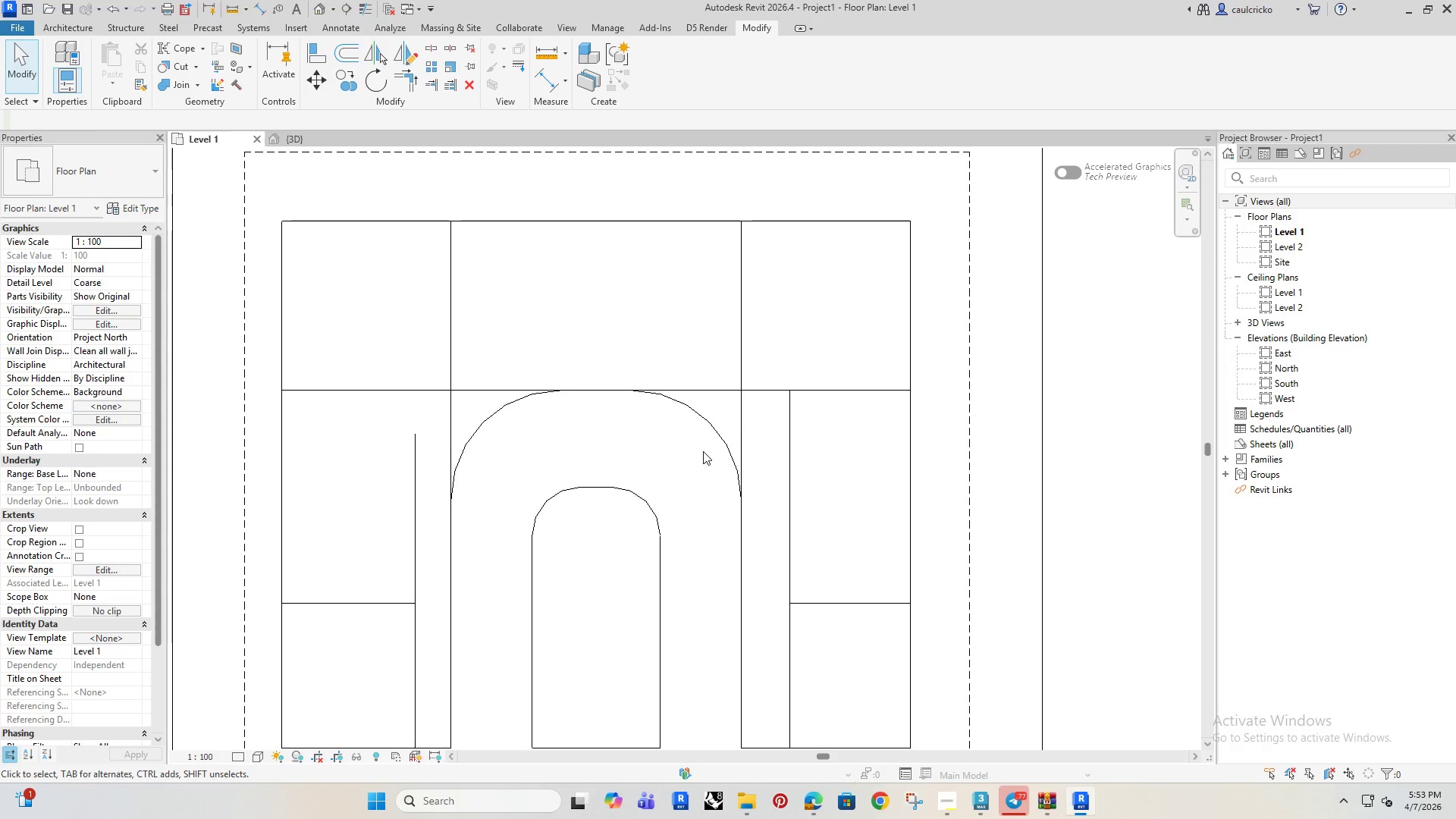 
type(dkl)
 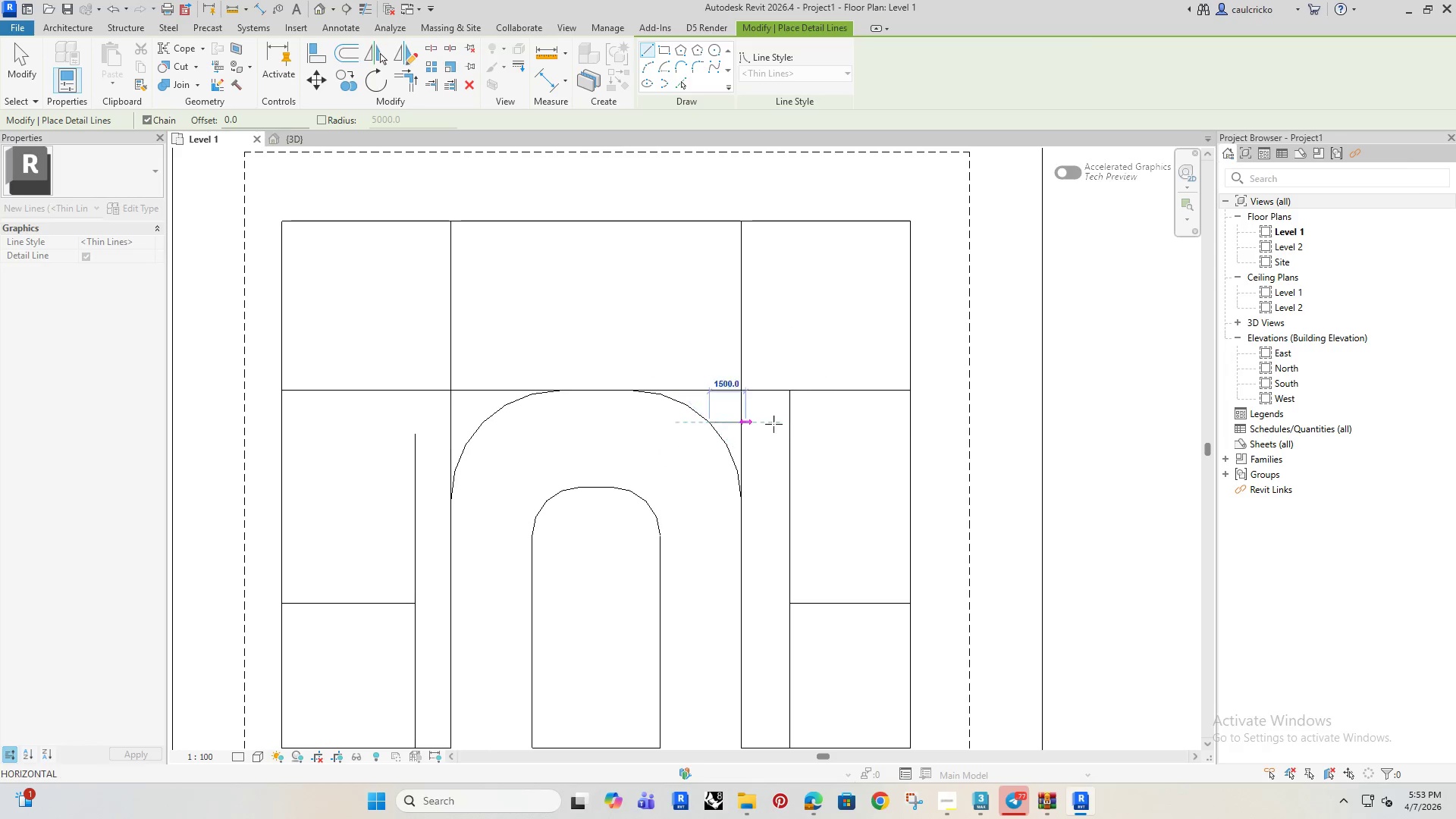 
left_click([909, 423])
 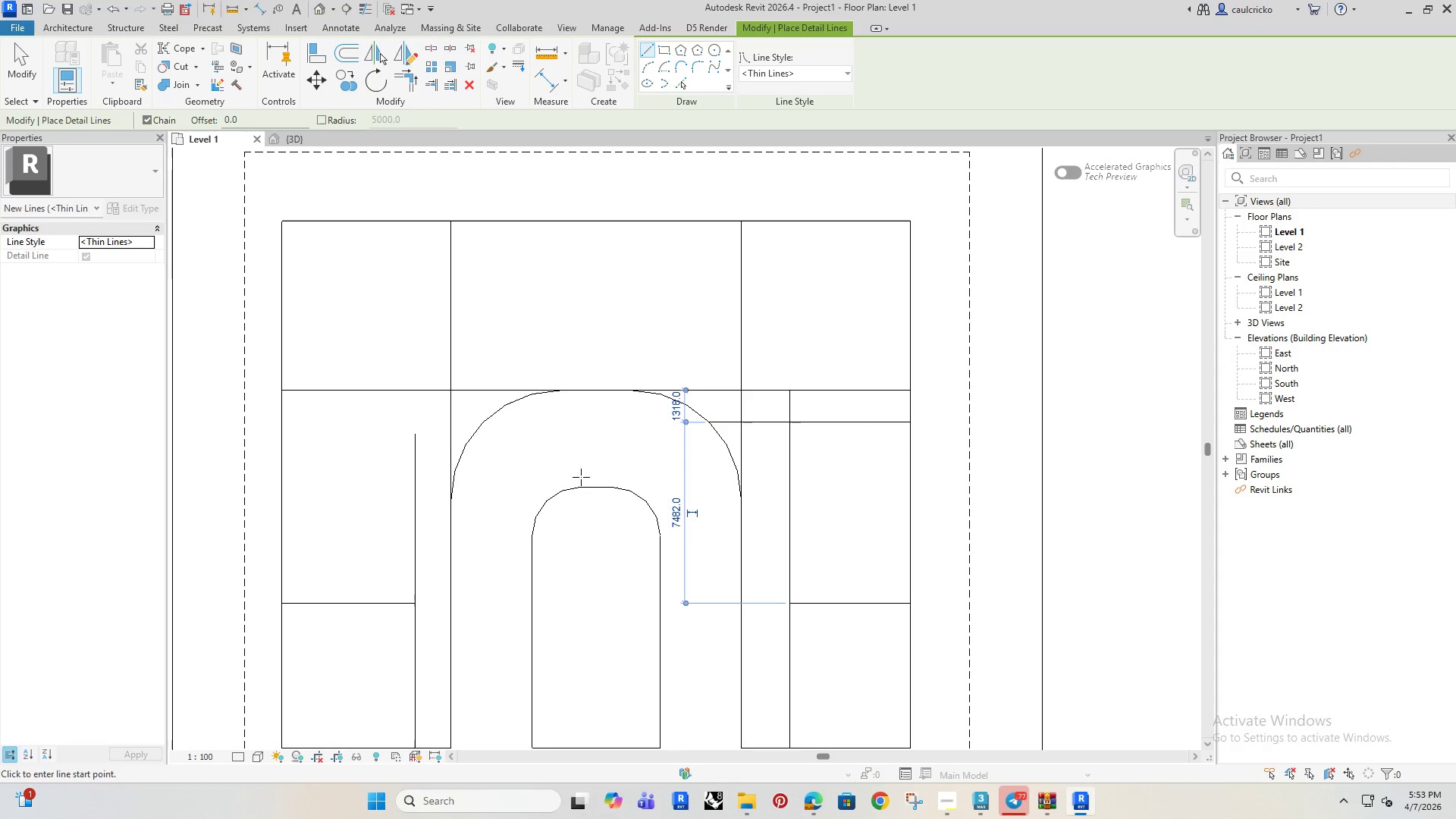 
key(Escape)
 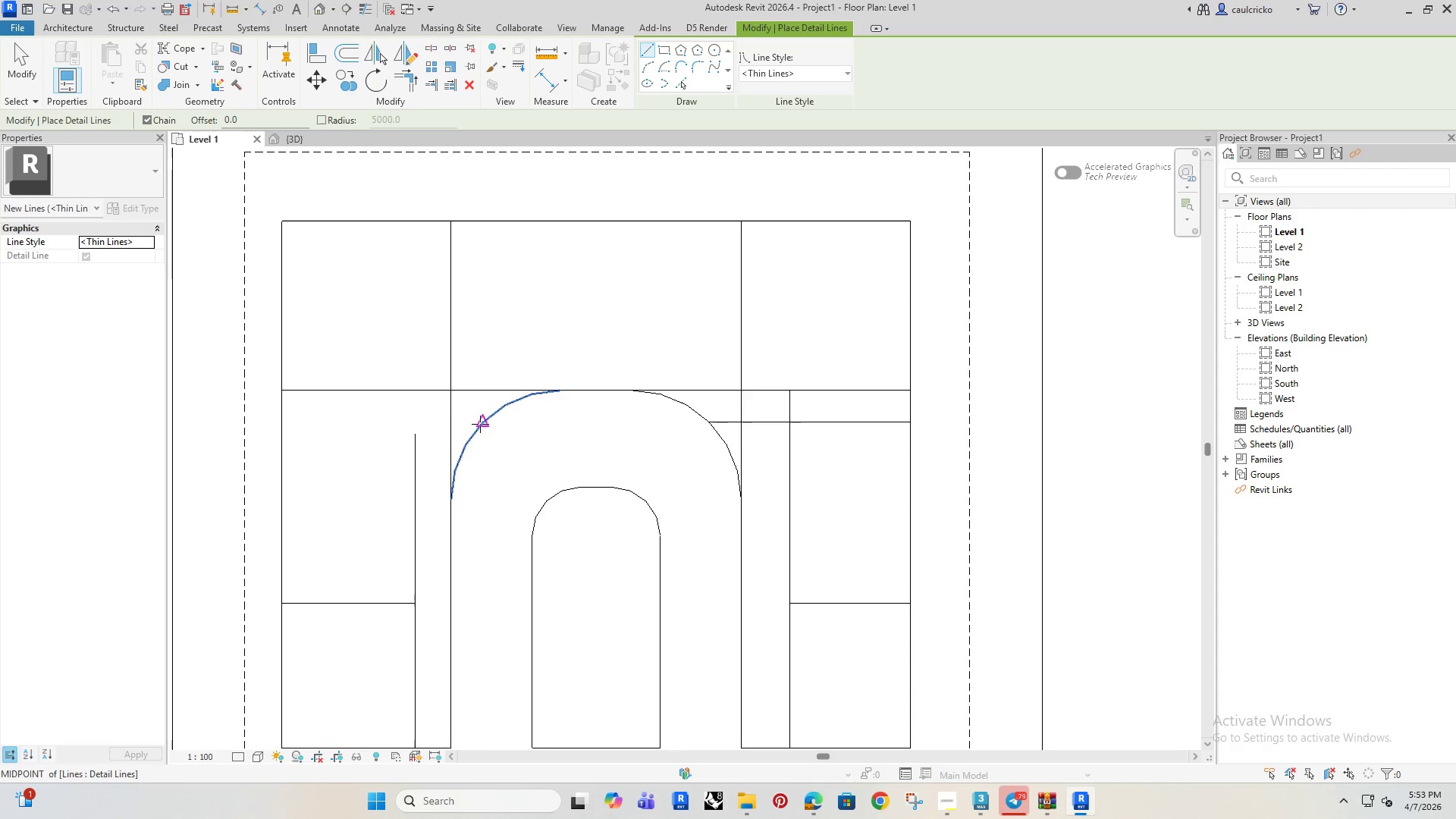 
left_click([481, 422])
 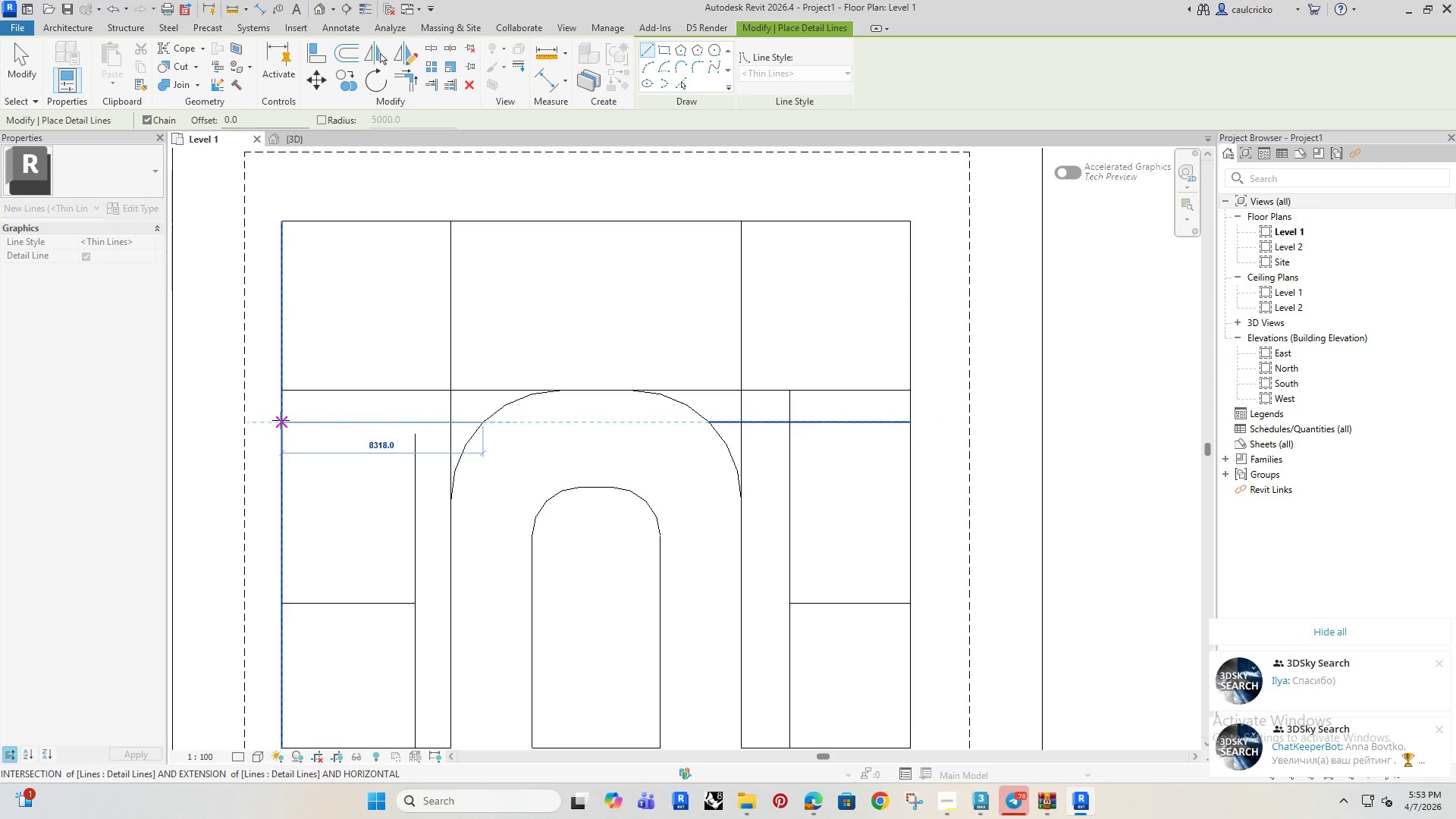 
left_click([281, 420])
 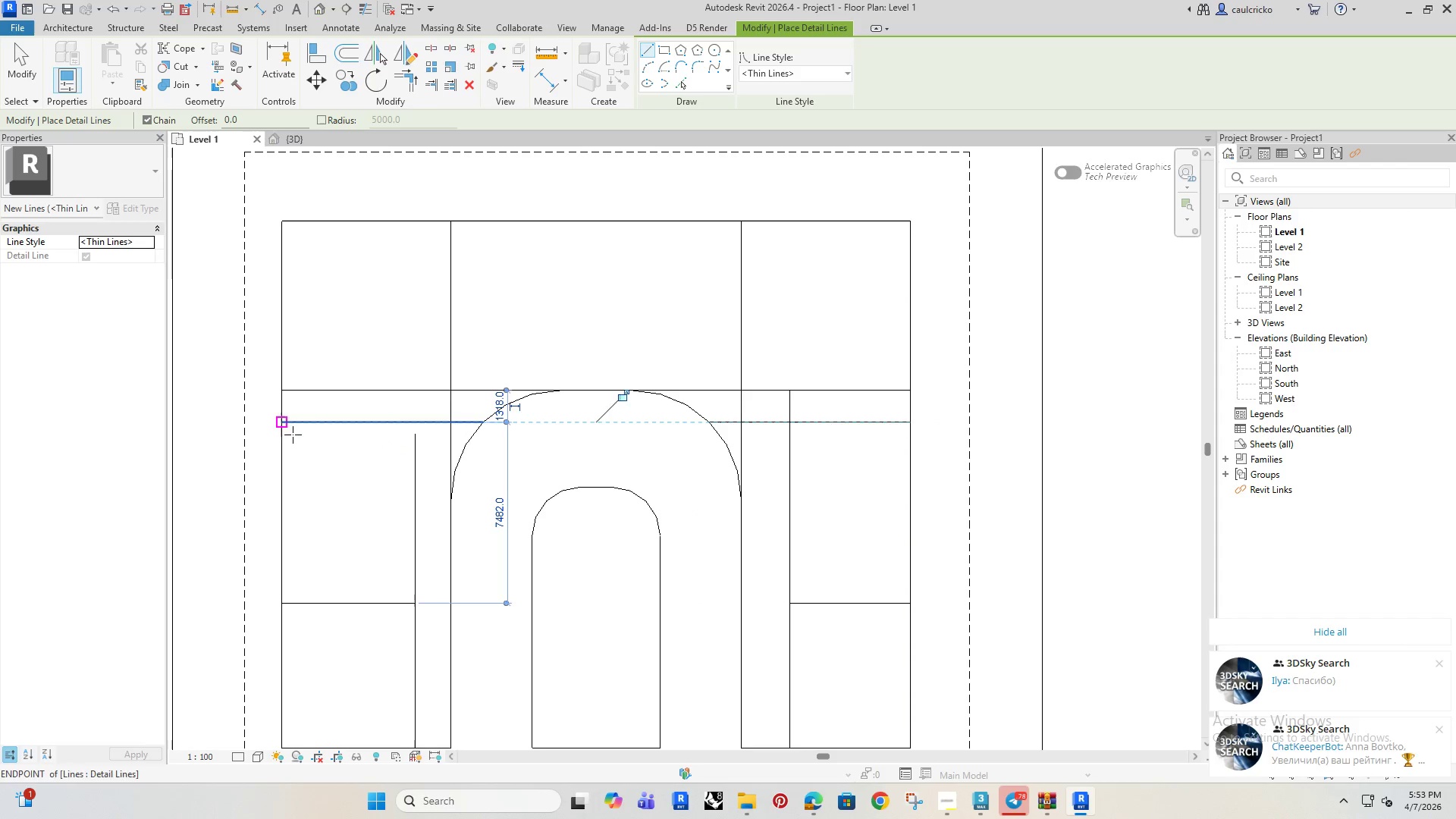 
key(Escape)
 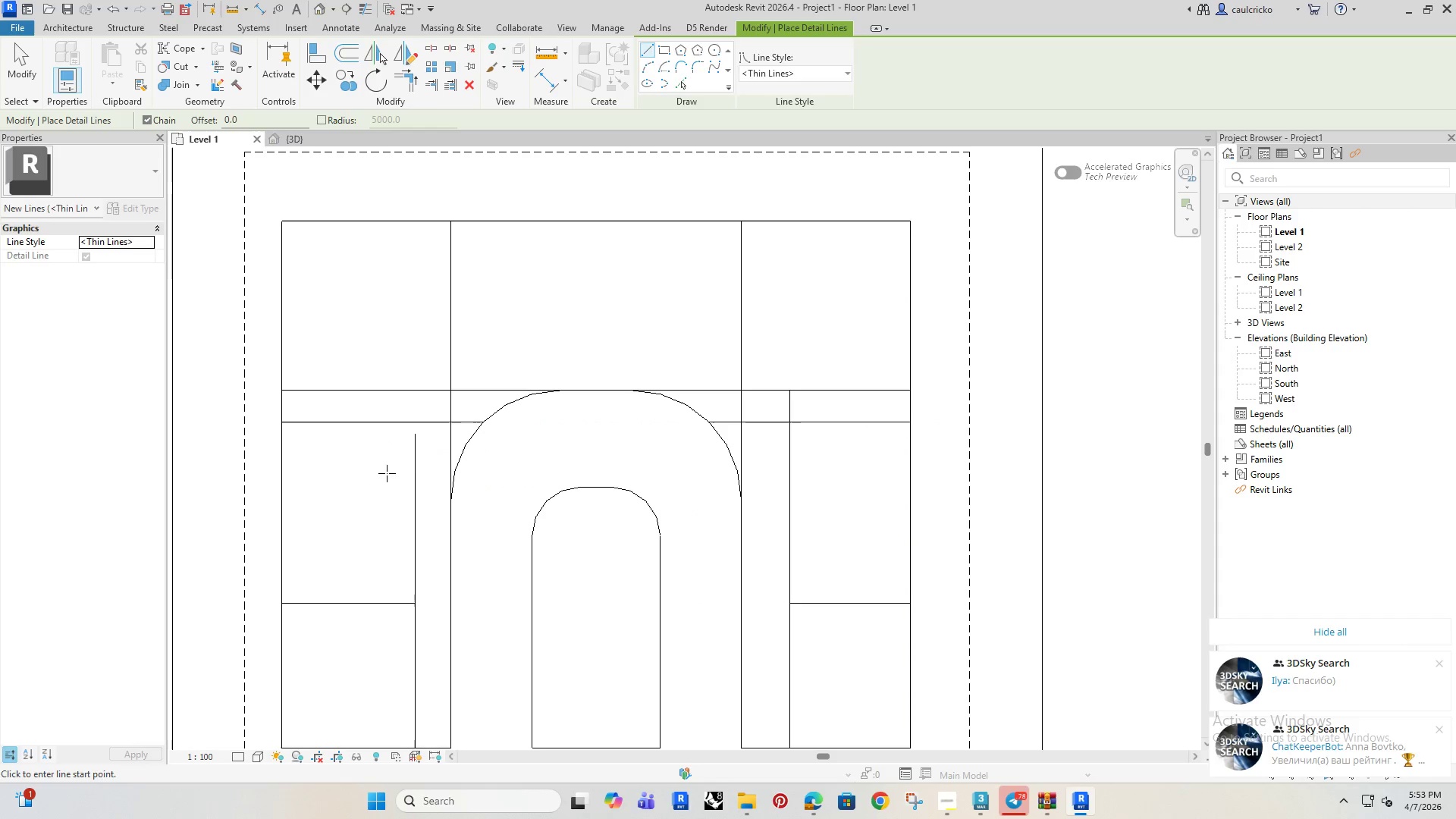 
key(Escape)
 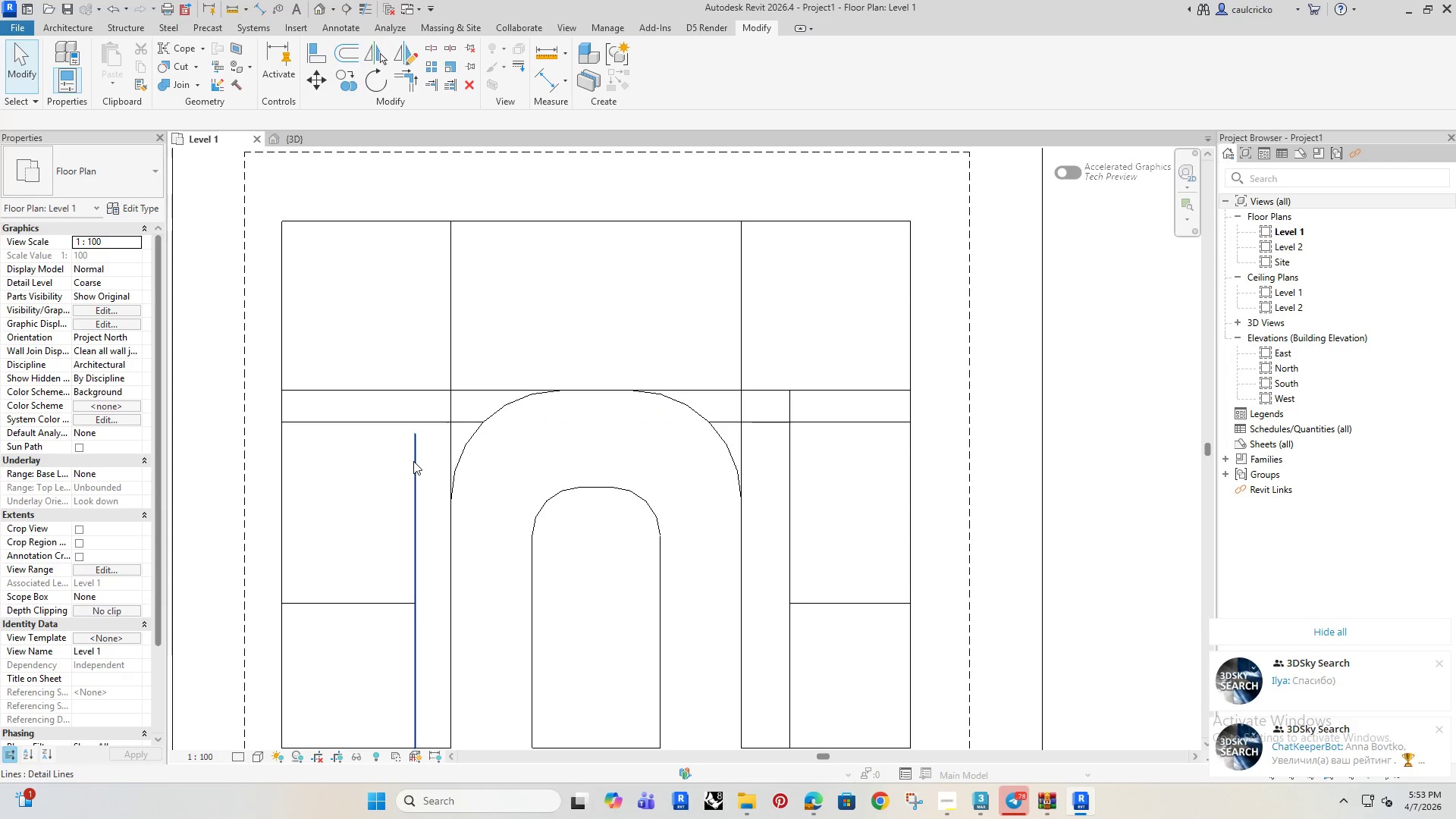 
left_click([413, 461])
 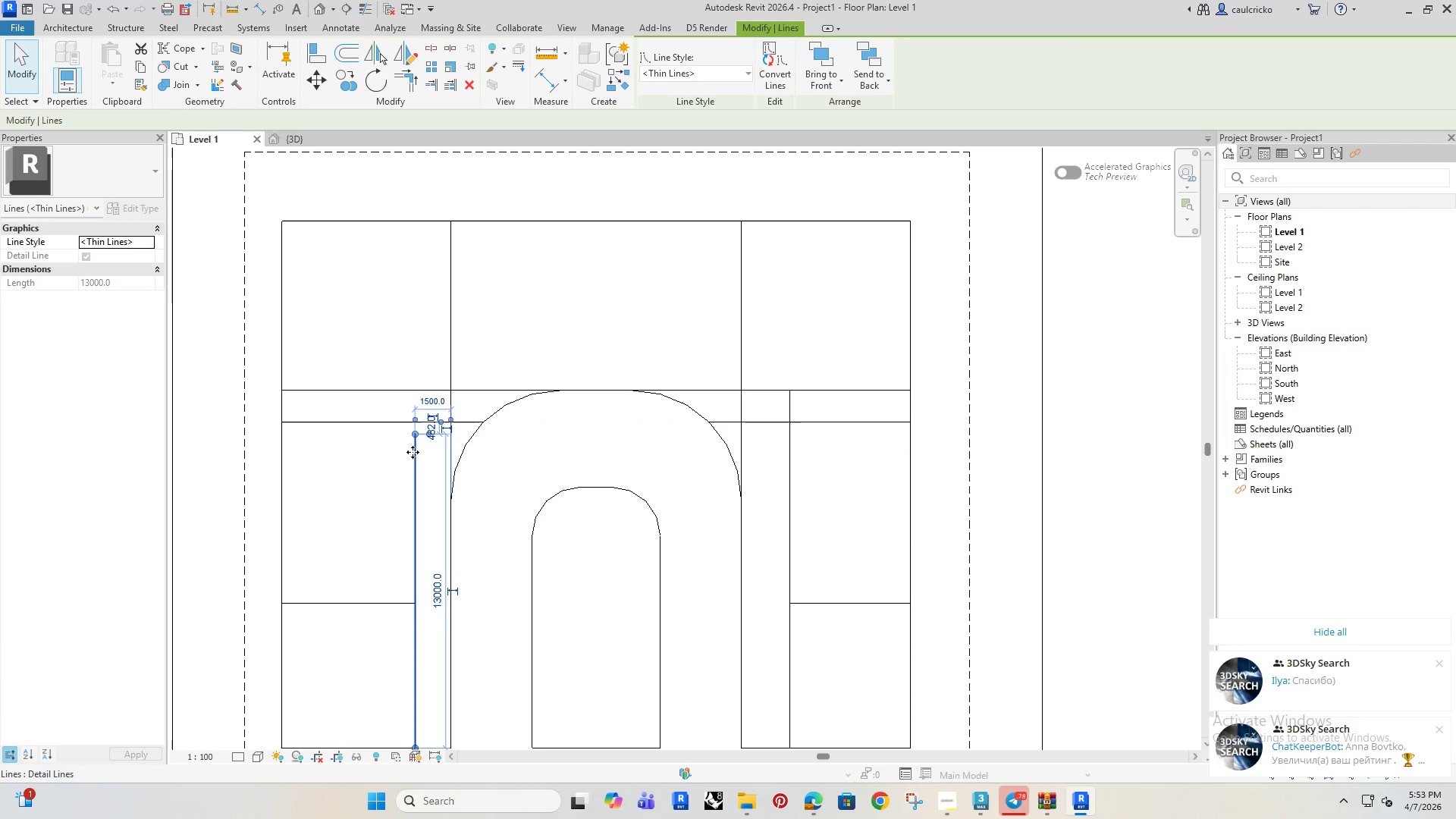 
left_click_drag(start_coordinate=[414, 435], to_coordinate=[416, 426])
 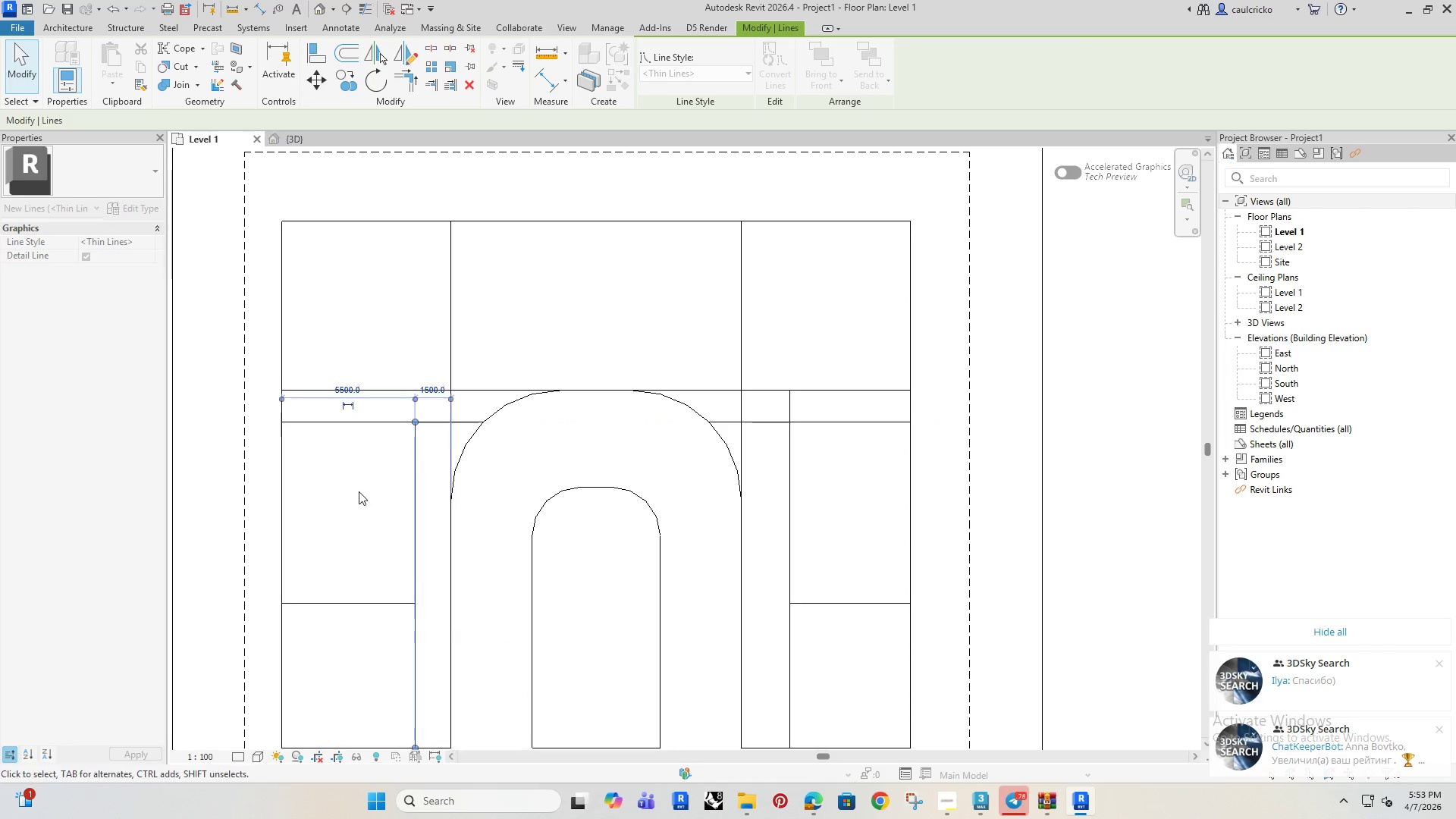 
left_click([359, 491])
 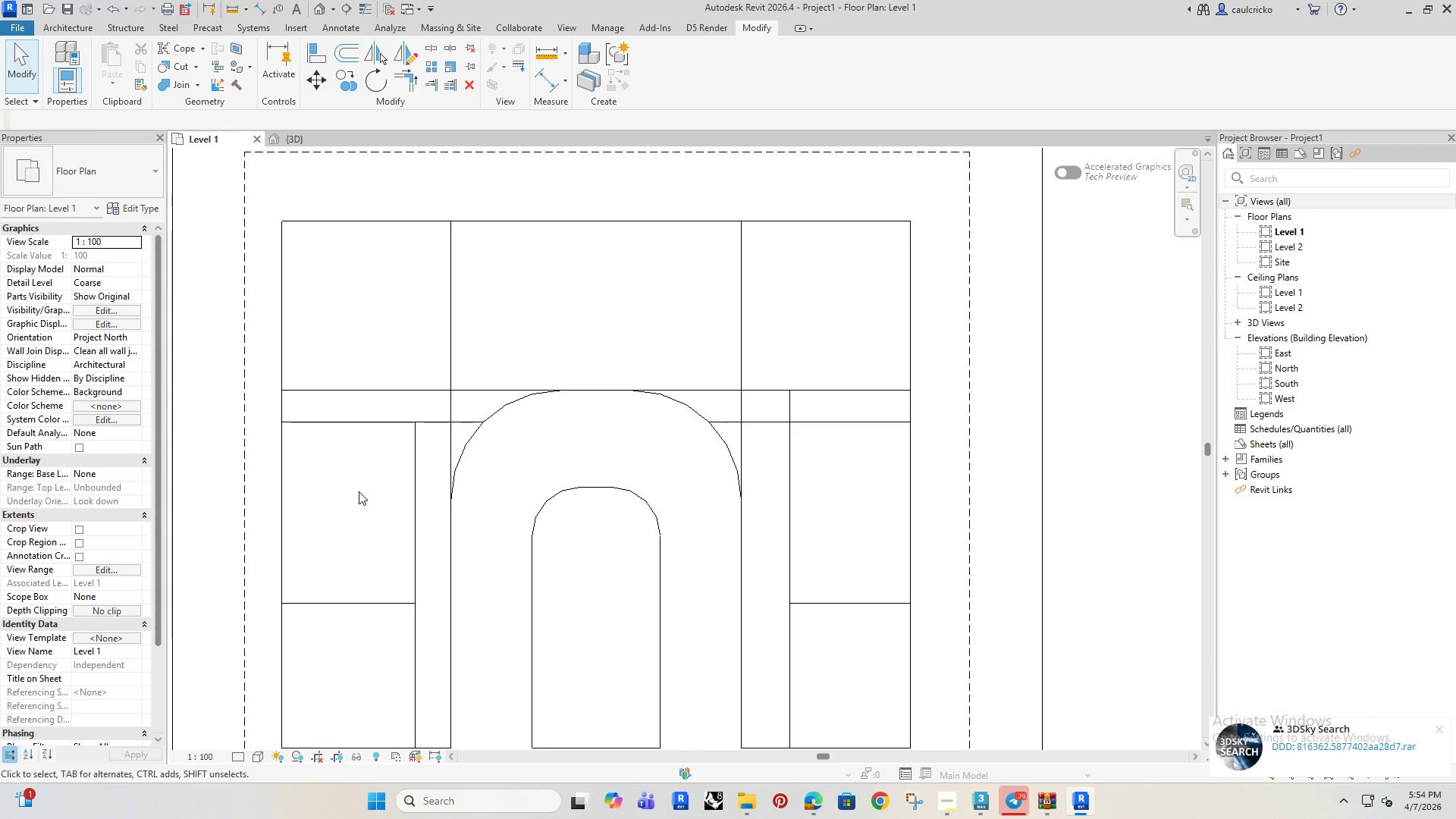 
wait(12.81)
 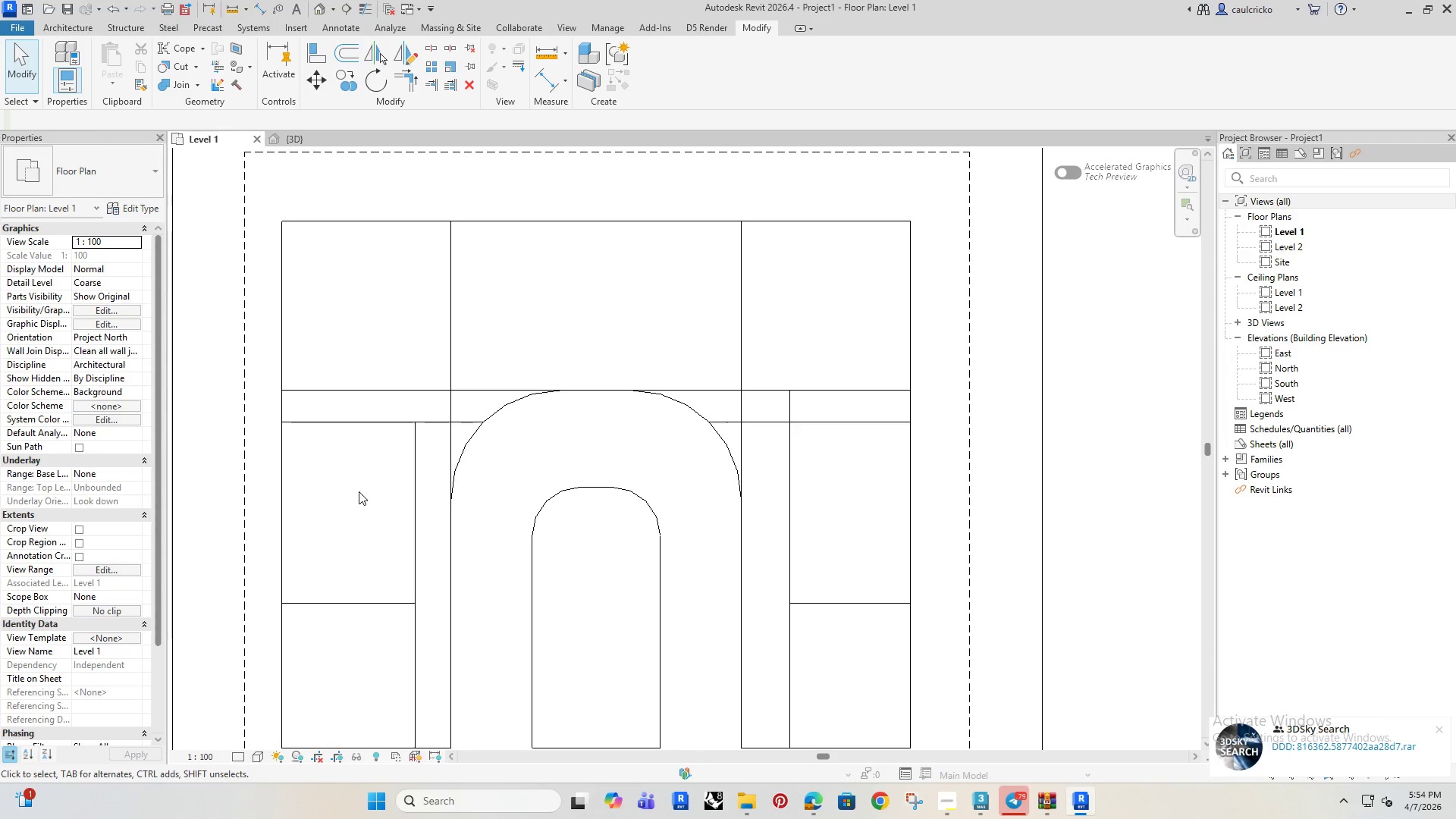 
left_click([348, 479])
 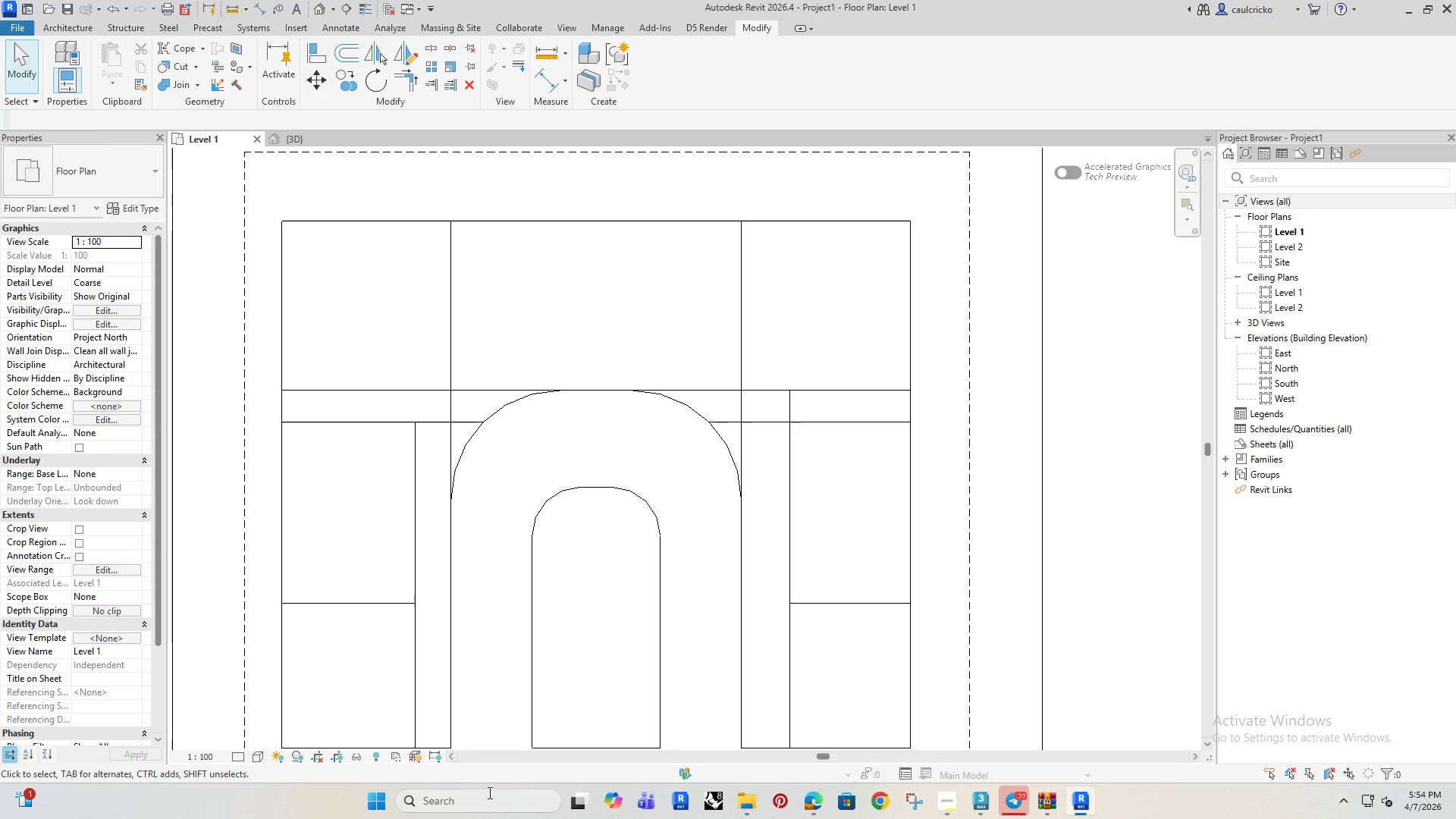 
left_click([488, 792])
 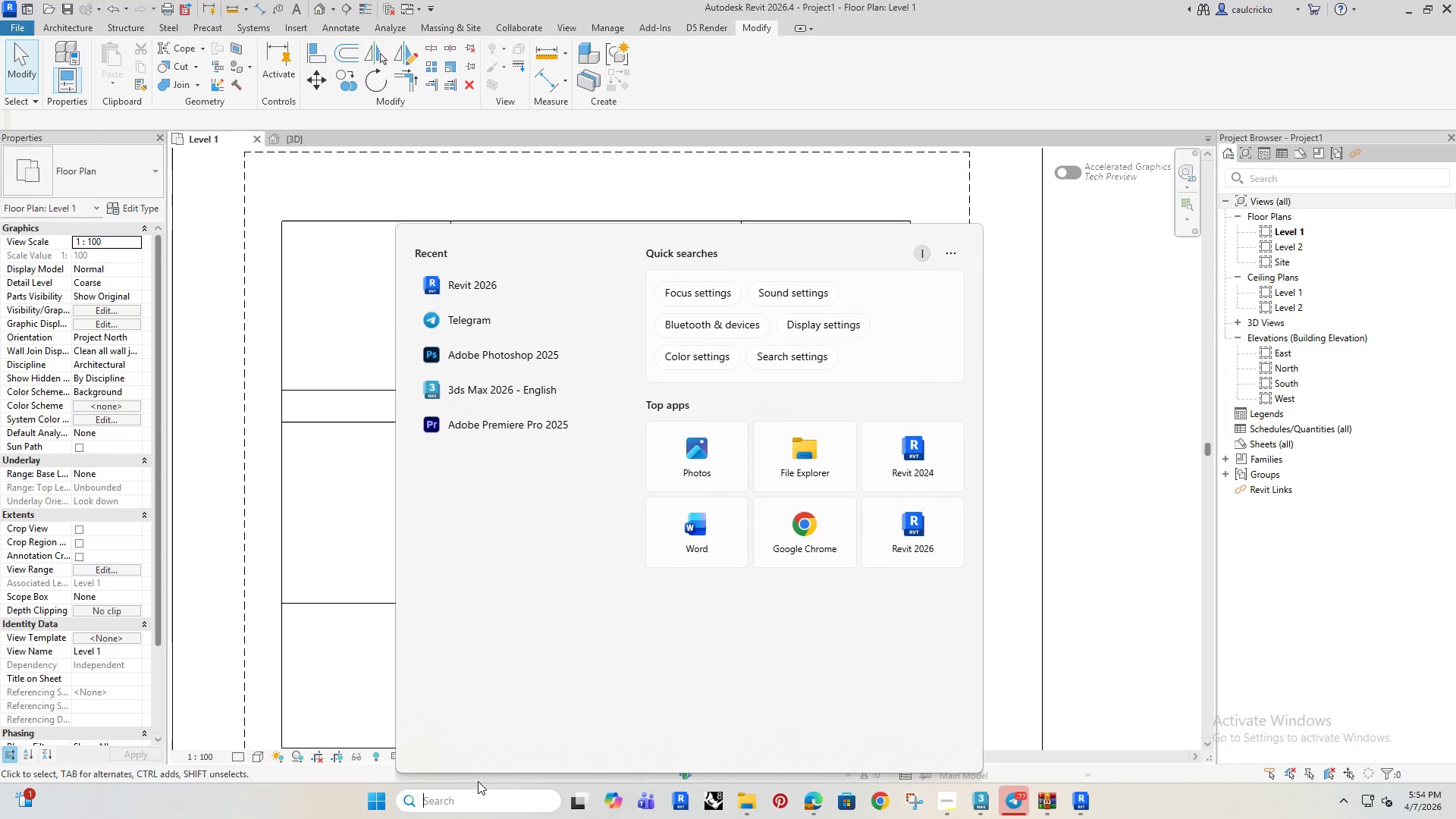 
type(no)
 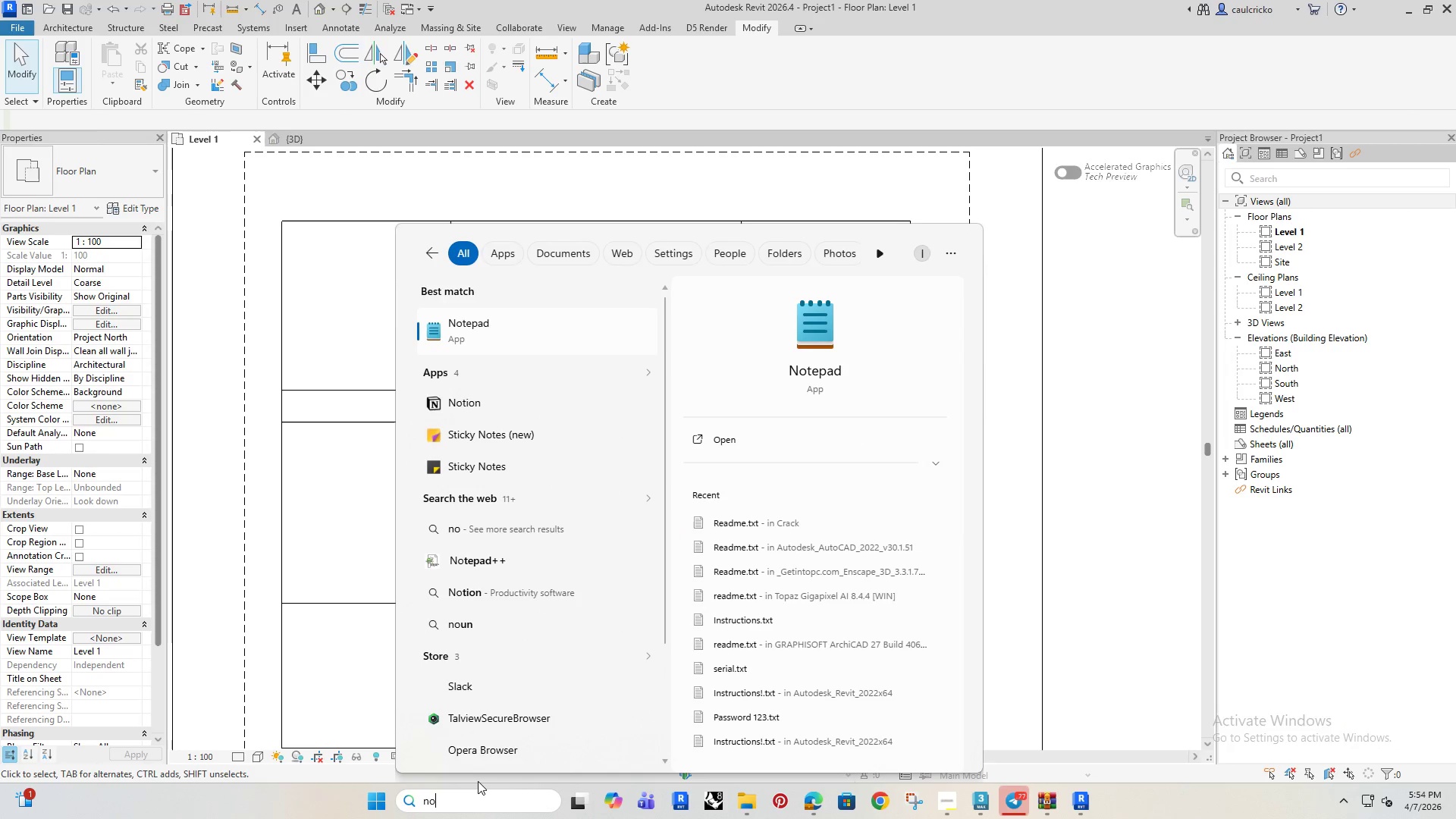 
key(Enter)
 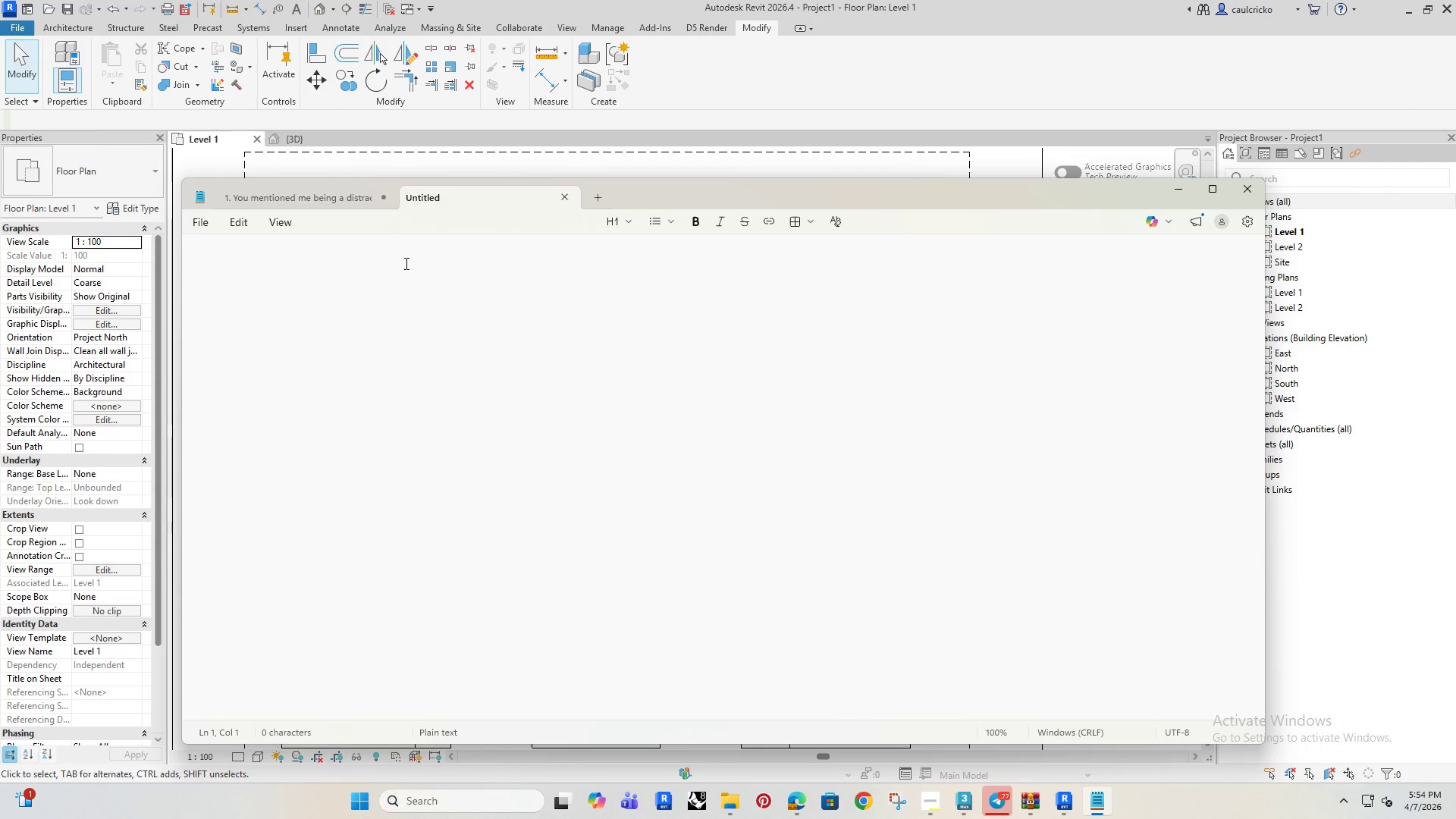 
wait(6.16)
 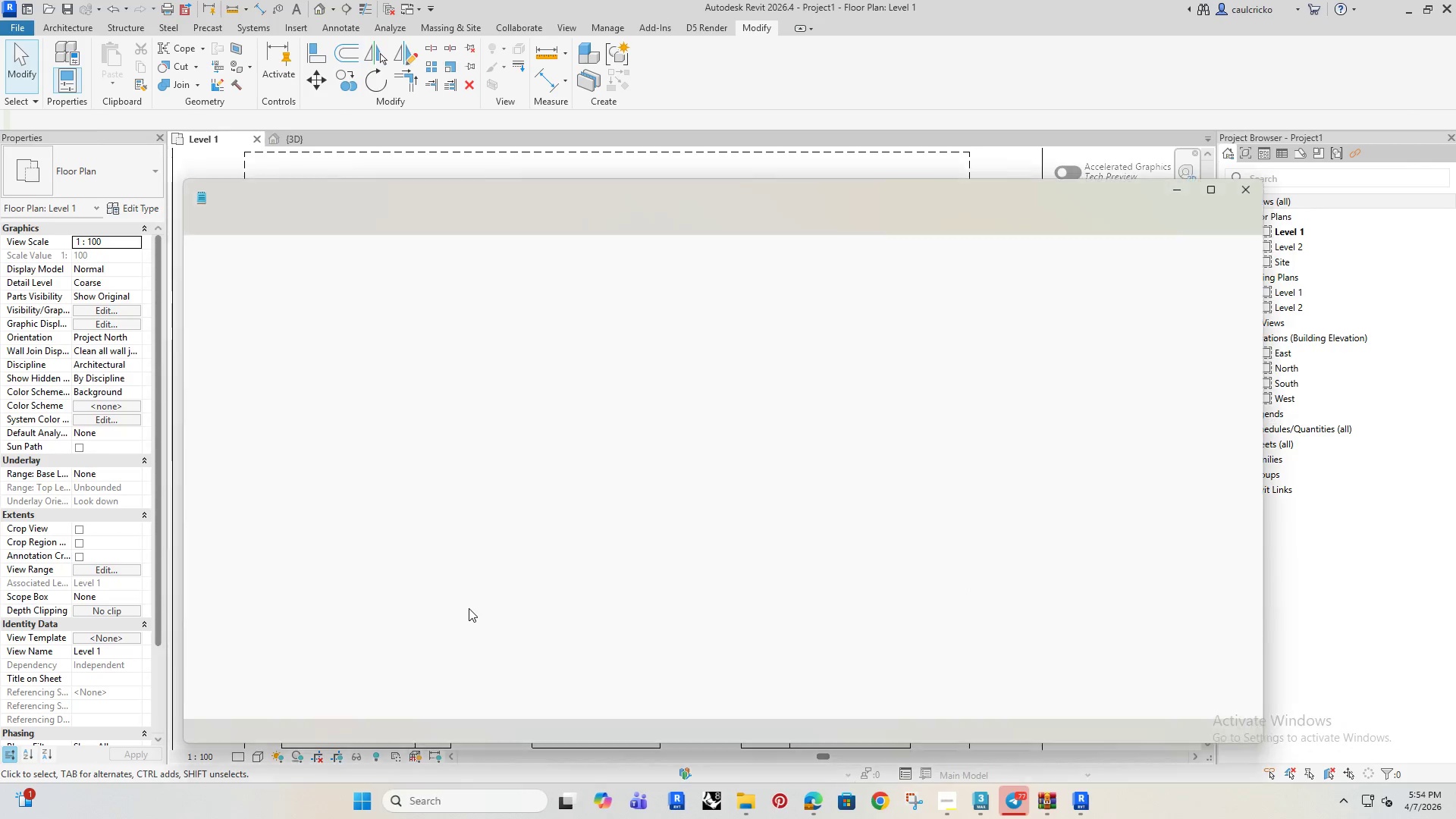 
type(NYSC/ILR/2026/111362)
 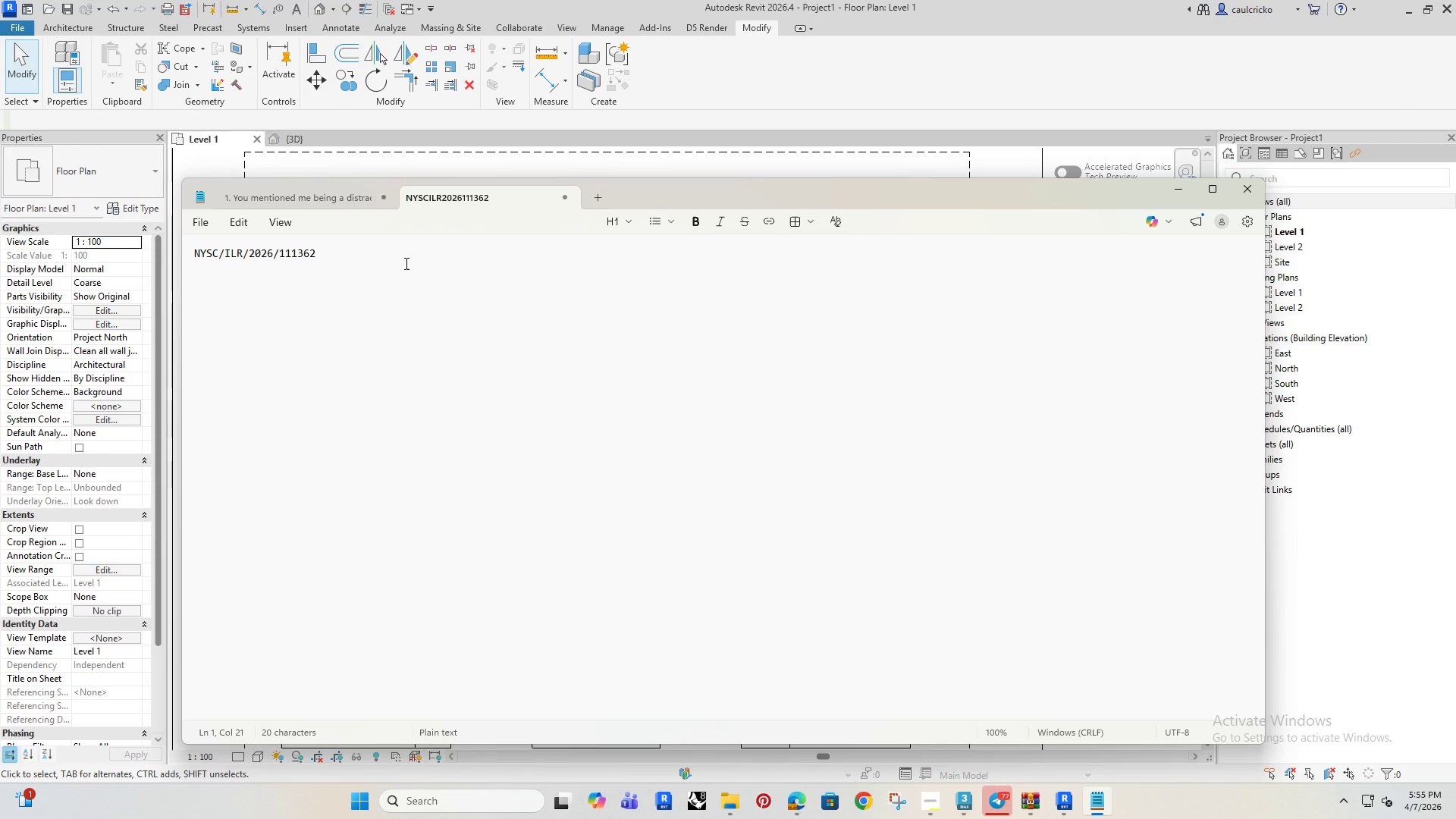 
wait(39.61)
 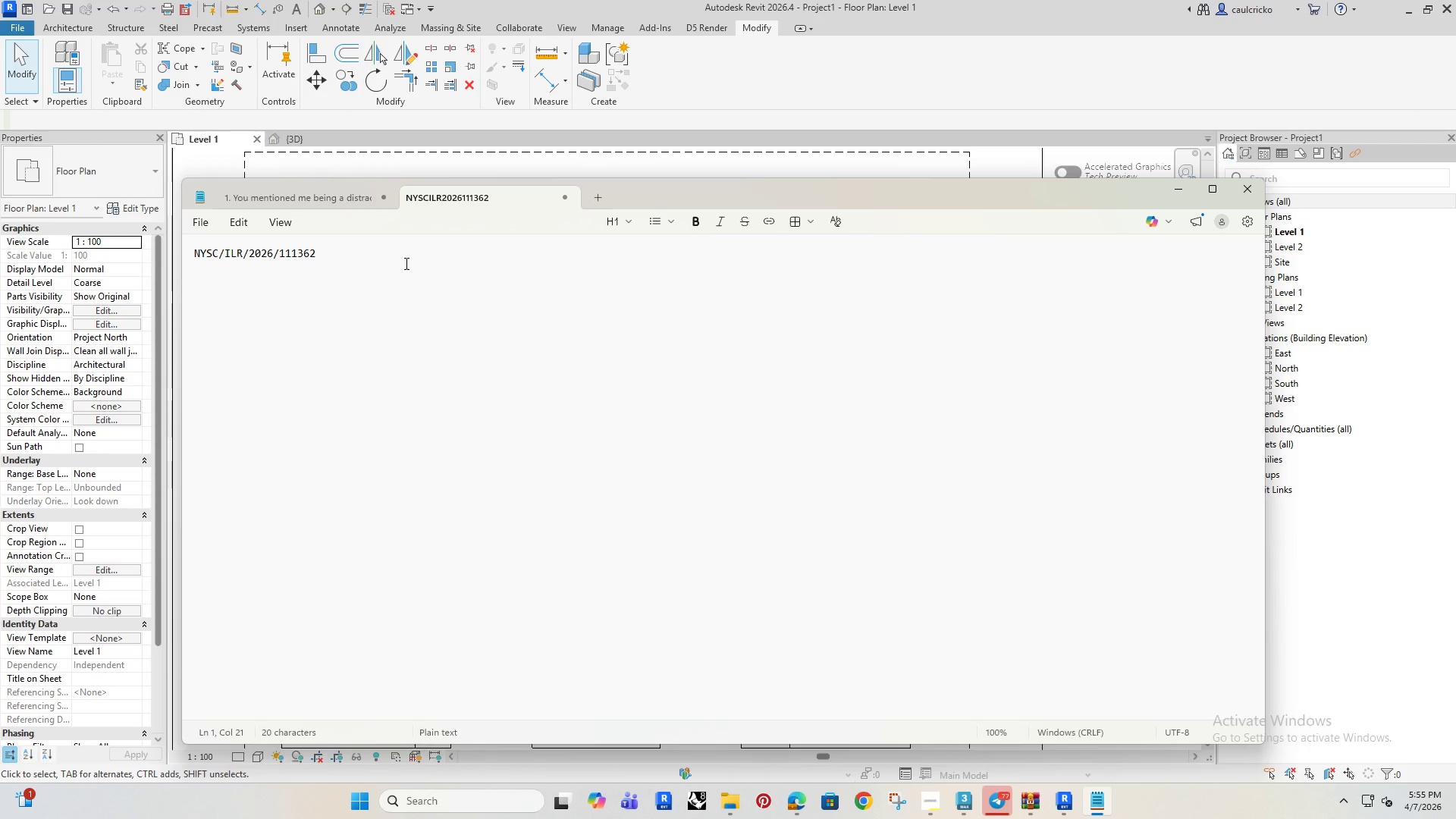 
left_click_drag(start_coordinate=[329, 254], to_coordinate=[185, 285])
 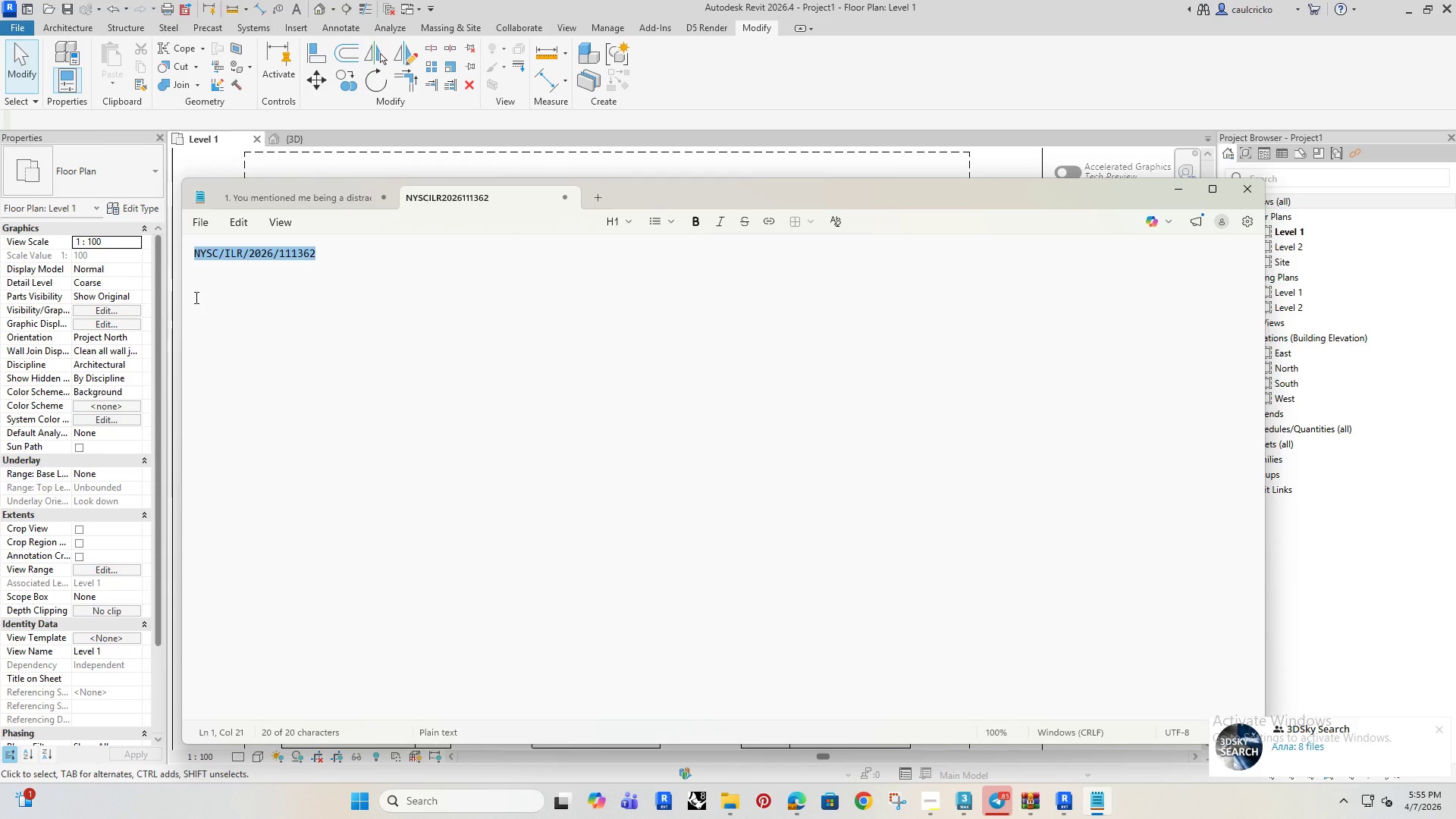 
wait(24.8)
 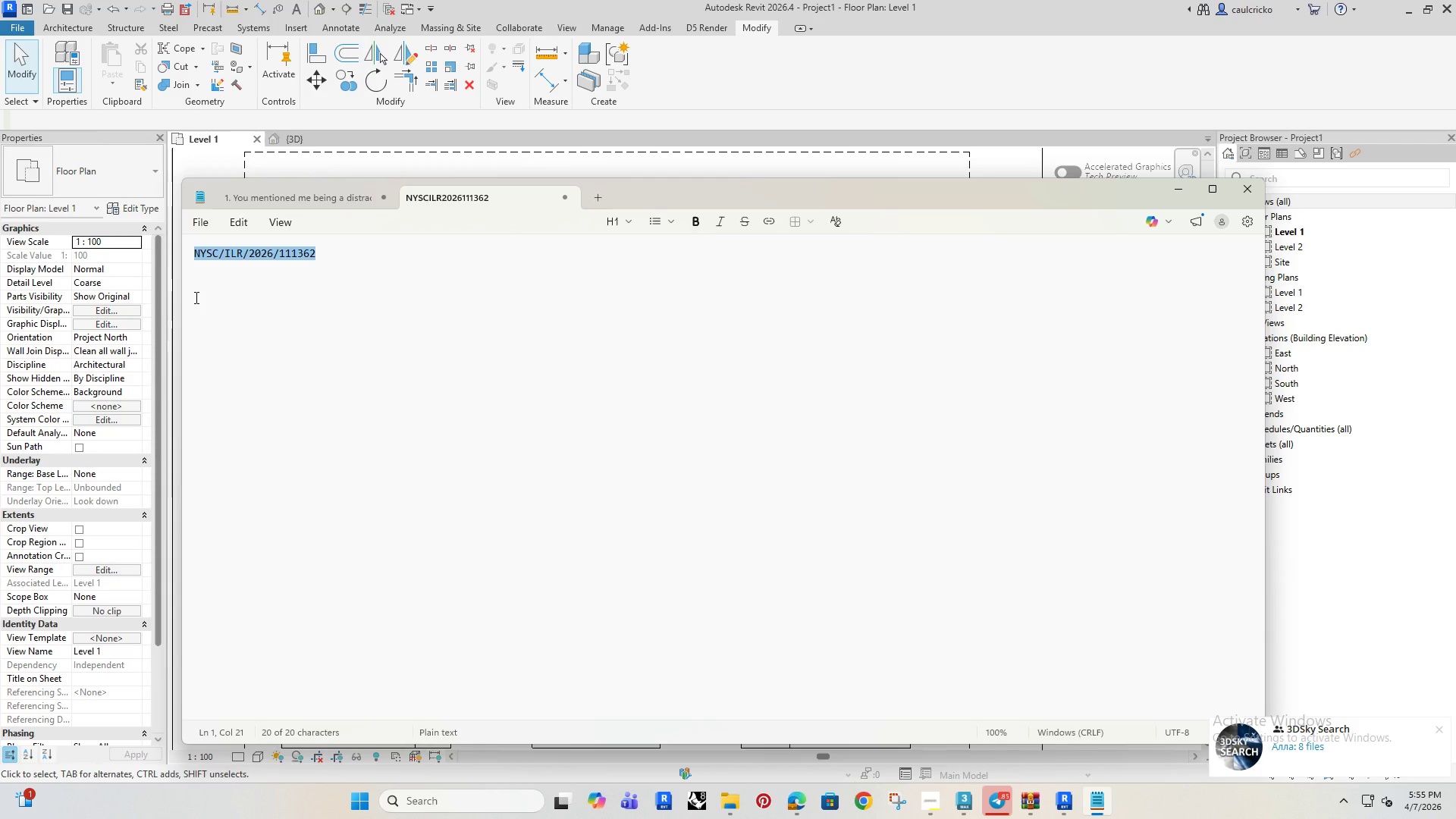 
left_click([1172, 184])
 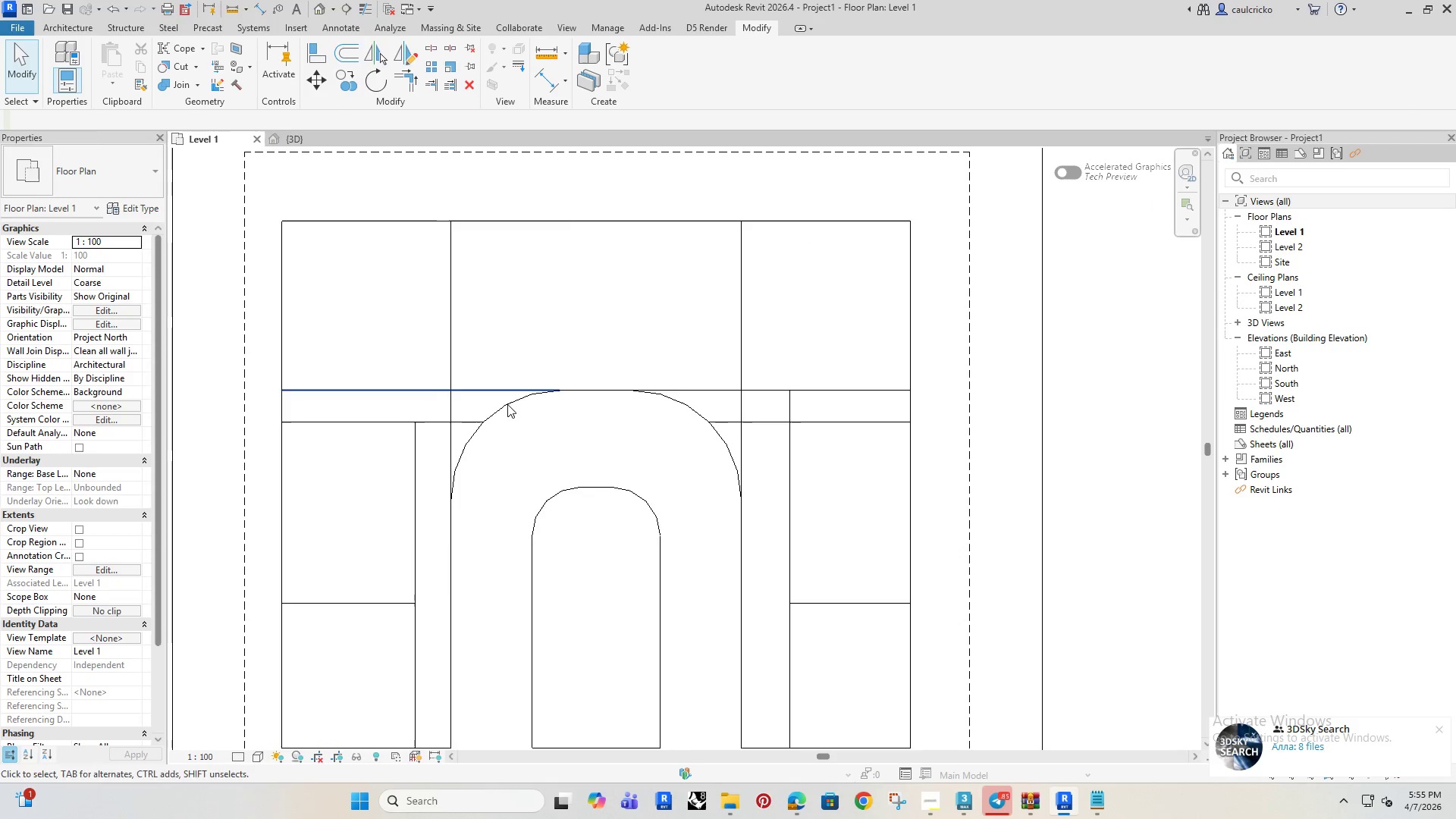 
scroll: coordinate [406, 447], scroll_direction: none, amount: 0.0
 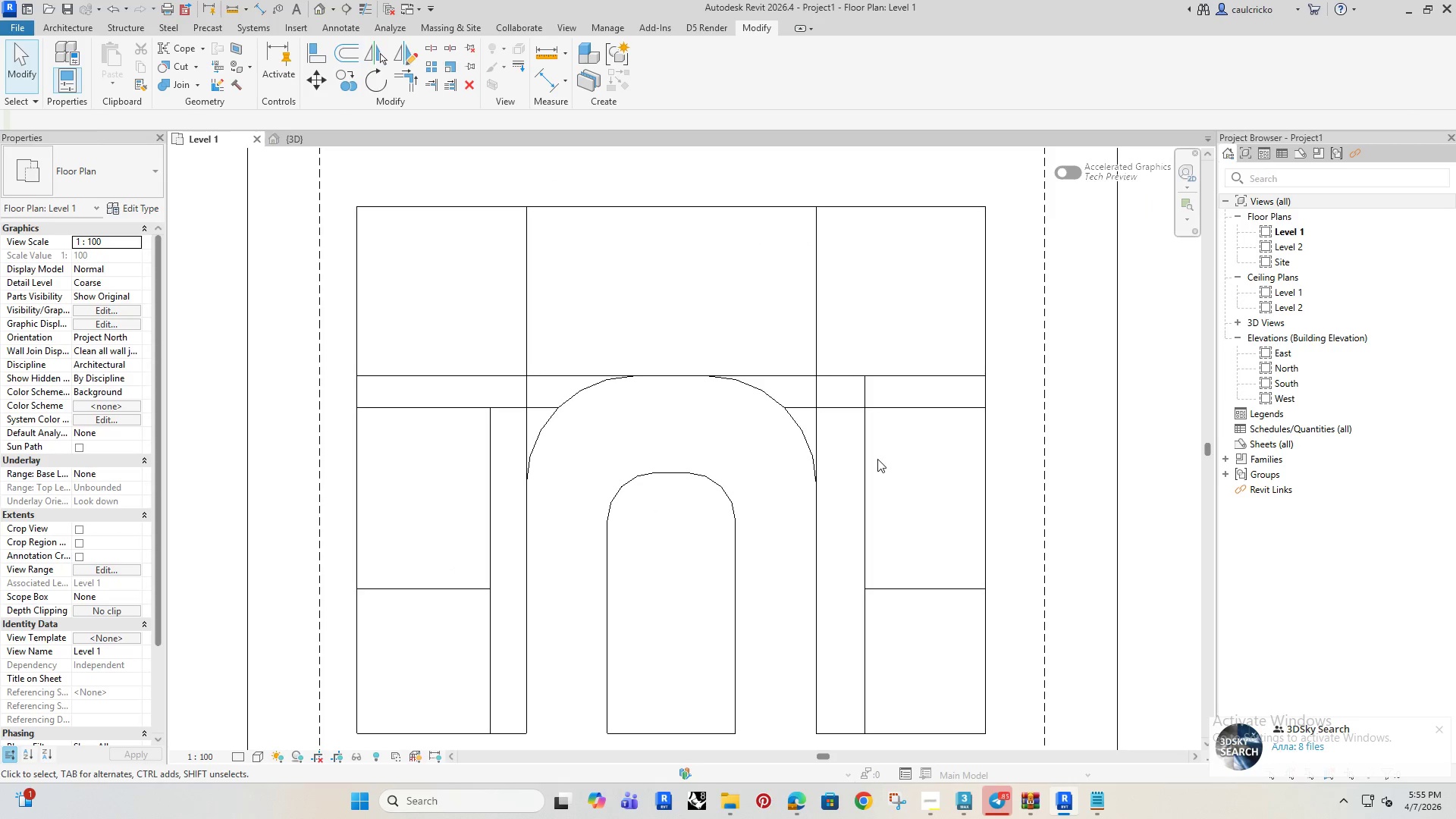 
left_click([864, 462])
 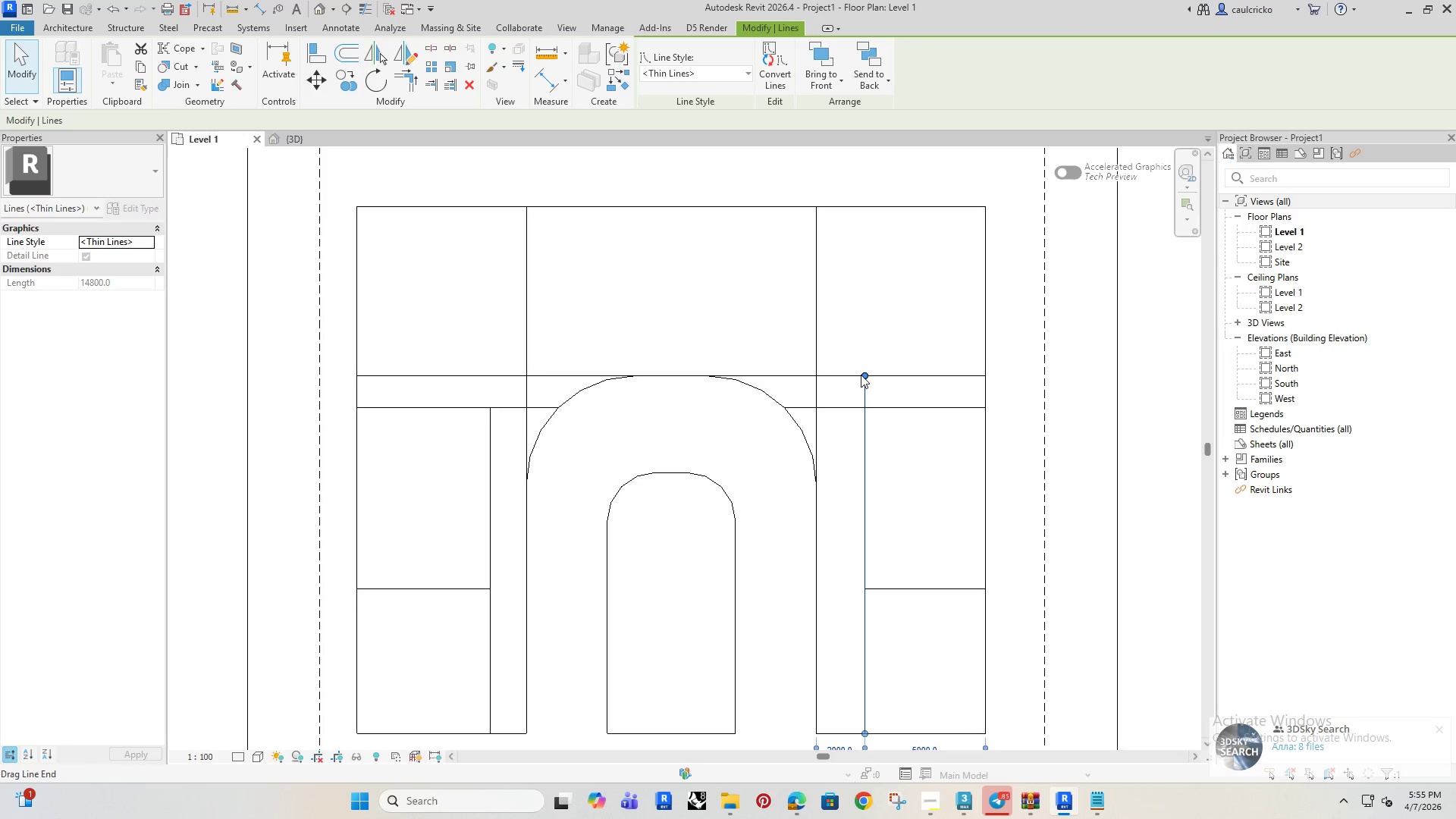 
left_click_drag(start_coordinate=[861, 374], to_coordinate=[862, 408])
 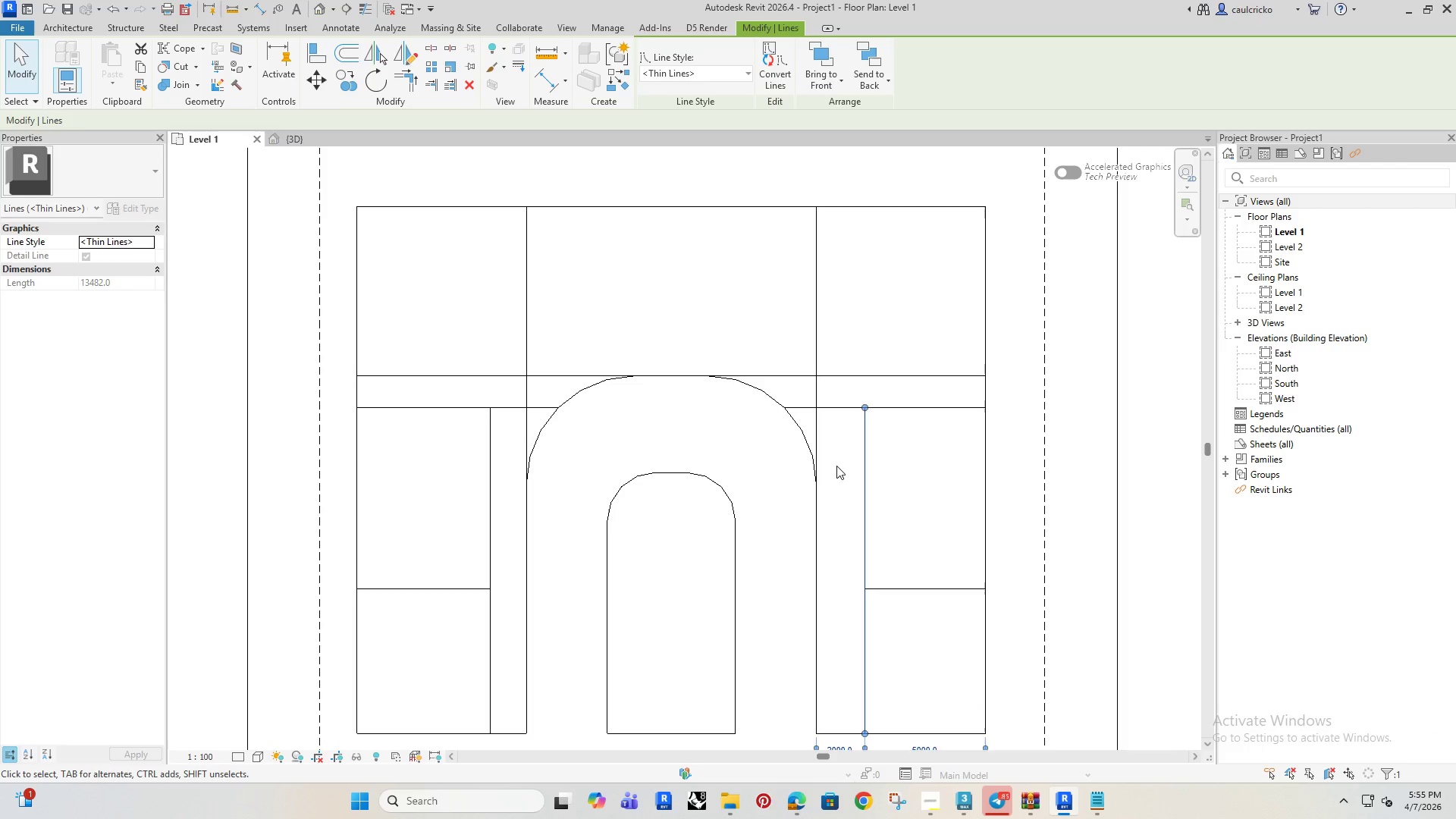 
left_click([836, 466])
 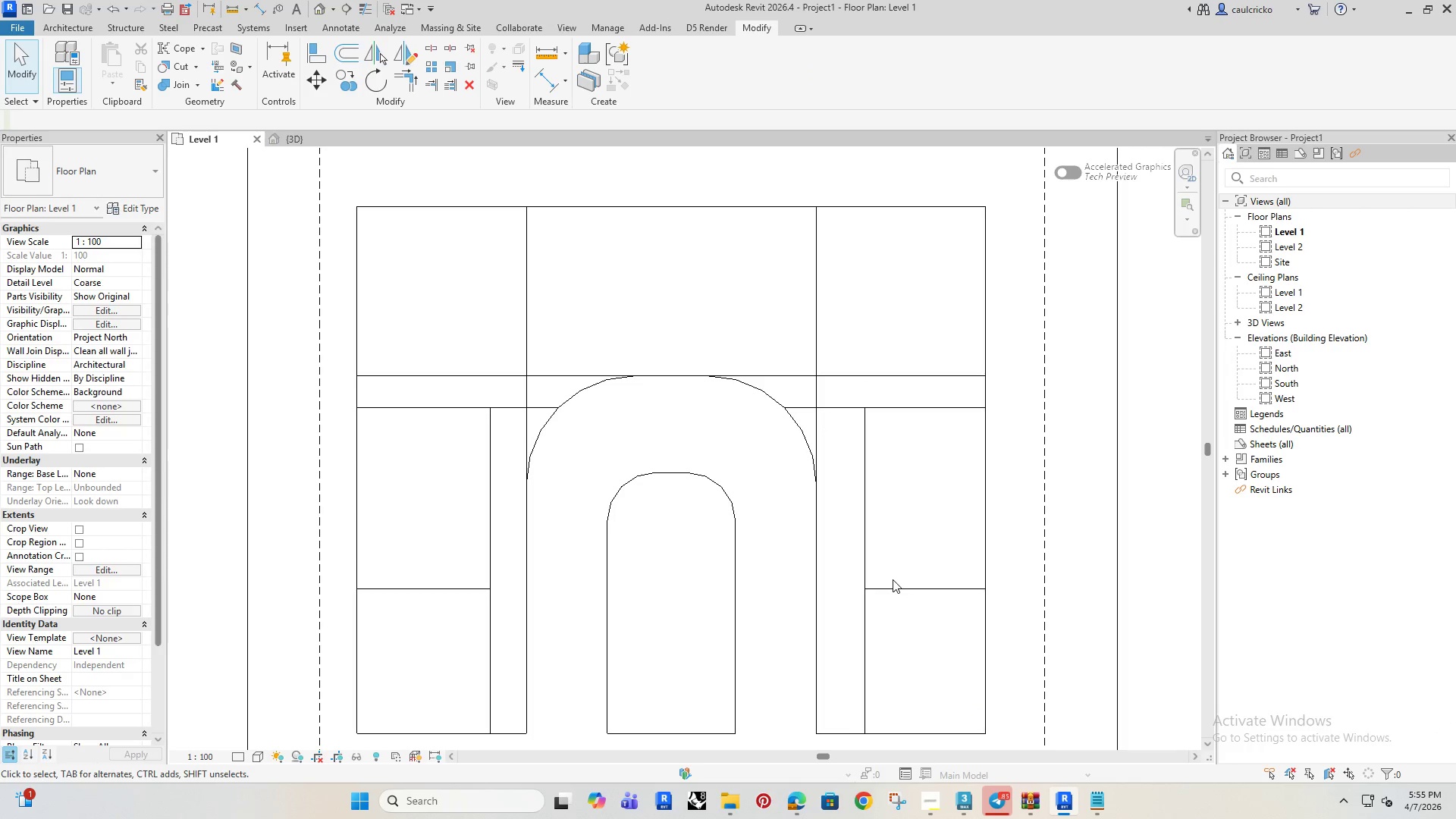 
type(DI)
 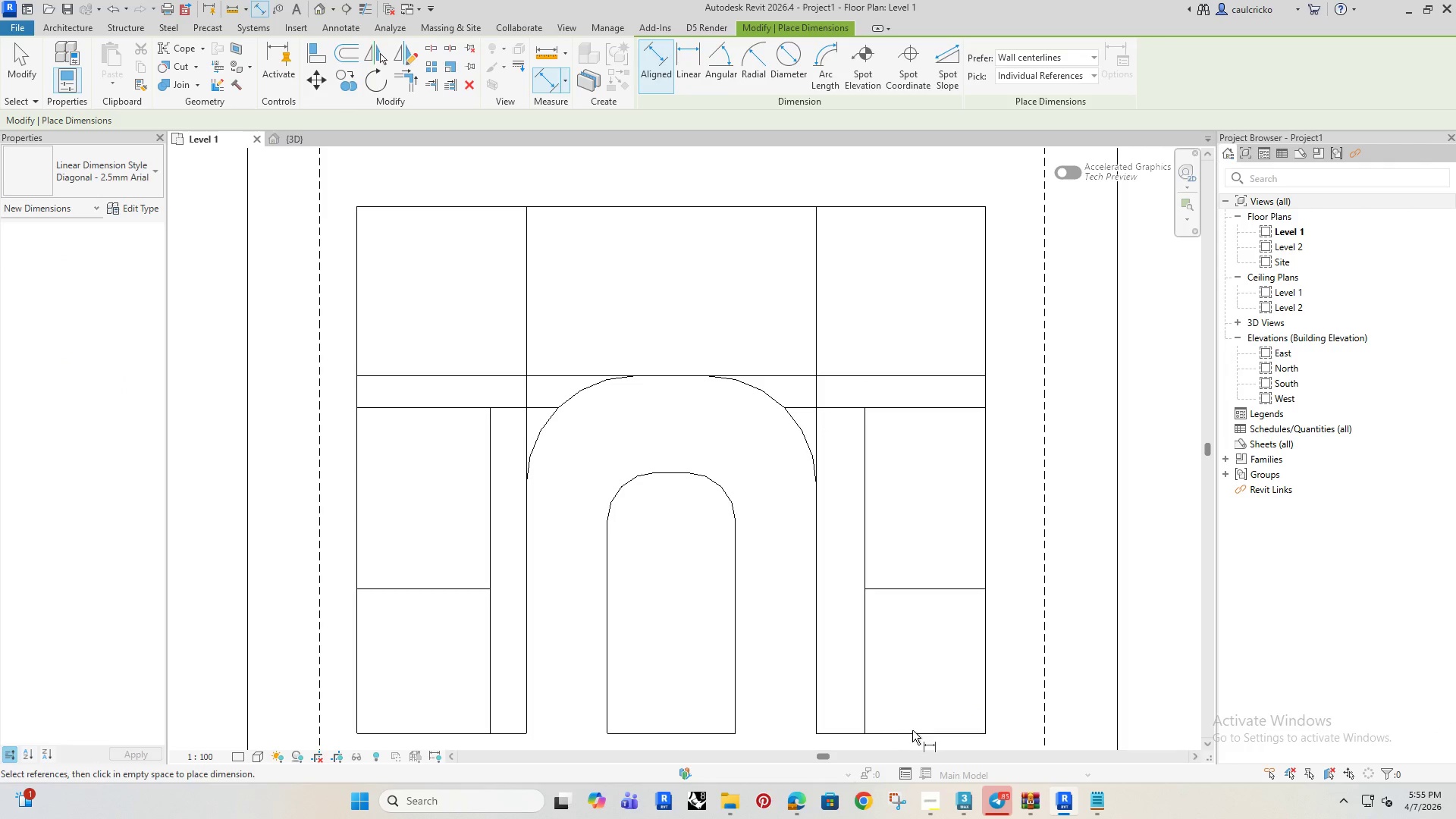 
left_click([927, 737])
 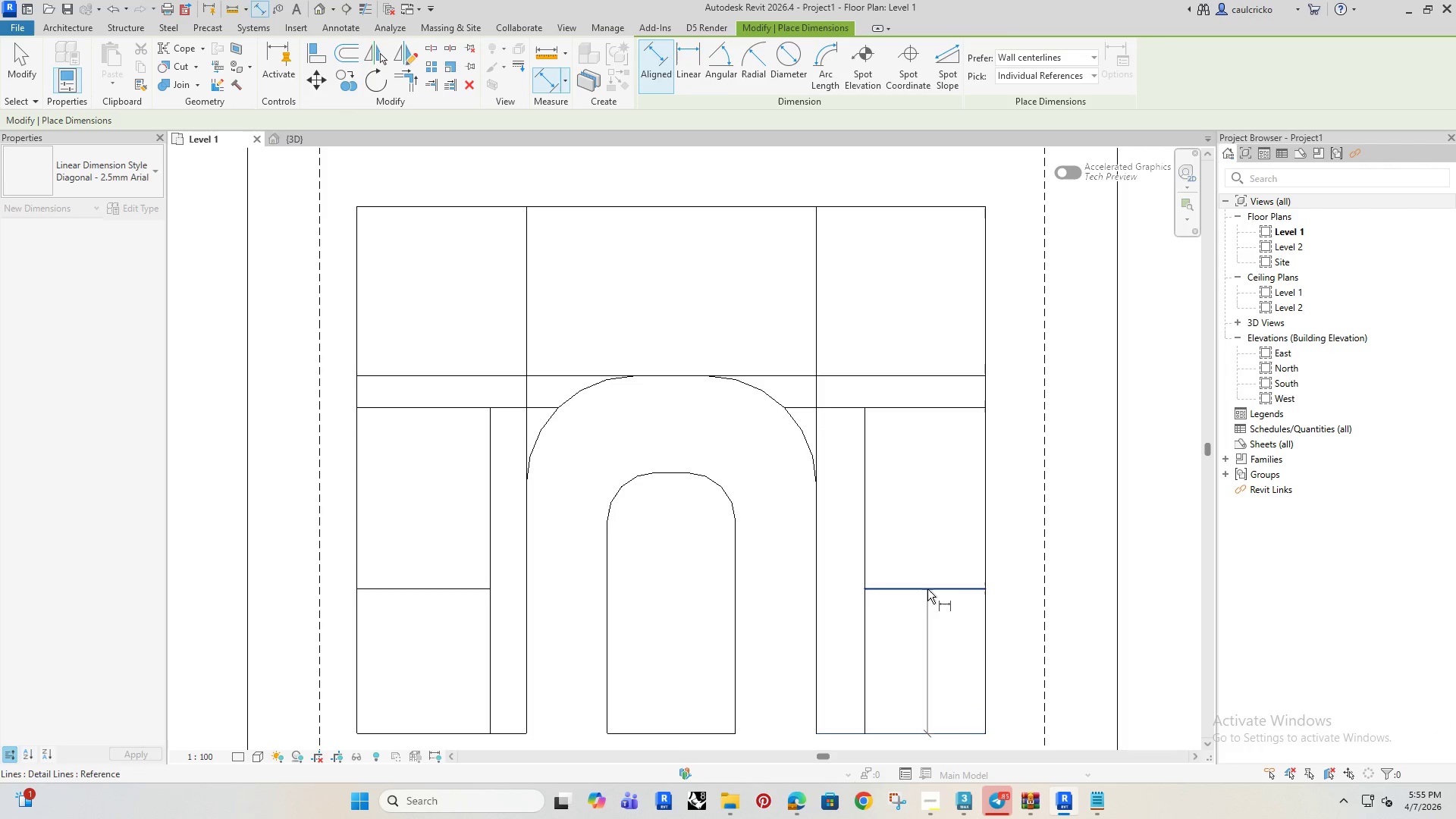 
left_click([927, 589])
 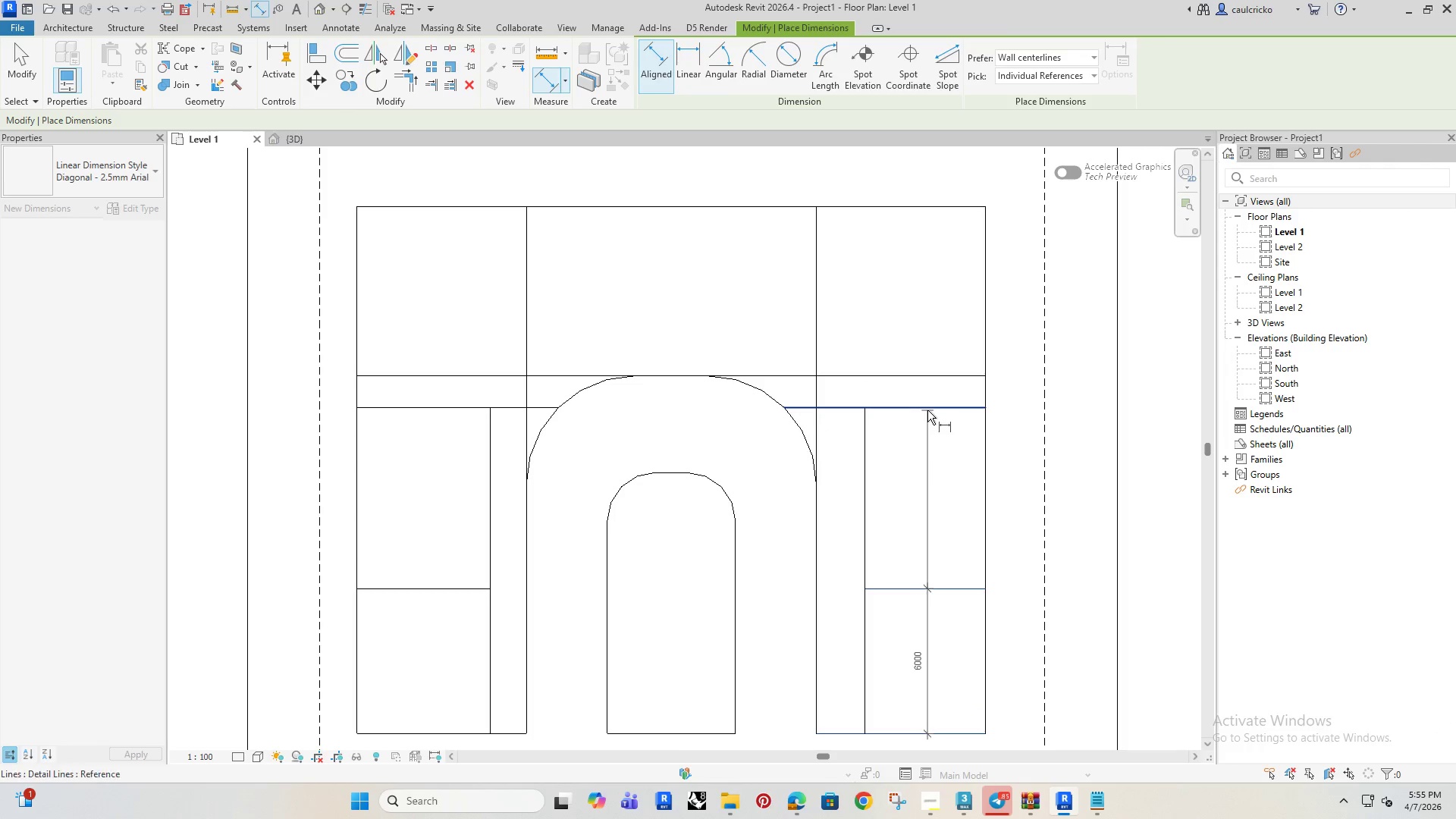 
left_click([927, 410])
 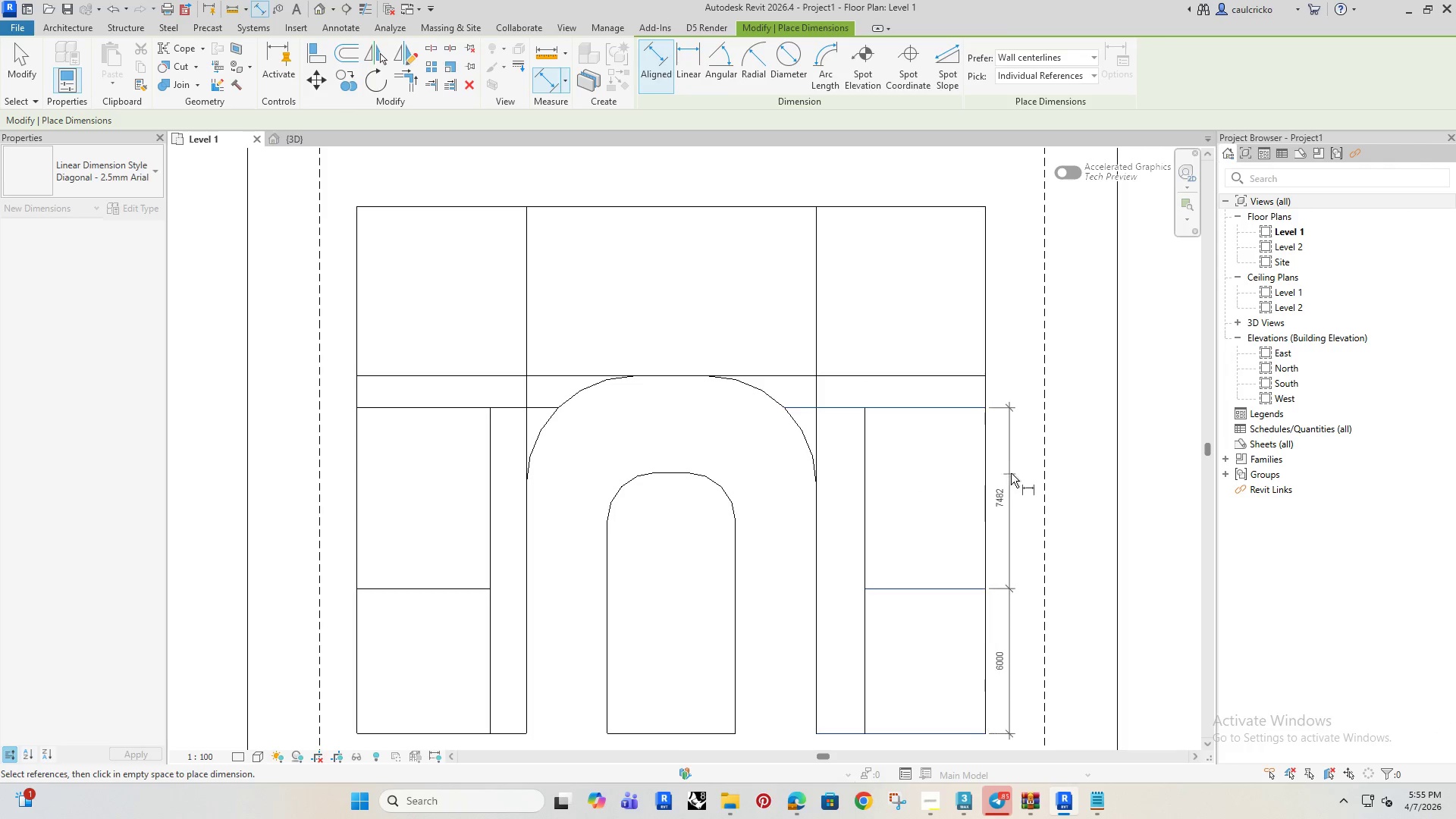 
left_click([1015, 471])
 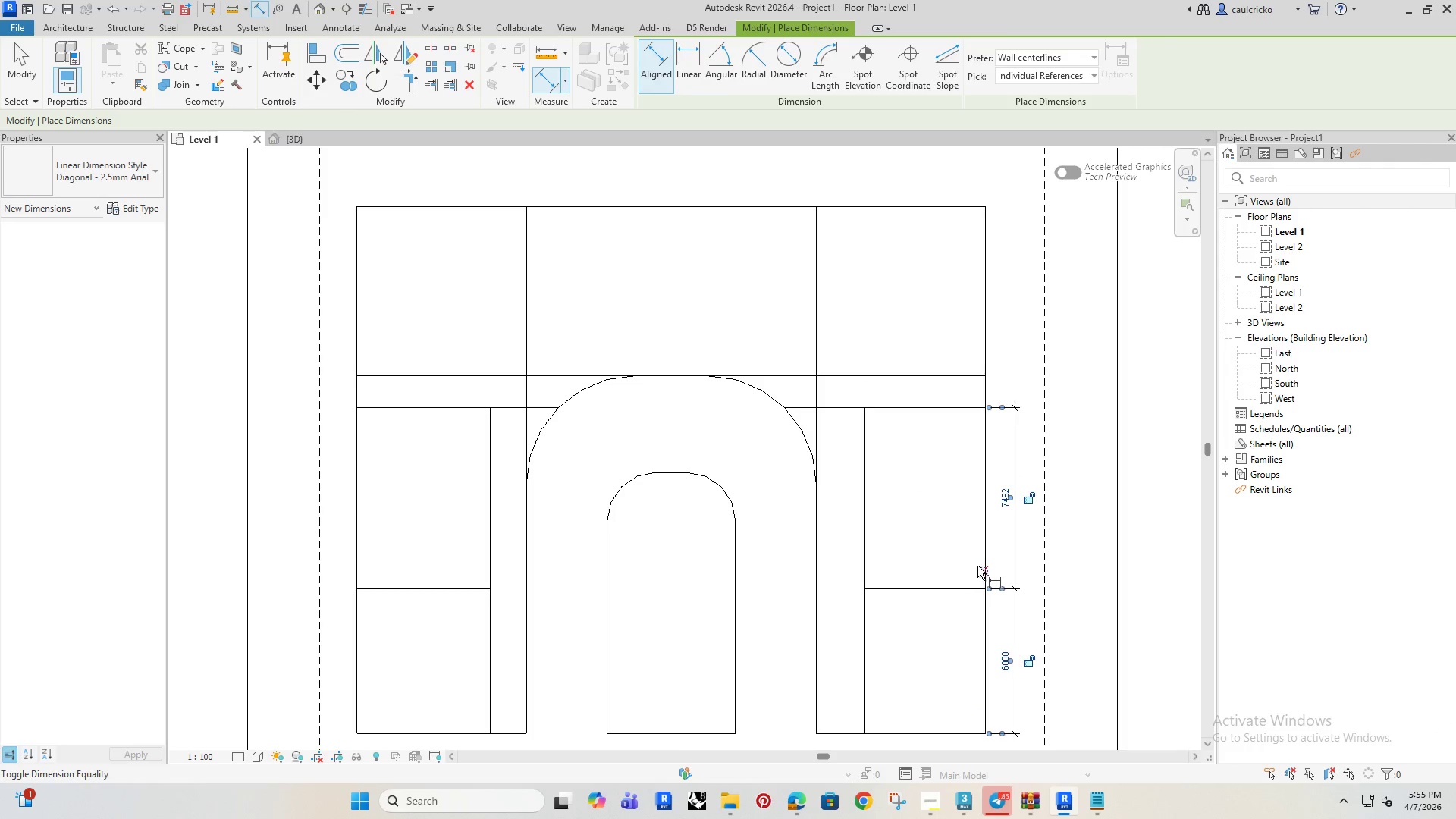 
left_click([979, 570])
 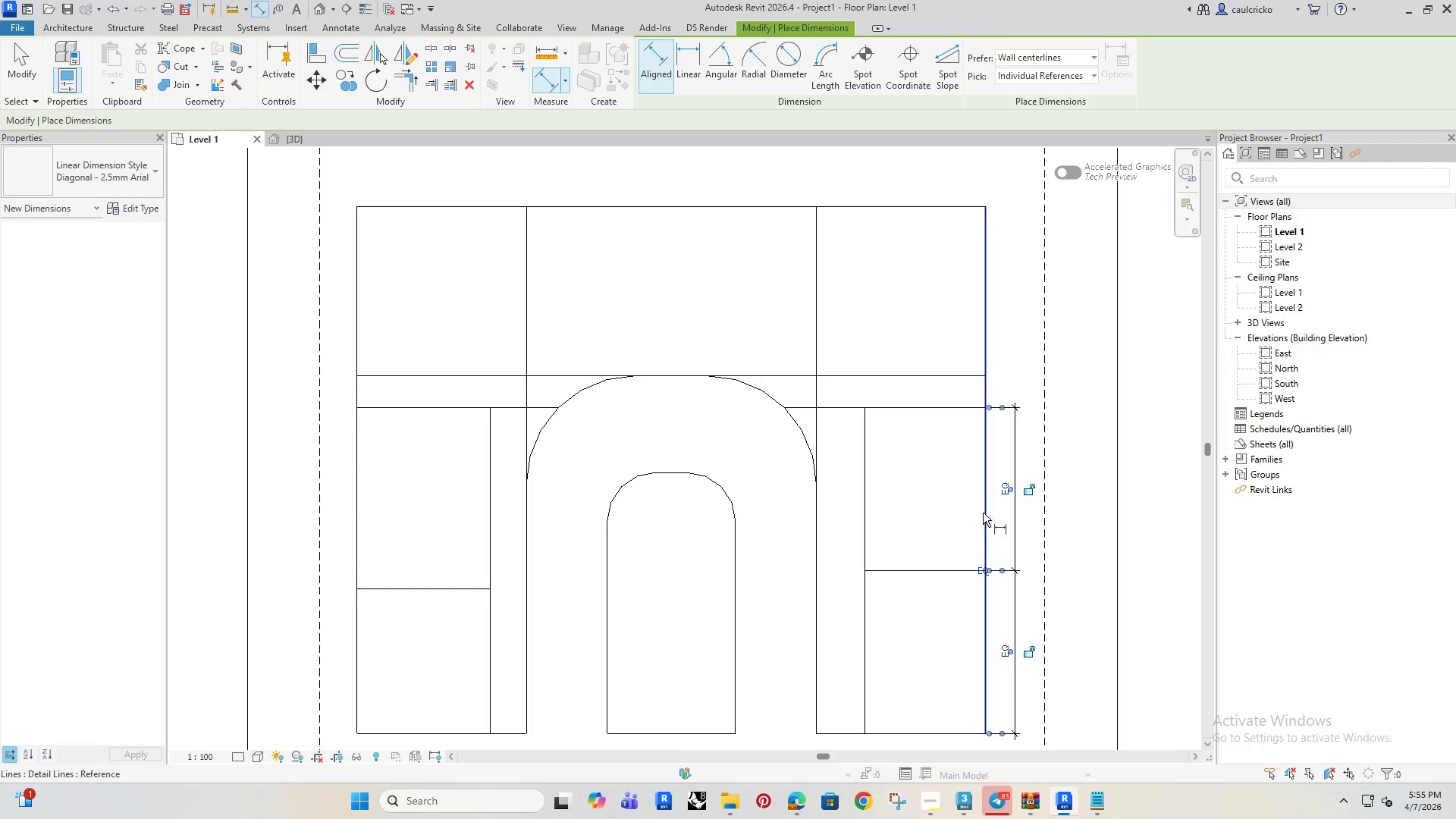 
key(F1)
 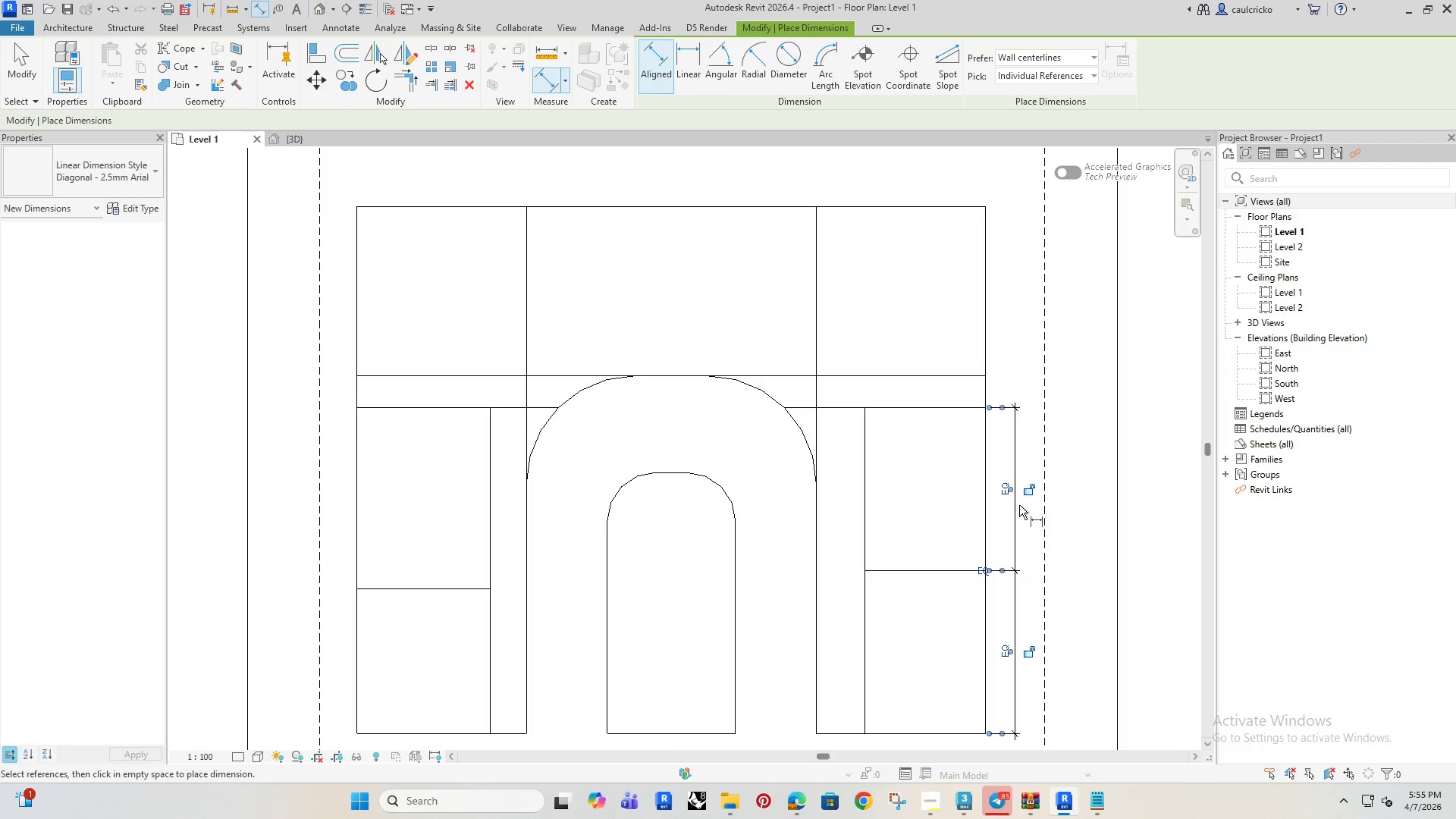 
key(Escape)
 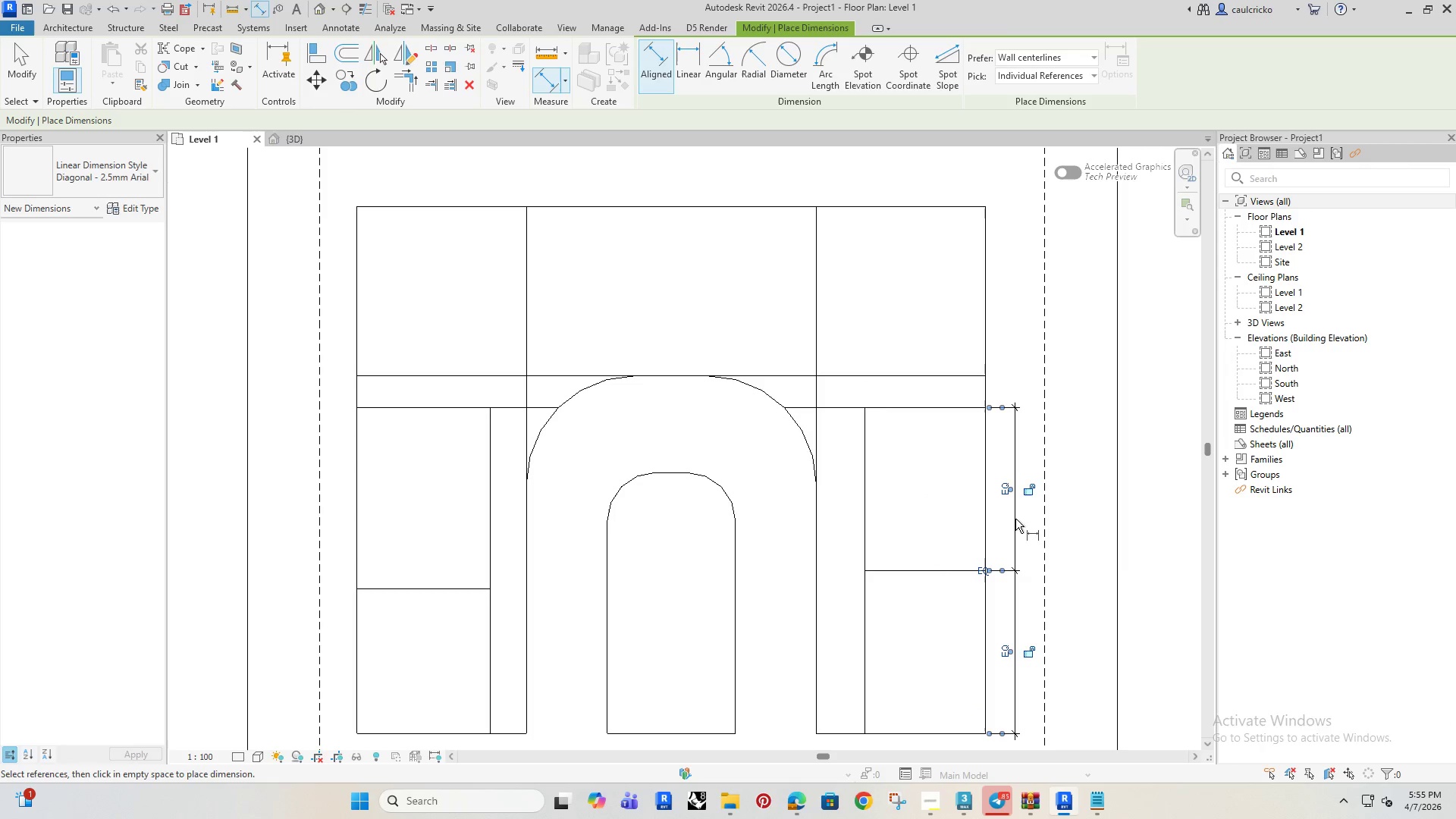 
key(Escape)
 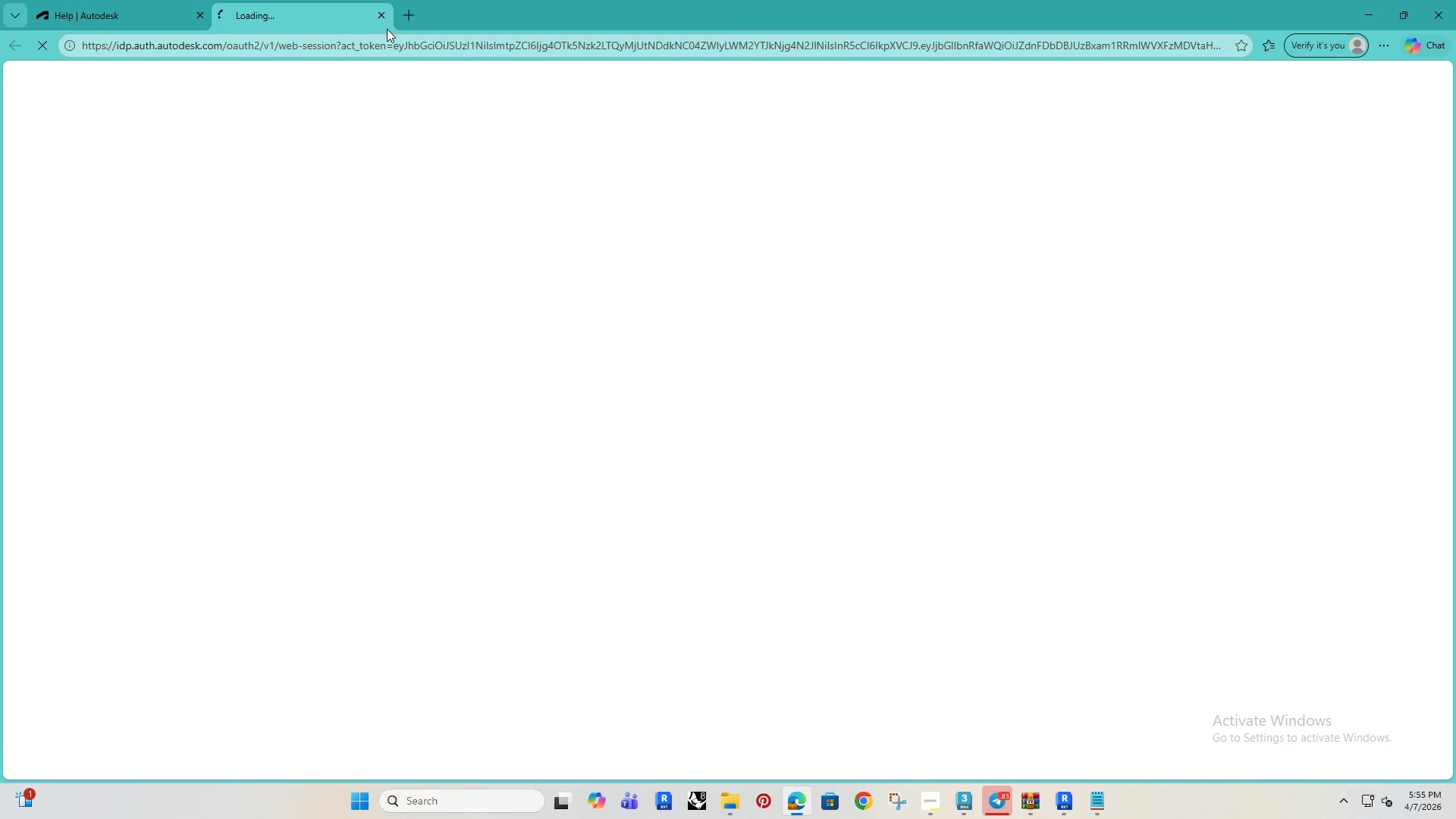 
left_click([383, 14])
 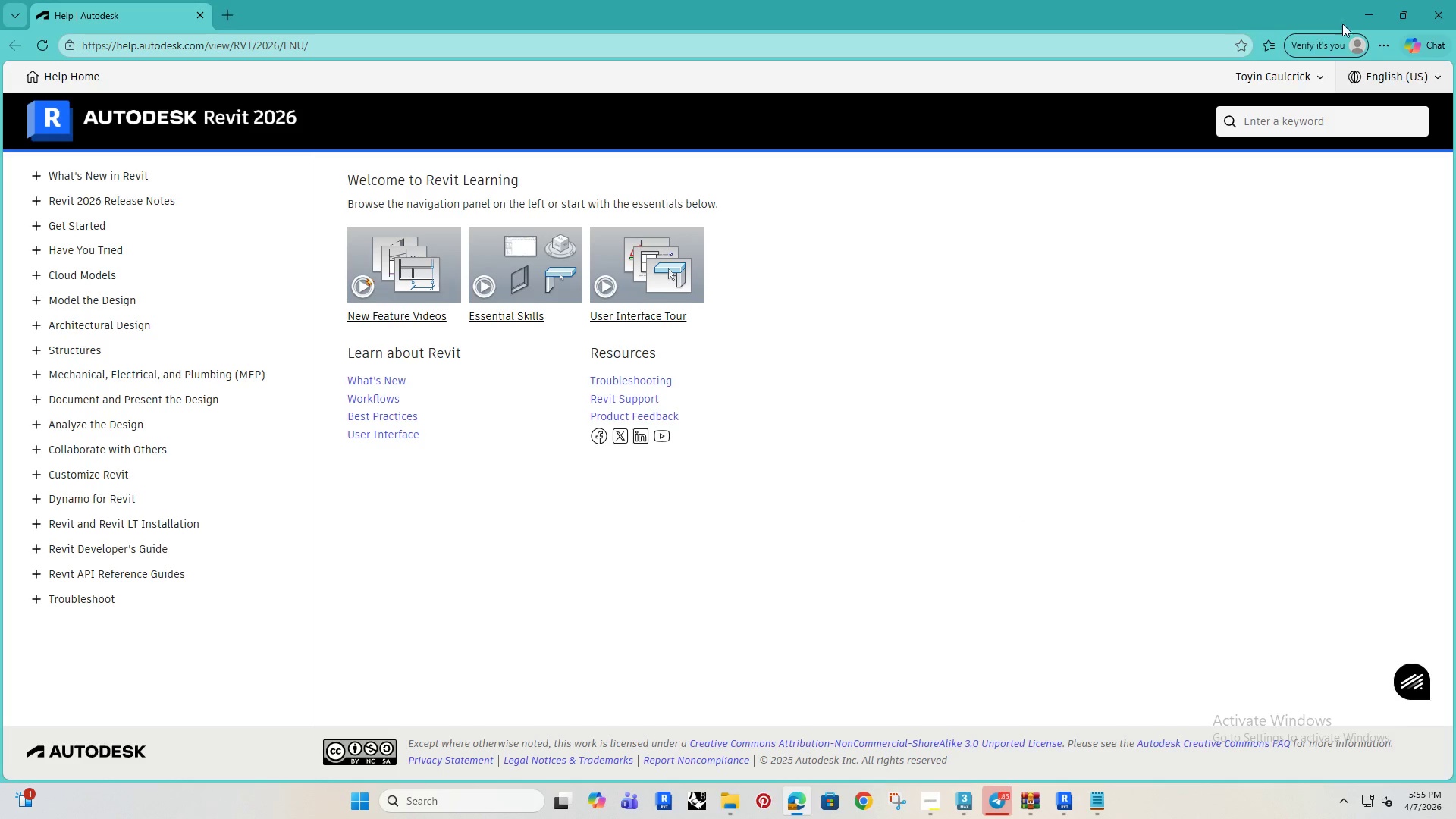 
left_click([1366, 13])
 